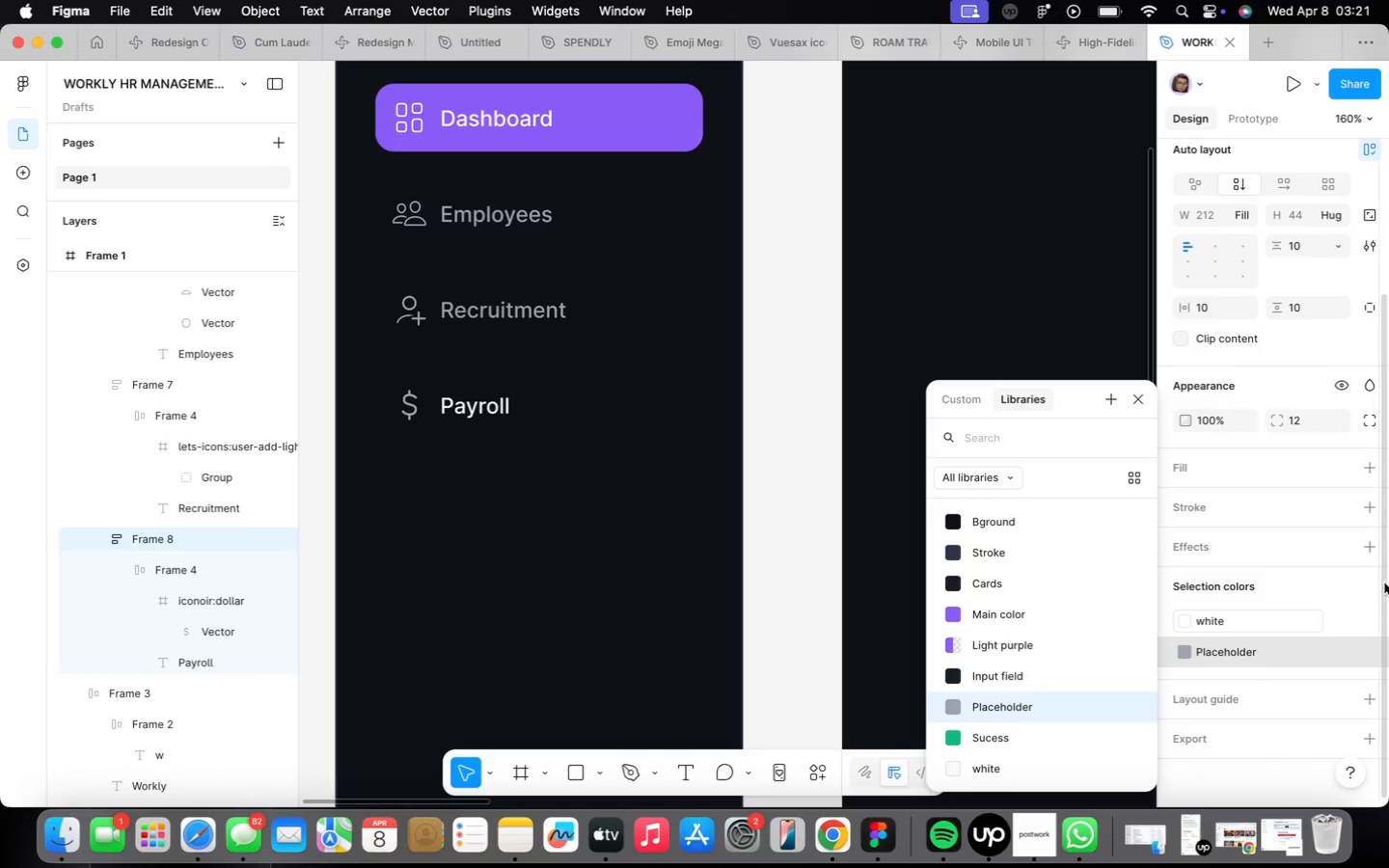 
left_click([1207, 618])
 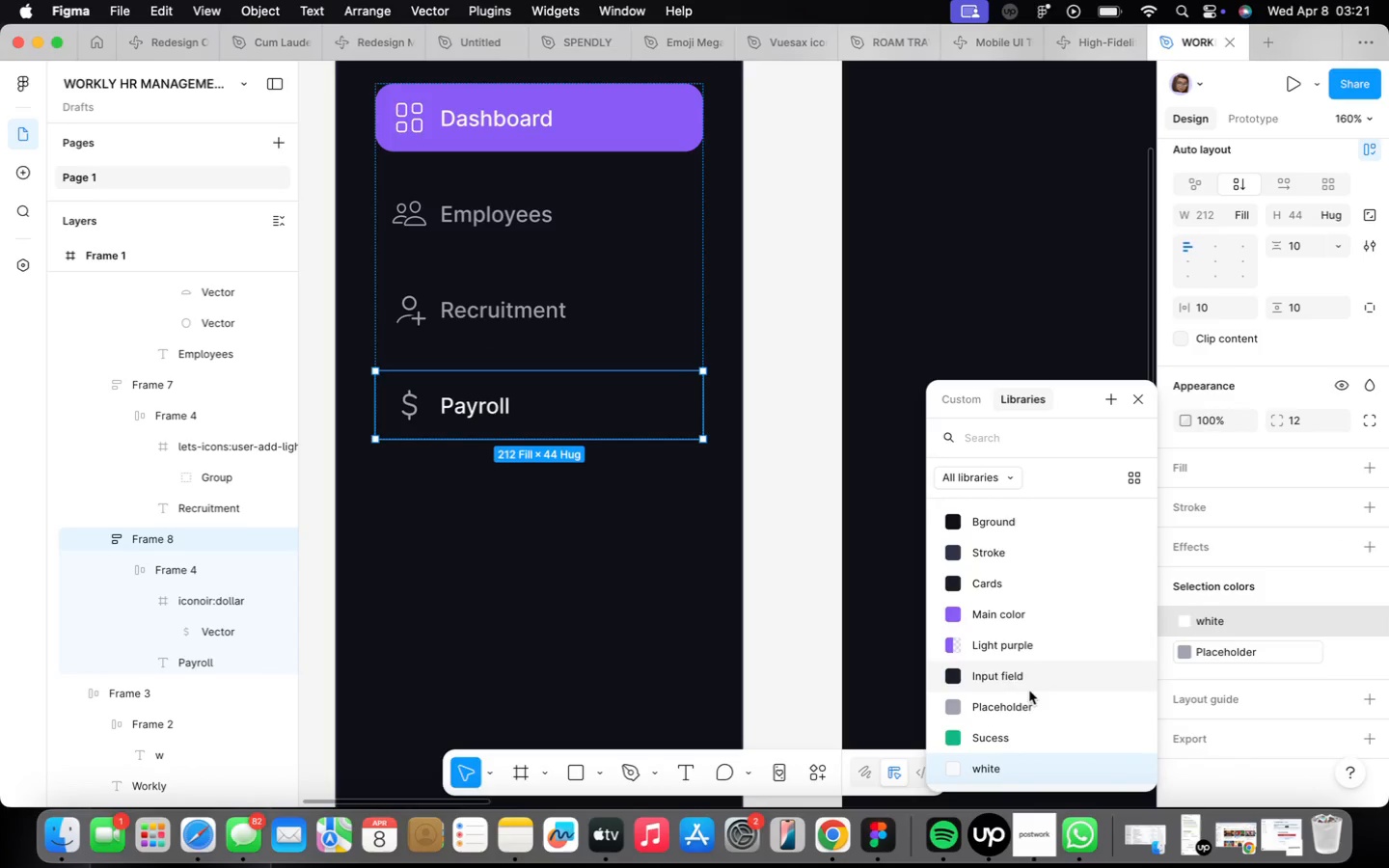 
left_click([1029, 692])
 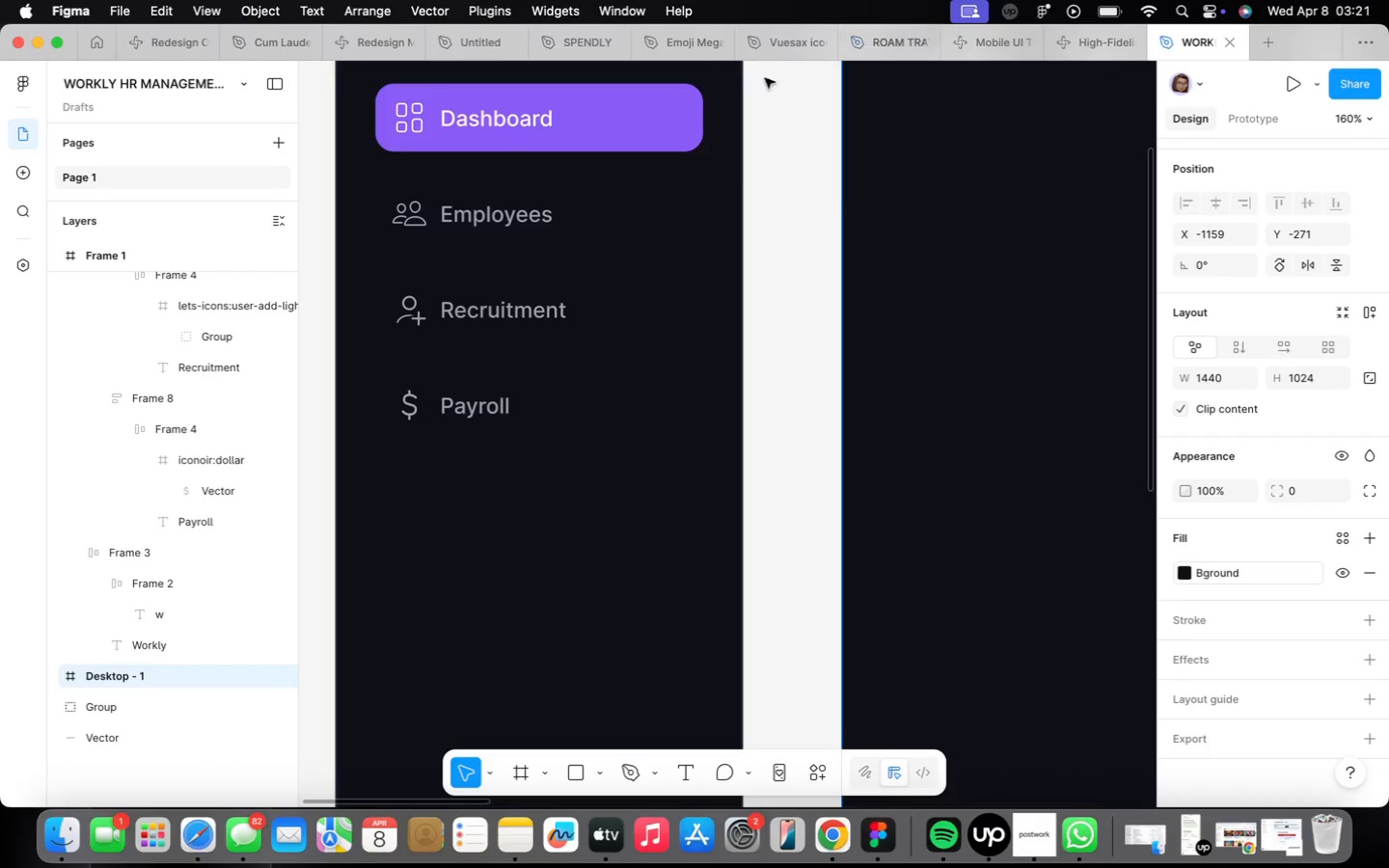 
scroll: coordinate [876, 311], scroll_direction: down, amount: 13.0
 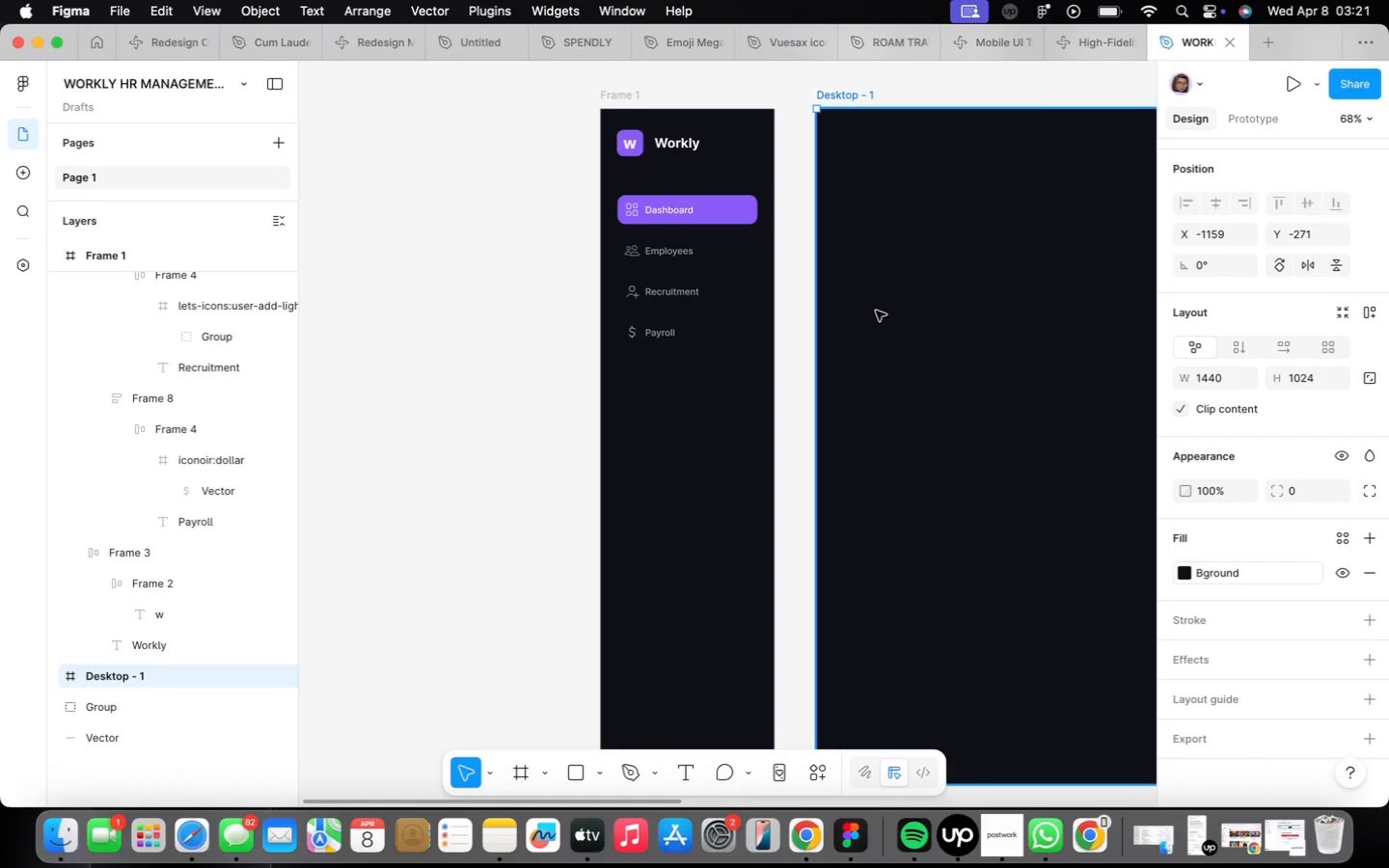 
wait(12.2)
 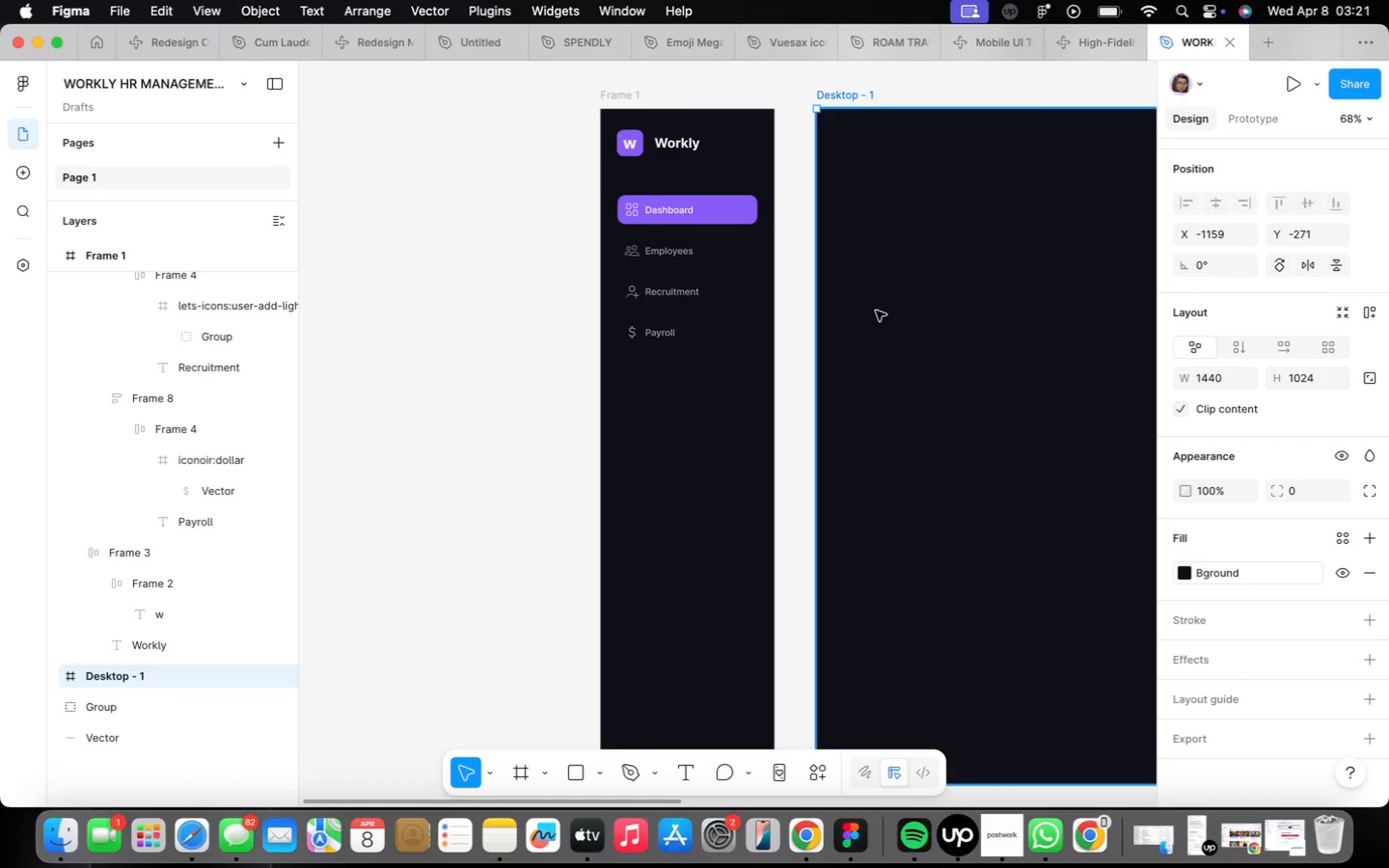 
scroll: coordinate [635, 418], scroll_direction: up, amount: 1.0
 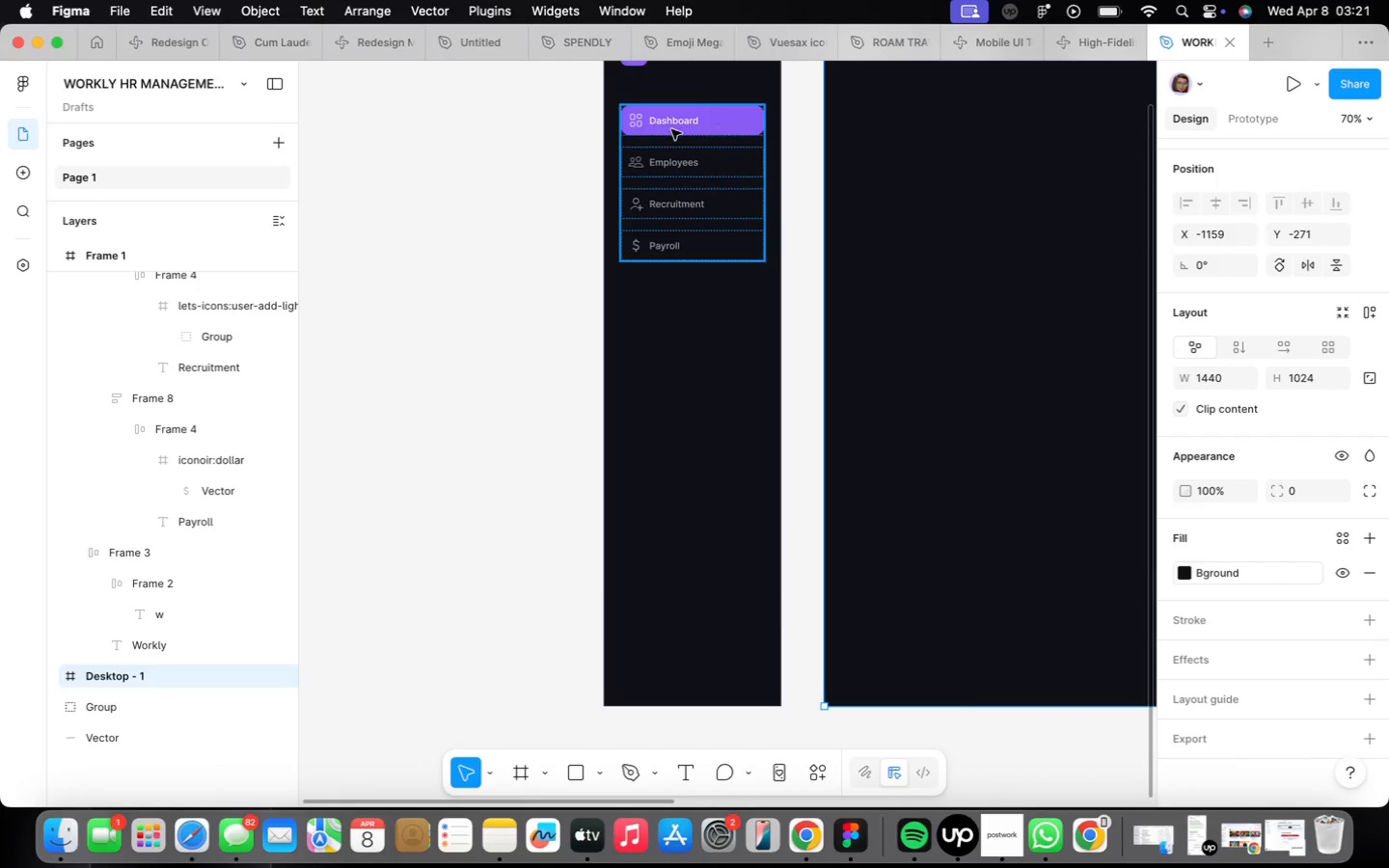 
double_click([664, 125])
 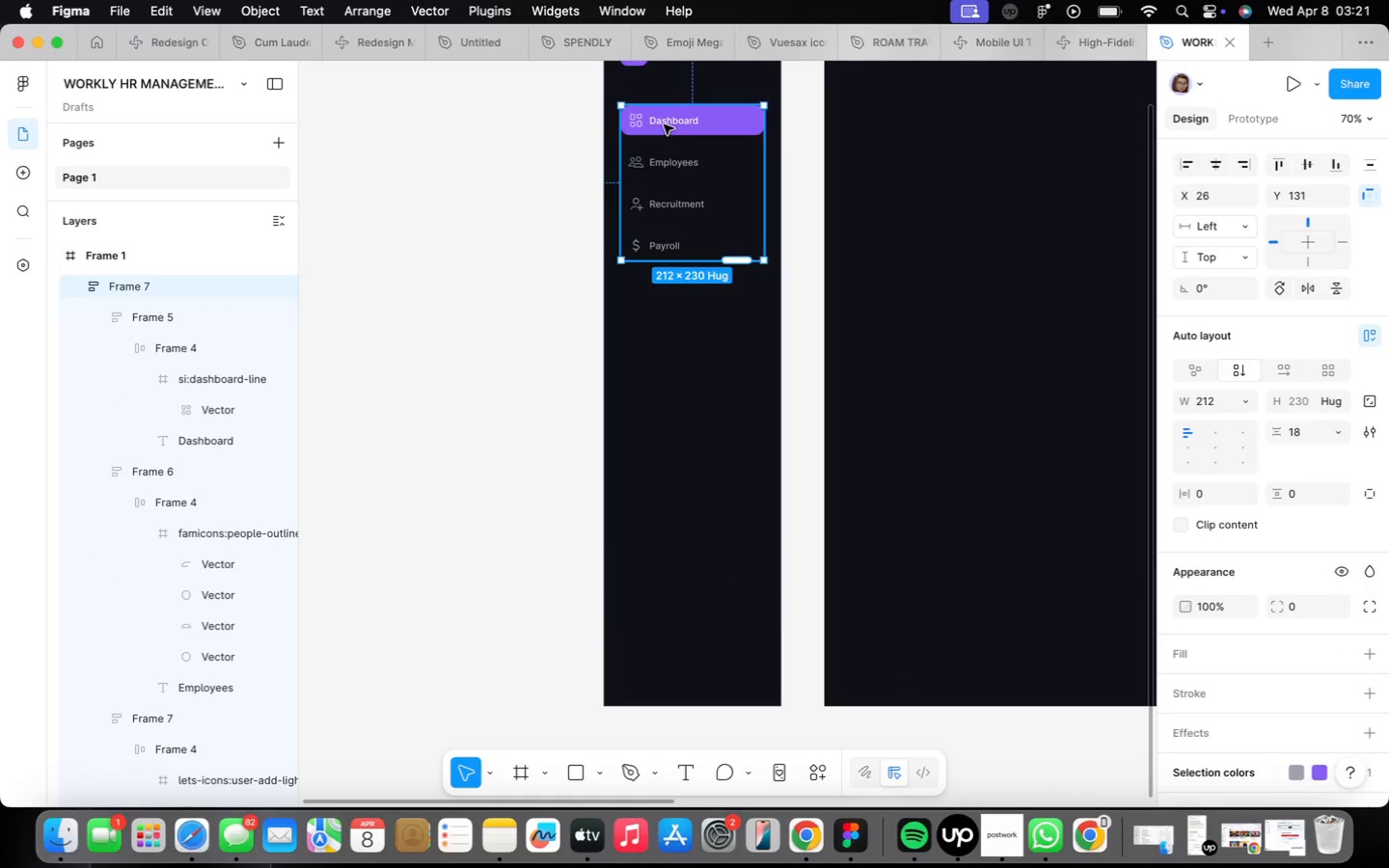 
triple_click([664, 124])
 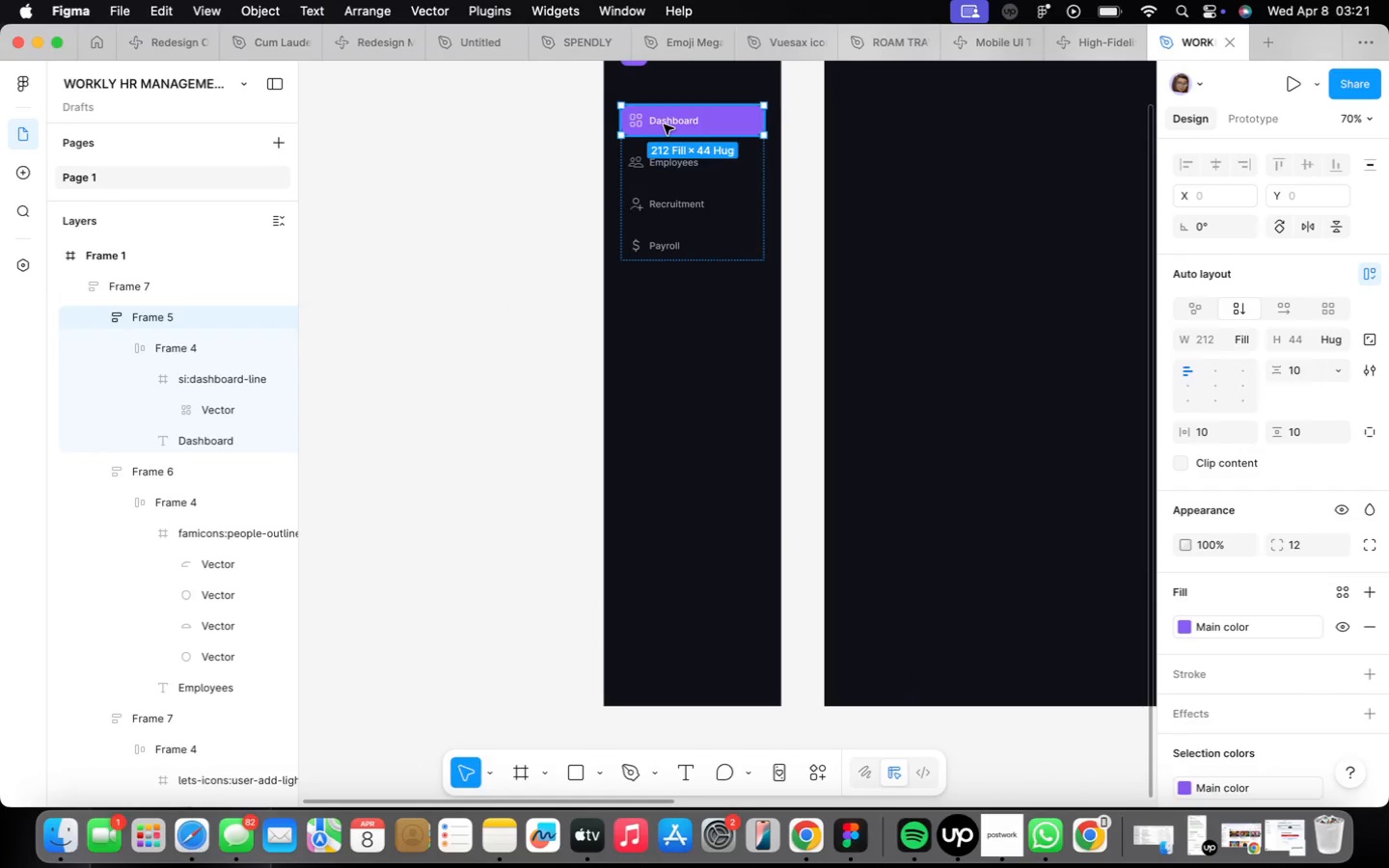 
triple_click([664, 124])
 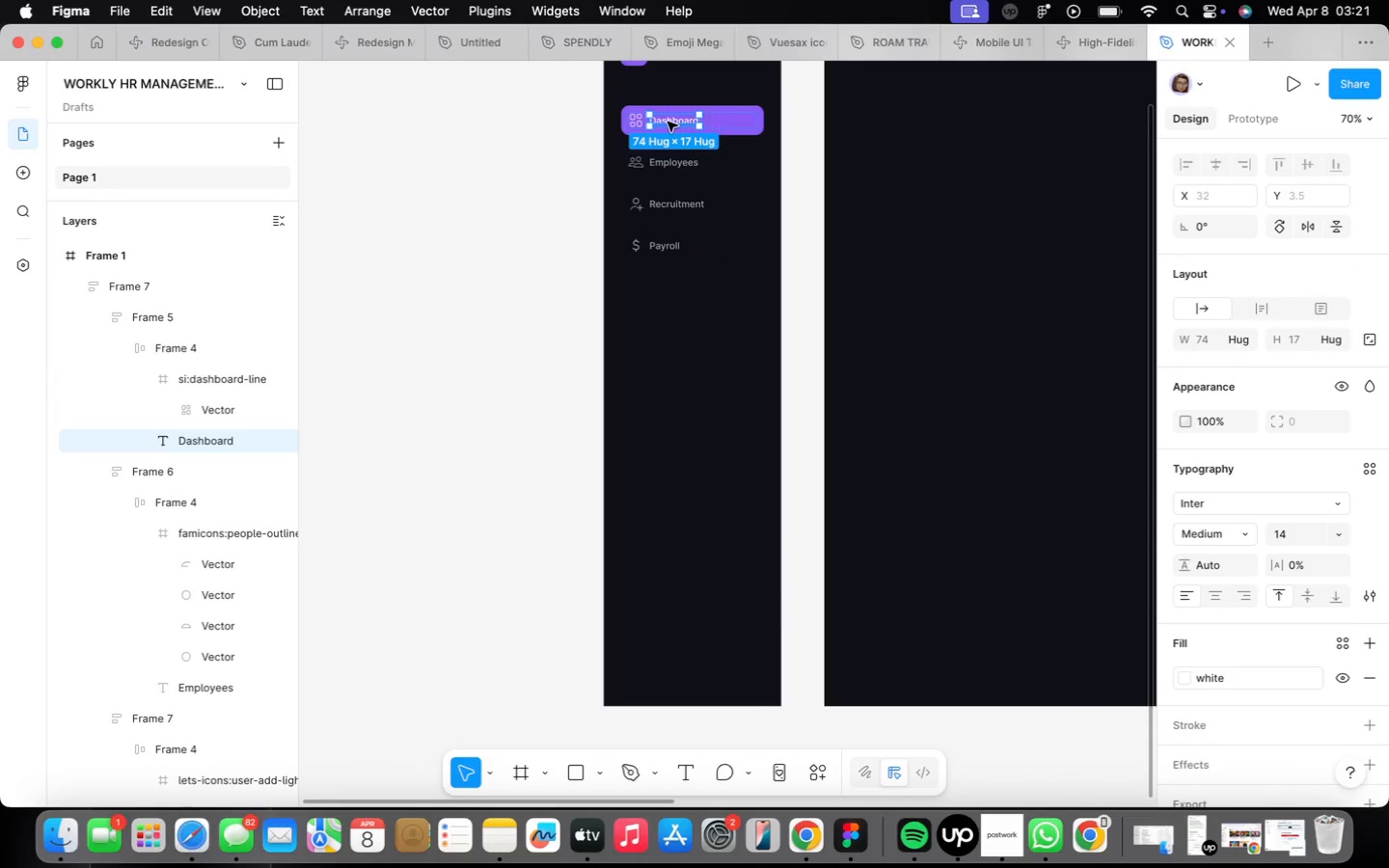 
hold_key(key=OptionLeft, duration=2.01)
left_click_drag(start_coordinate=[667, 122], to_coordinate=[664, 652])
 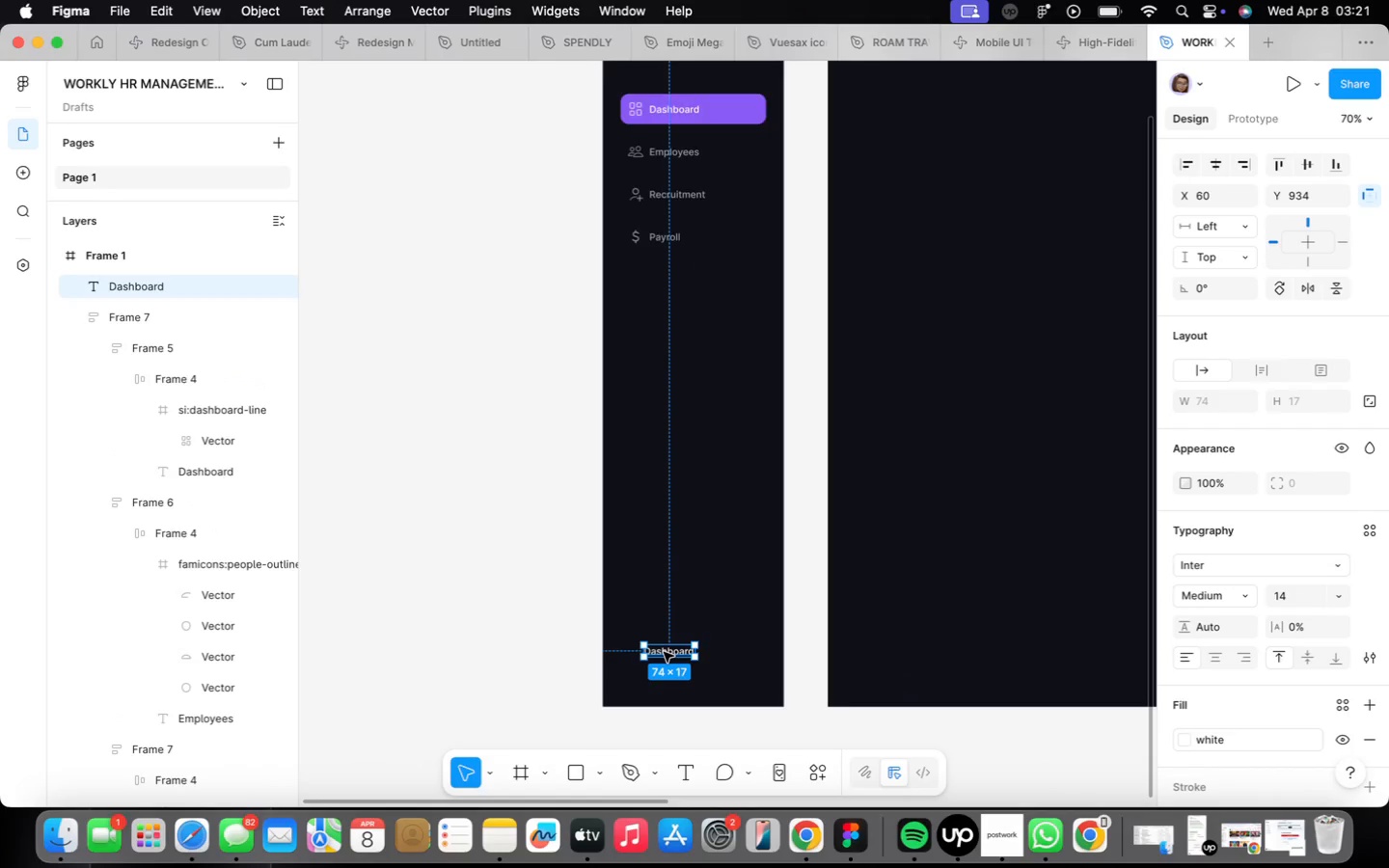 
scroll: coordinate [671, 651], scroll_direction: up, amount: 6.0
 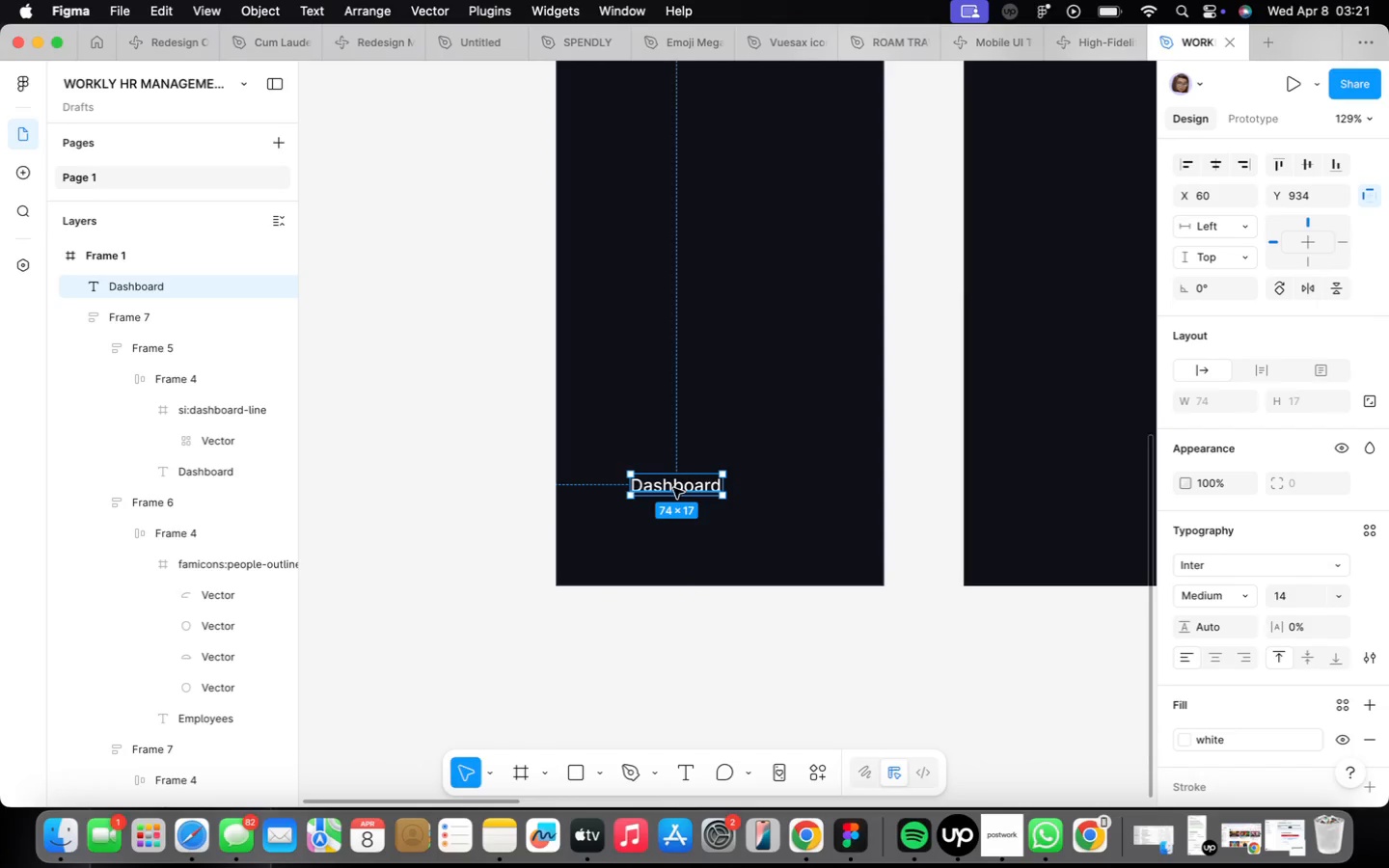 
left_click([673, 488])
 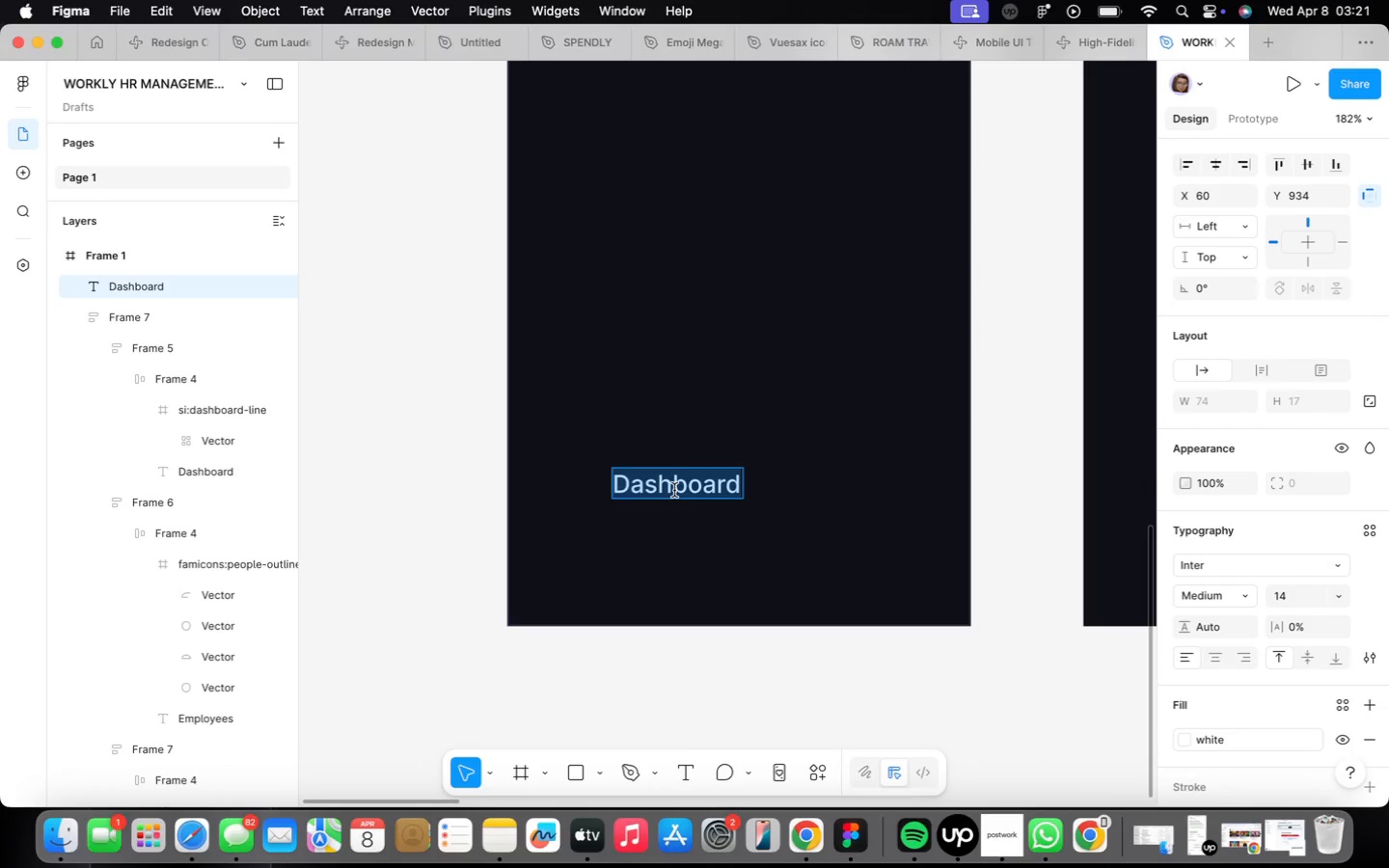 
scroll: coordinate [673, 488], scroll_direction: up, amount: 4.0
 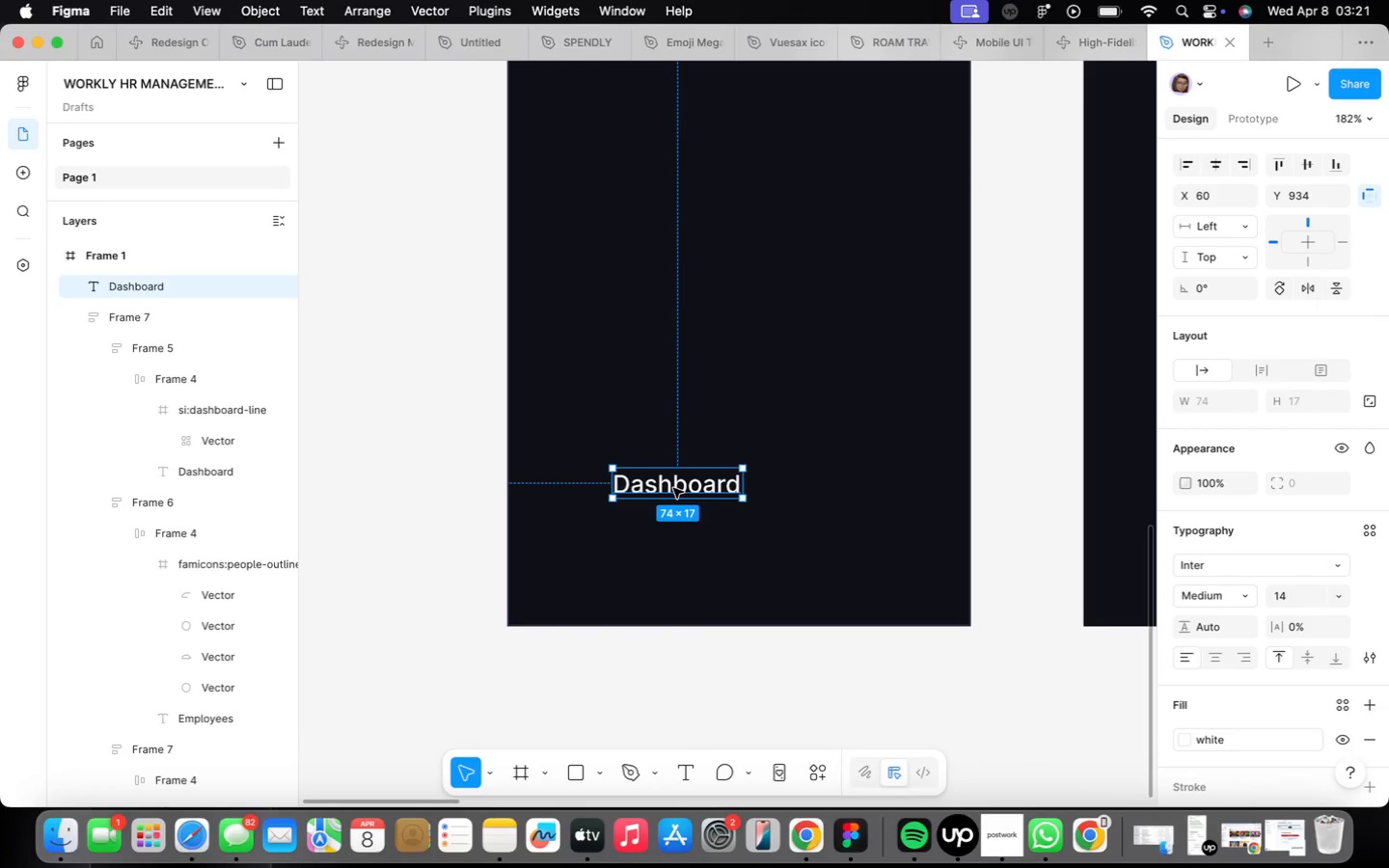 
type(Admin User)
 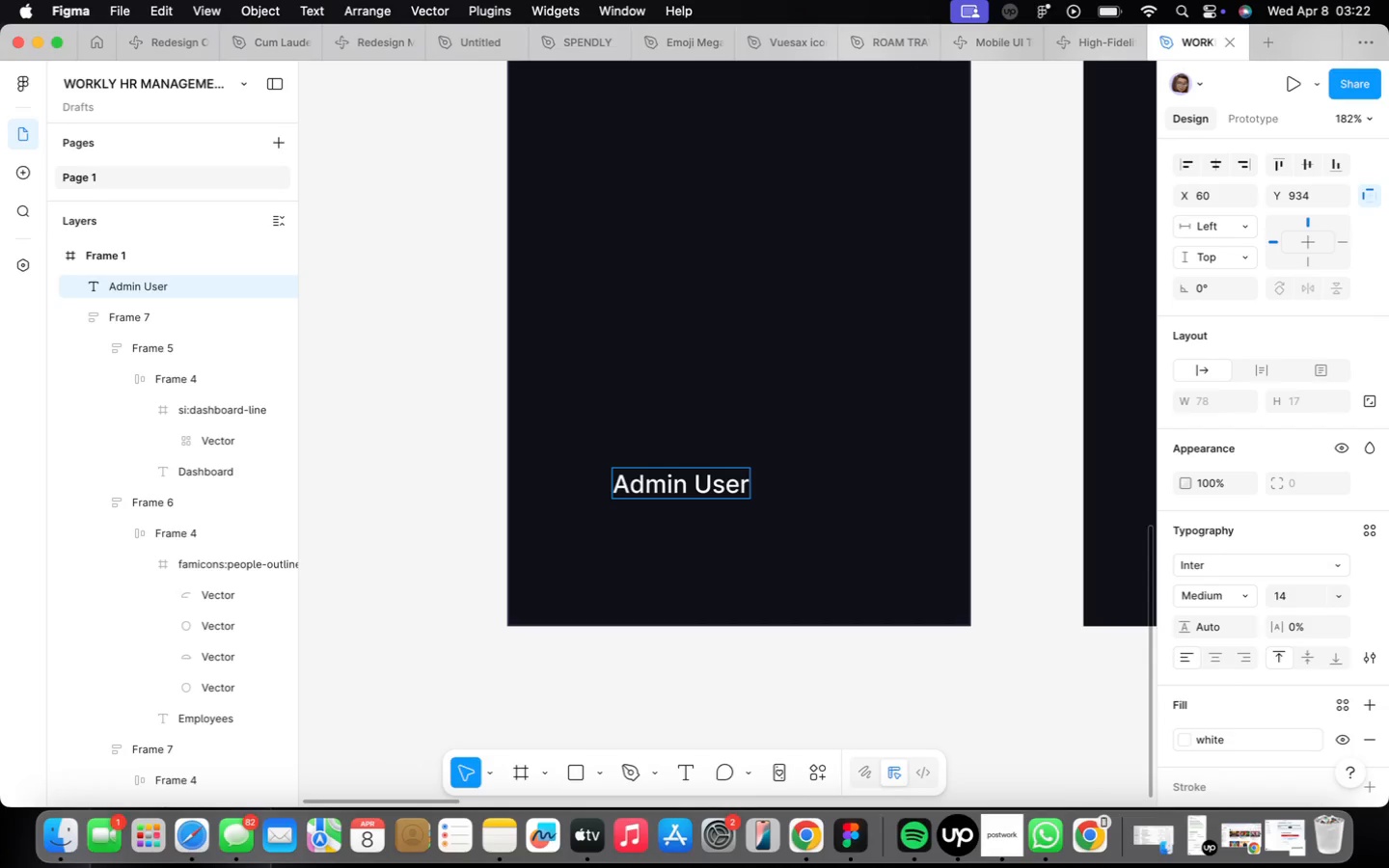 
wait(26.94)
 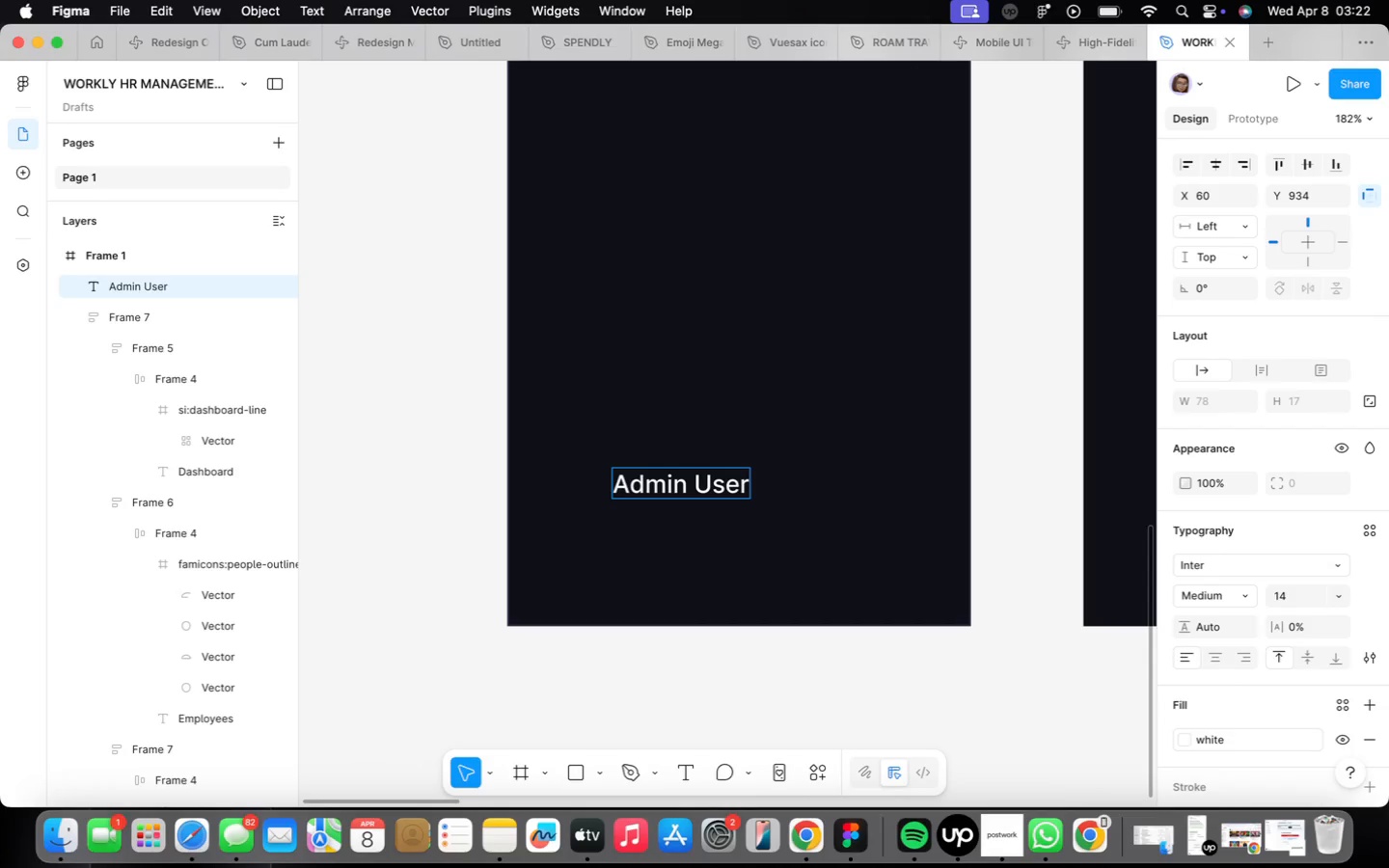 
left_click([761, 535])
 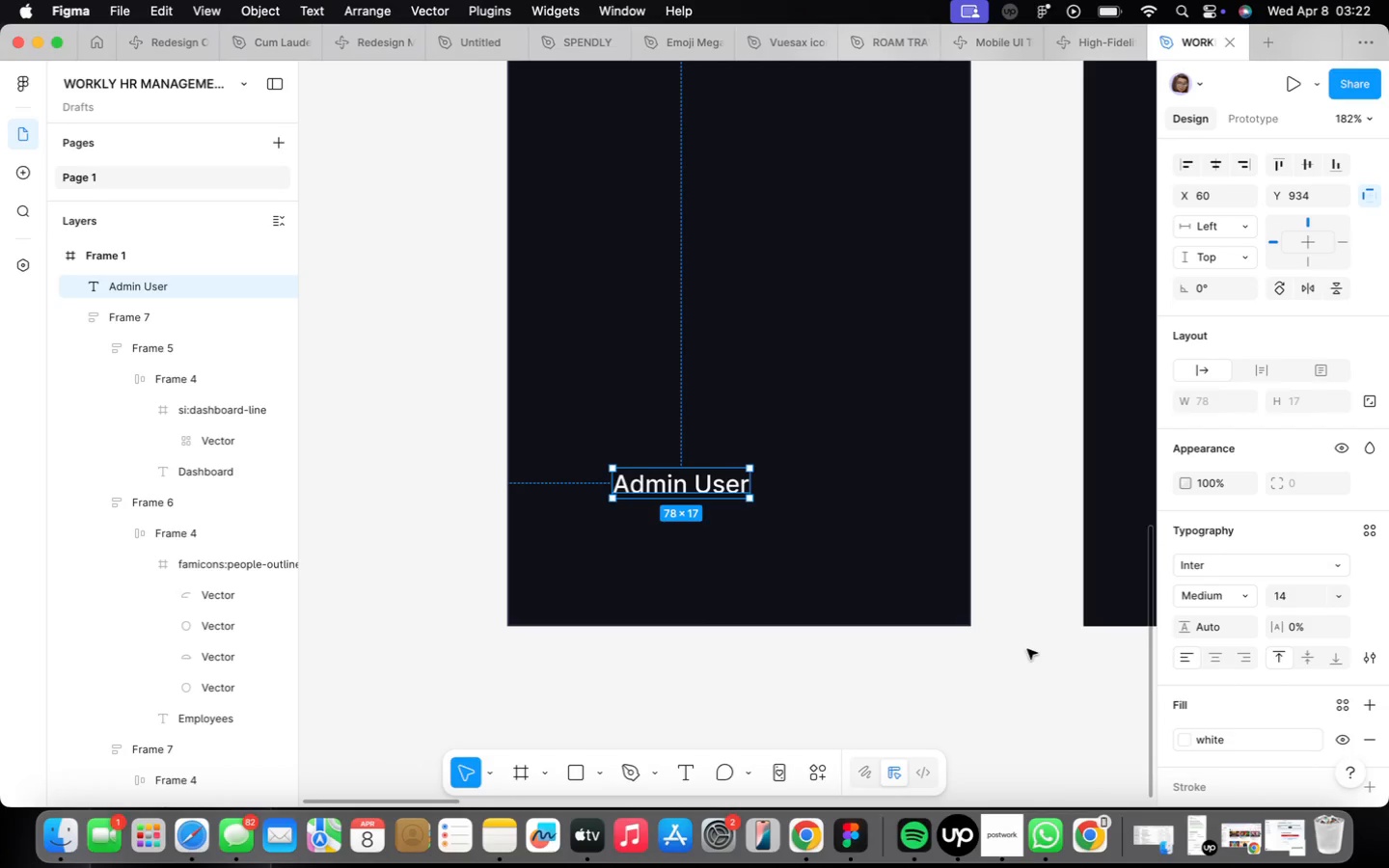 
wait(8.38)
 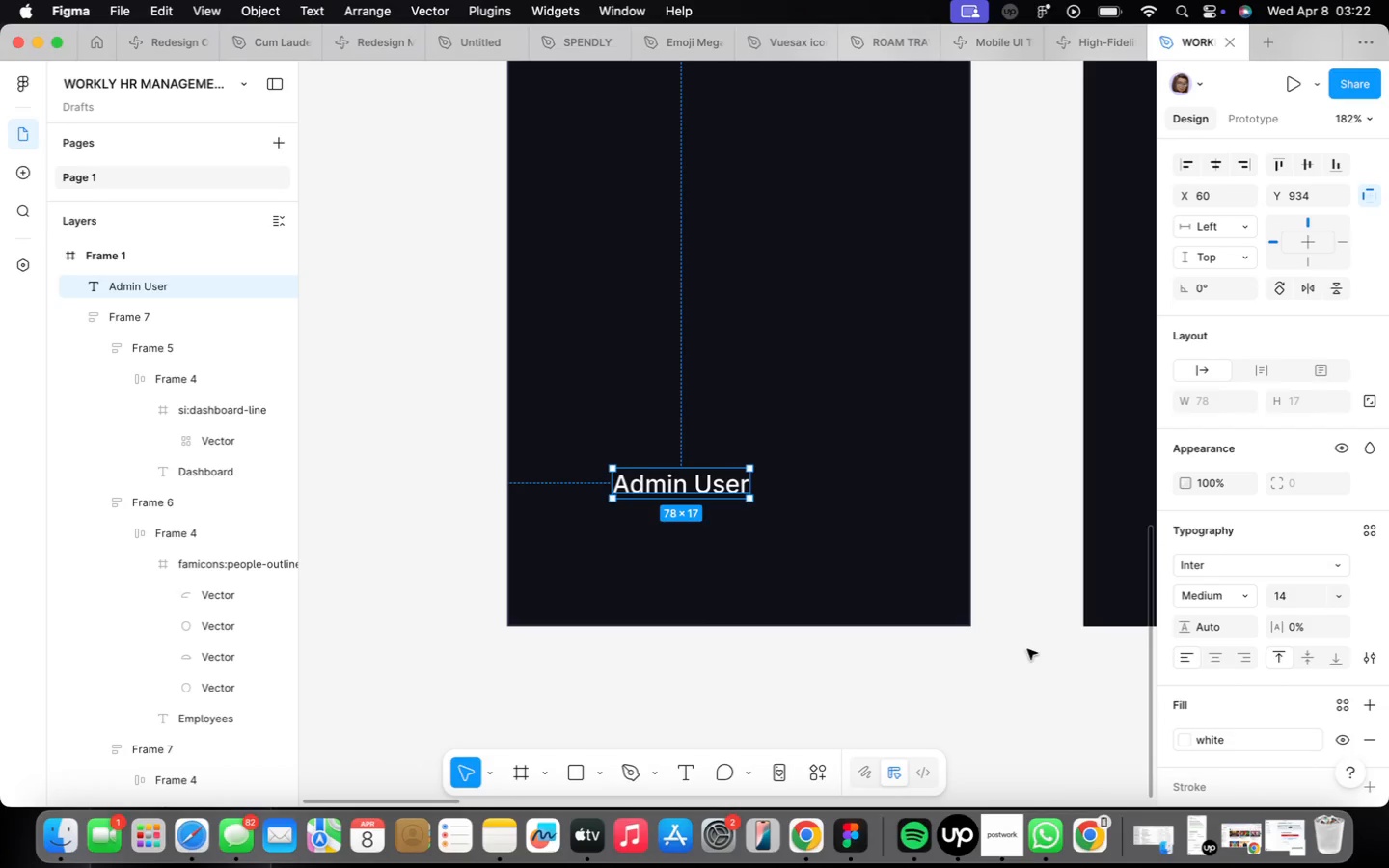 
hold_key(key=OptionLeft, duration=2.07)
left_click_drag(start_coordinate=[684, 481], to_coordinate=[683, 520])
 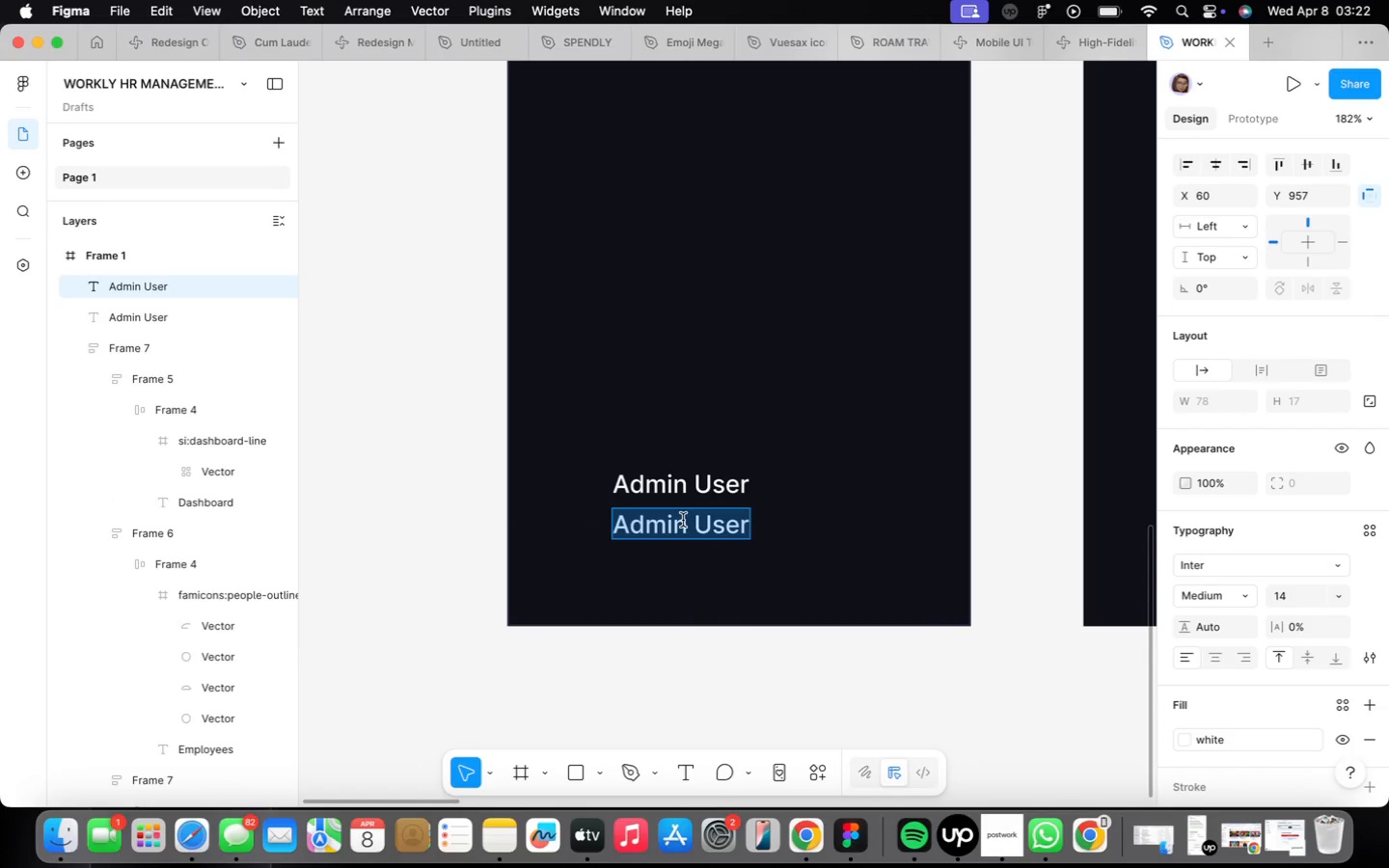 
scroll: coordinate [683, 520], scroll_direction: up, amount: 5.0
 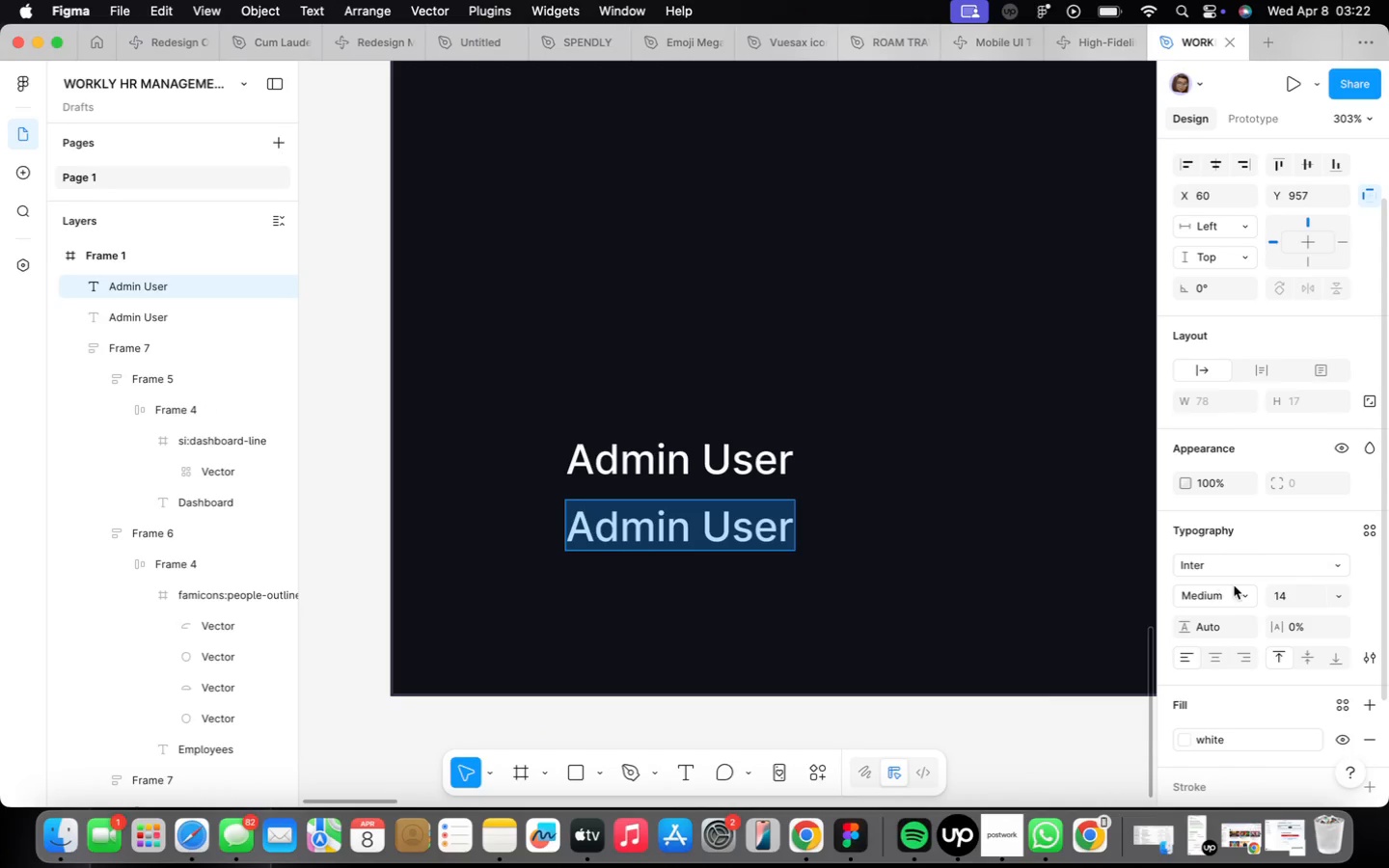 
left_click([1248, 588])
 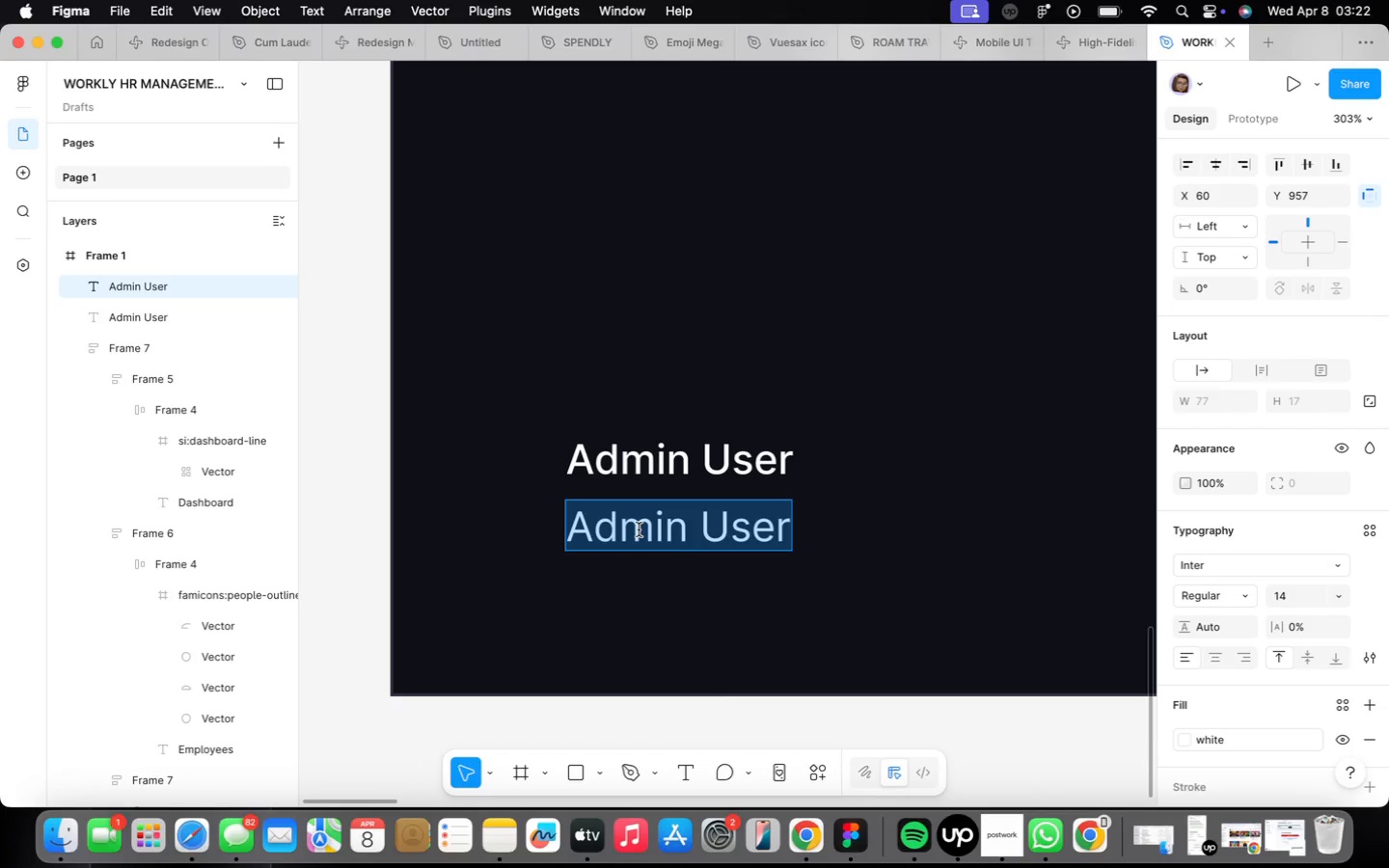 
wait(7.46)
 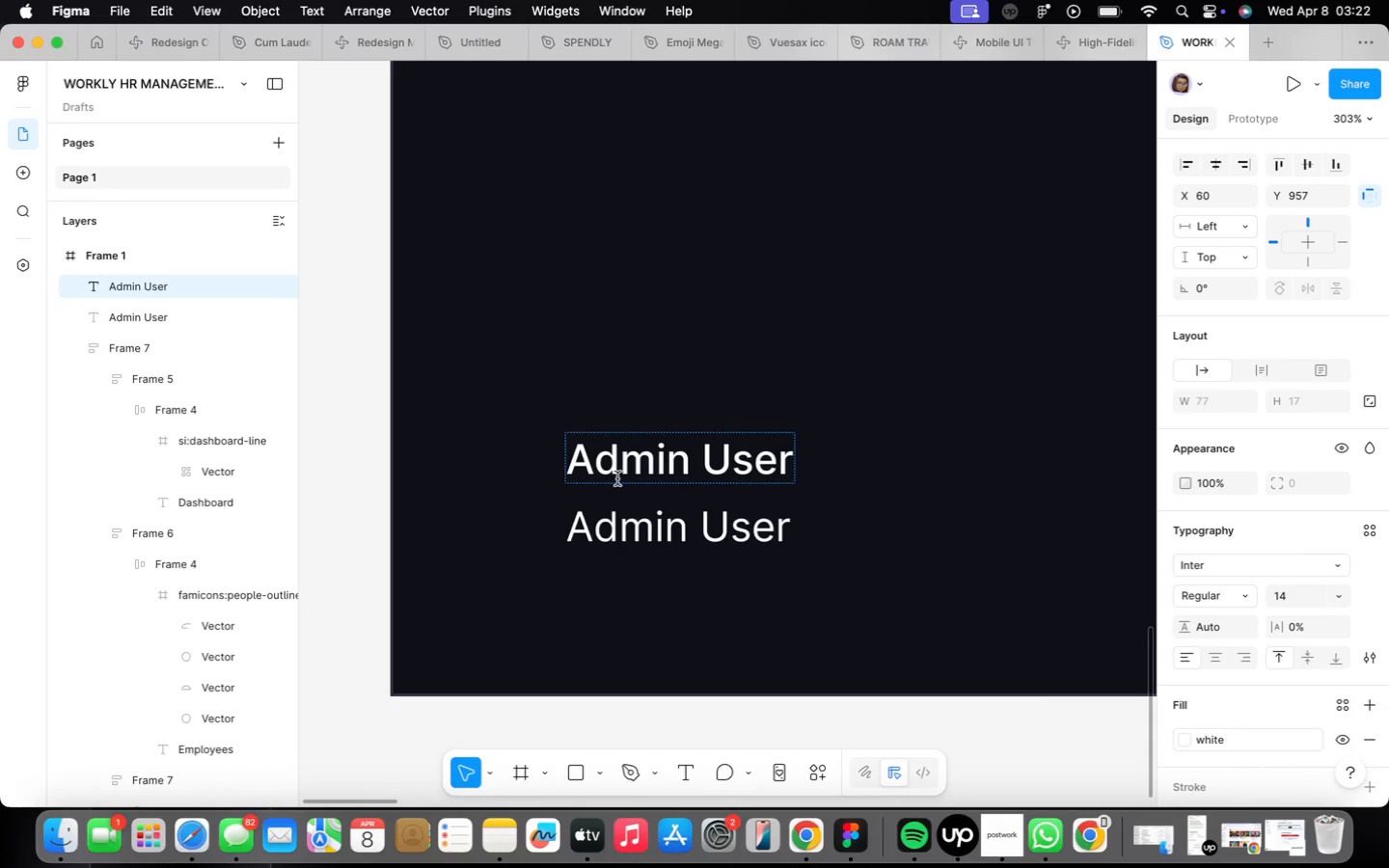 
type(adsmin@)
 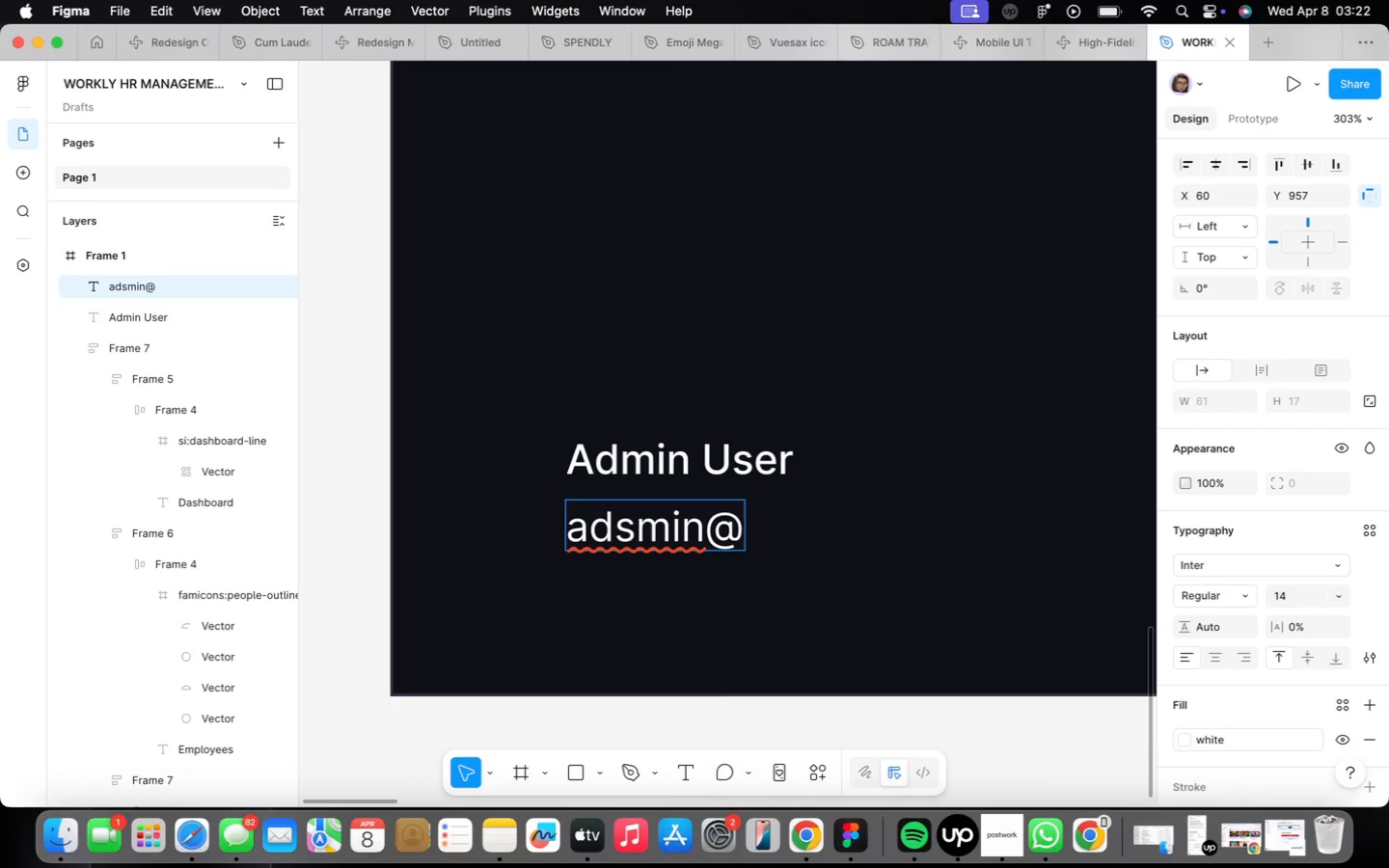 
key(ArrowLeft)
 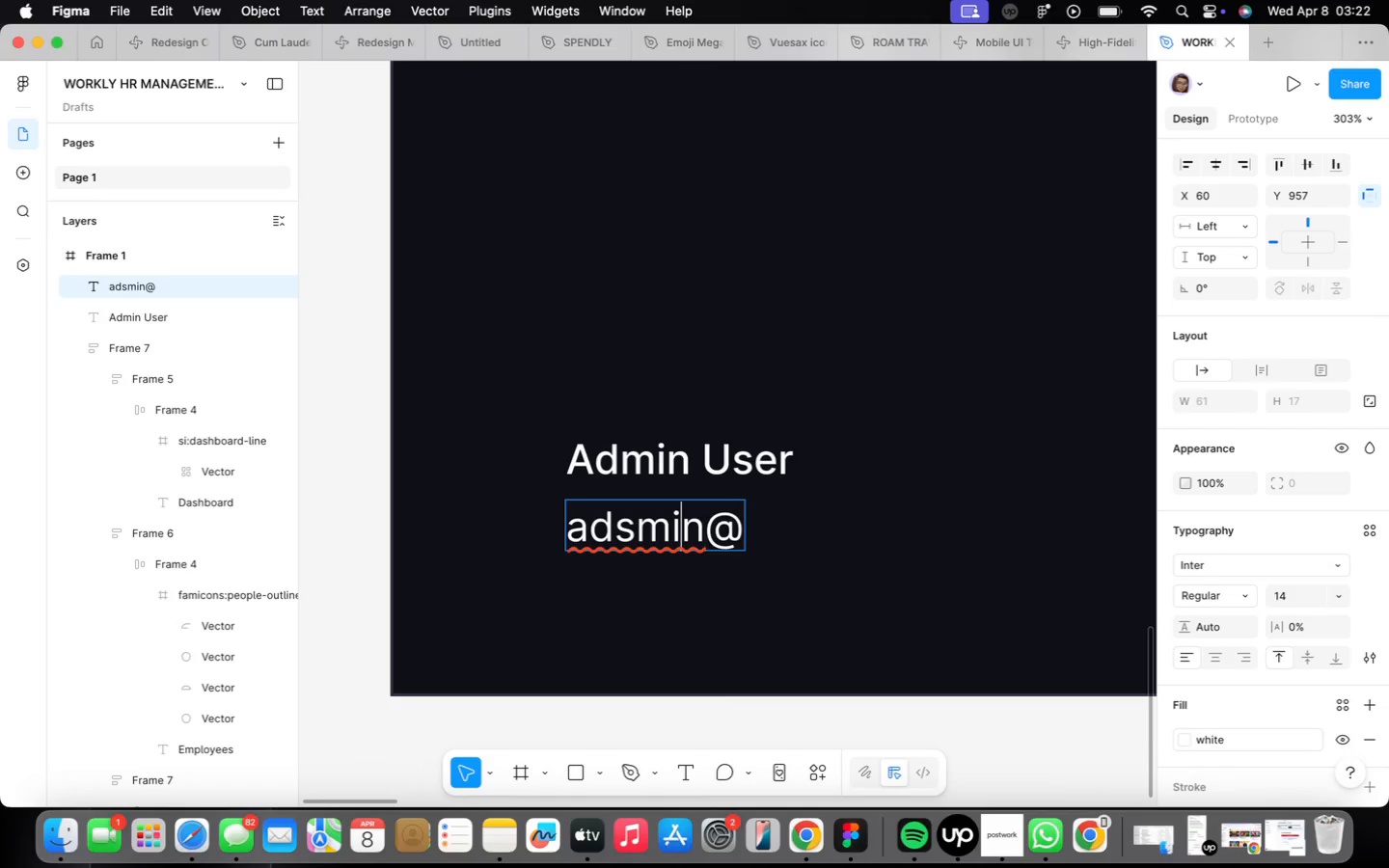 
key(ArrowLeft)
 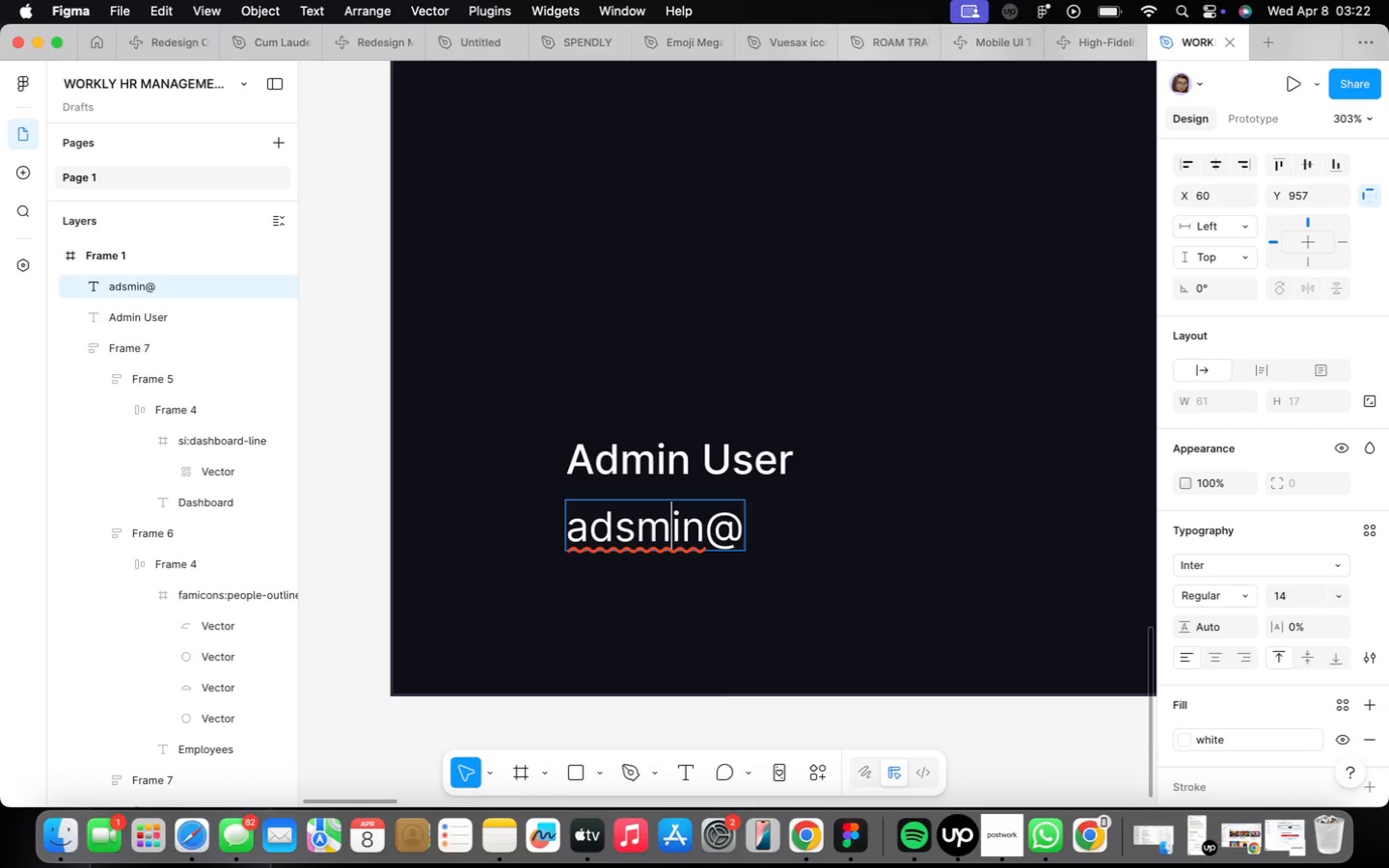 
key(ArrowLeft)
 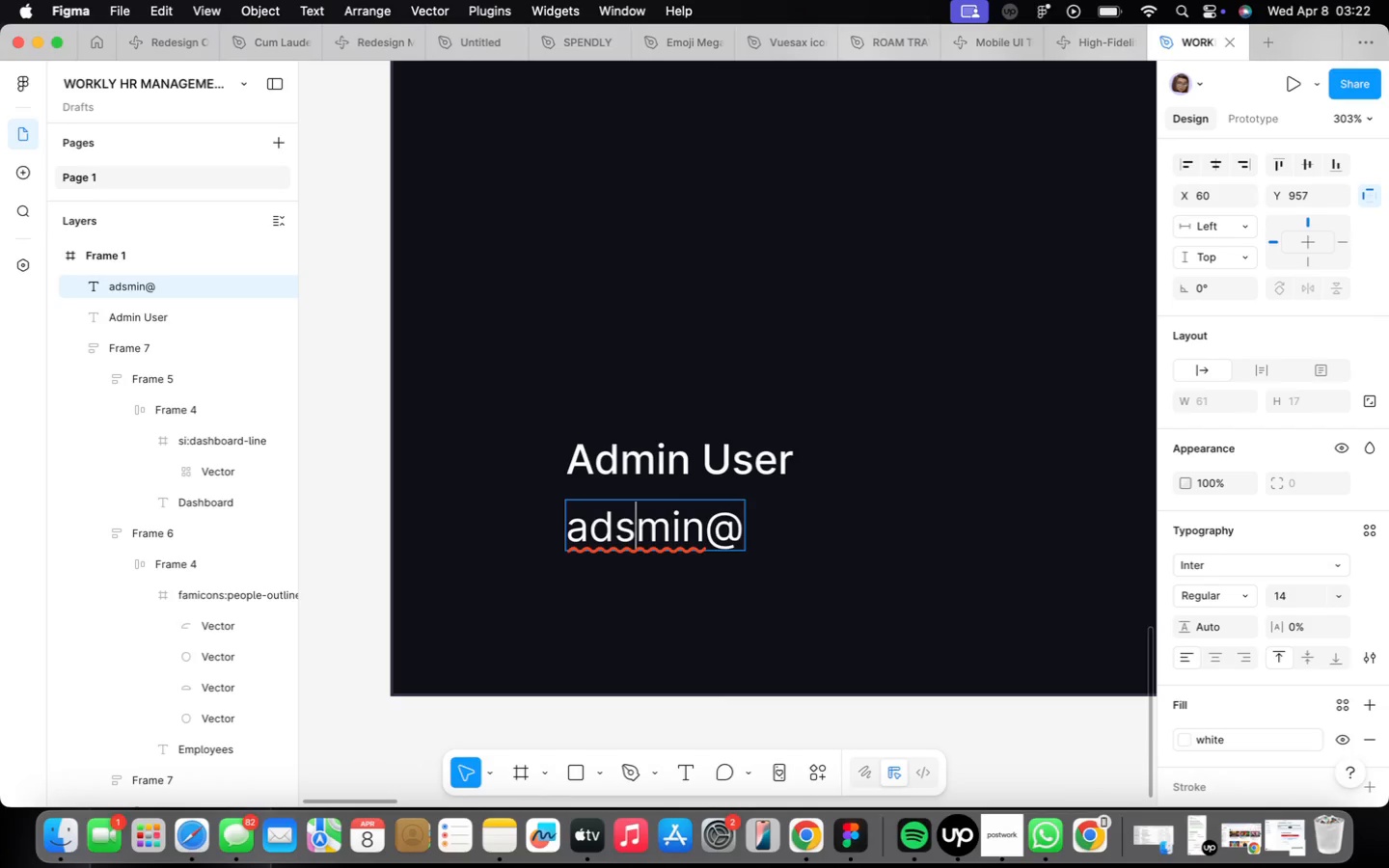 
key(ArrowLeft)
 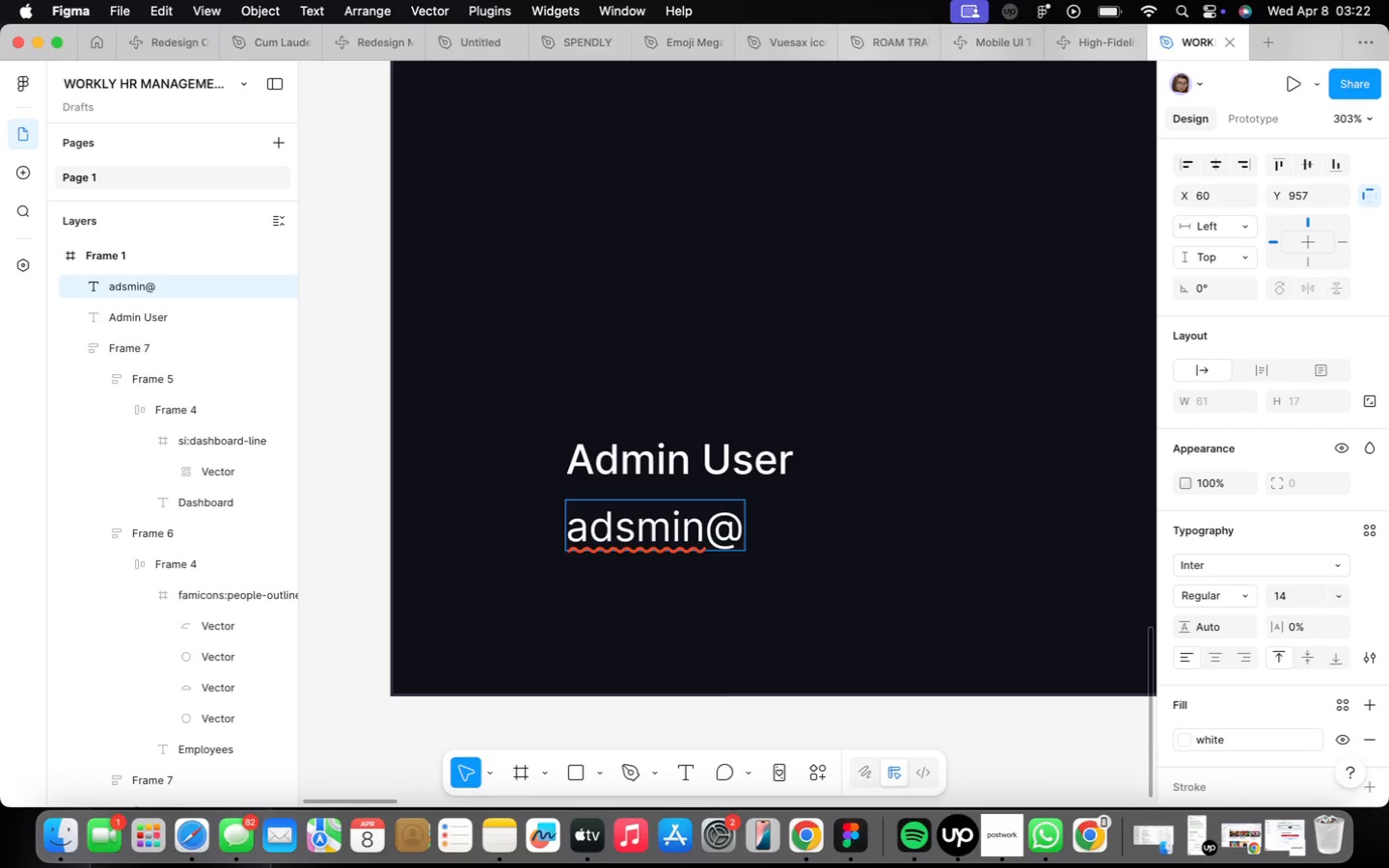 
key(Backspace)
 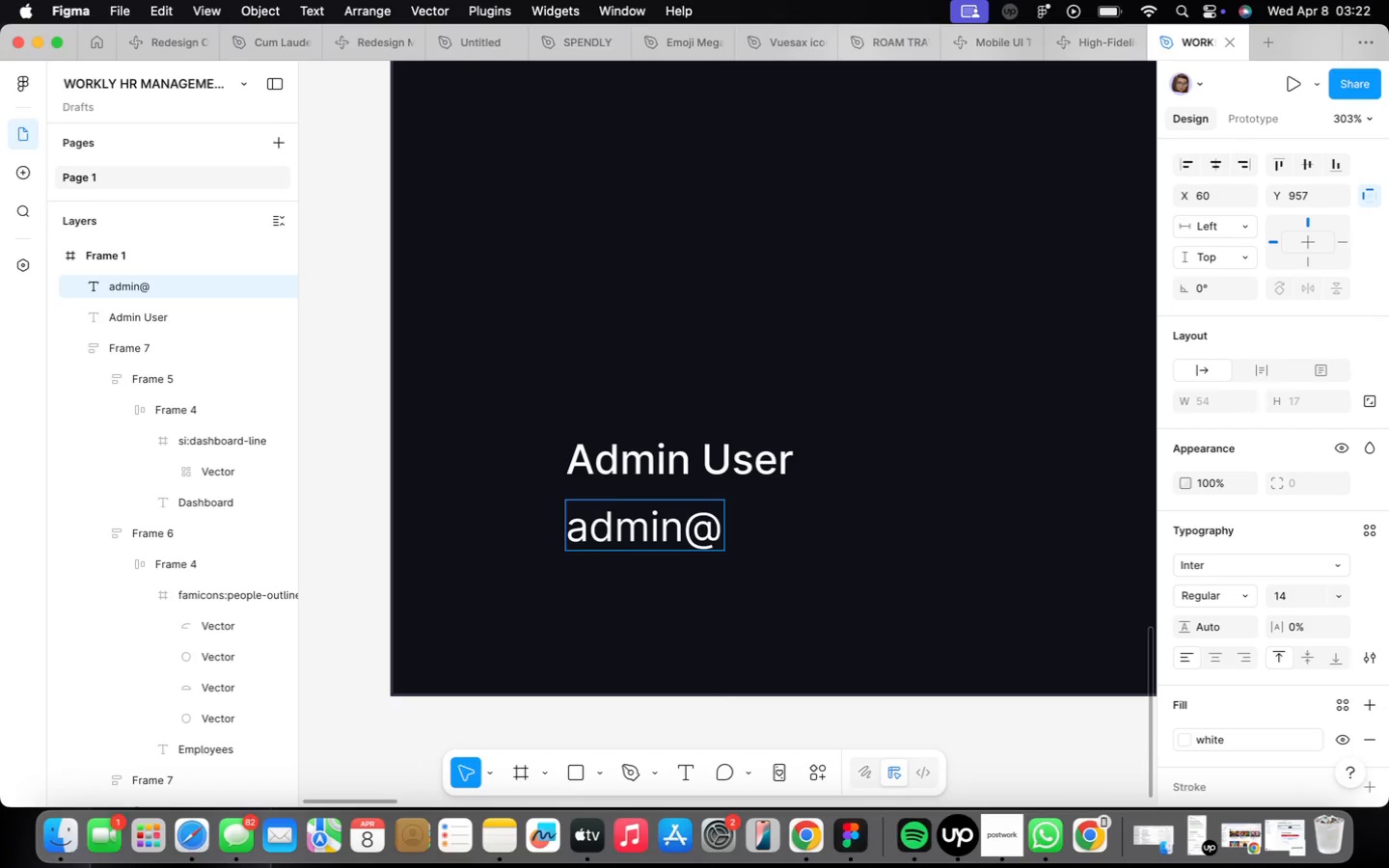 
key(ArrowRight)
 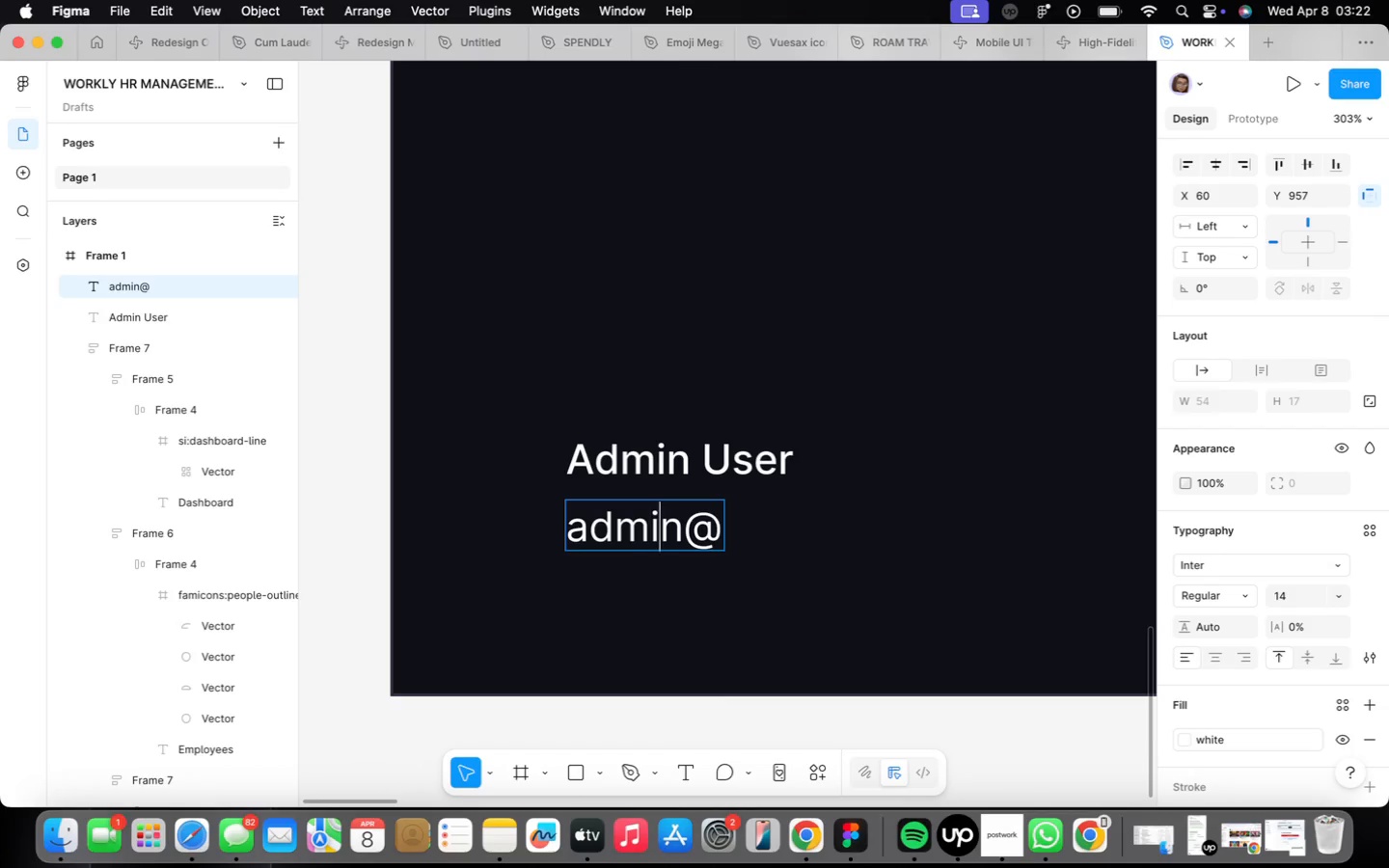 
key(ArrowRight)
 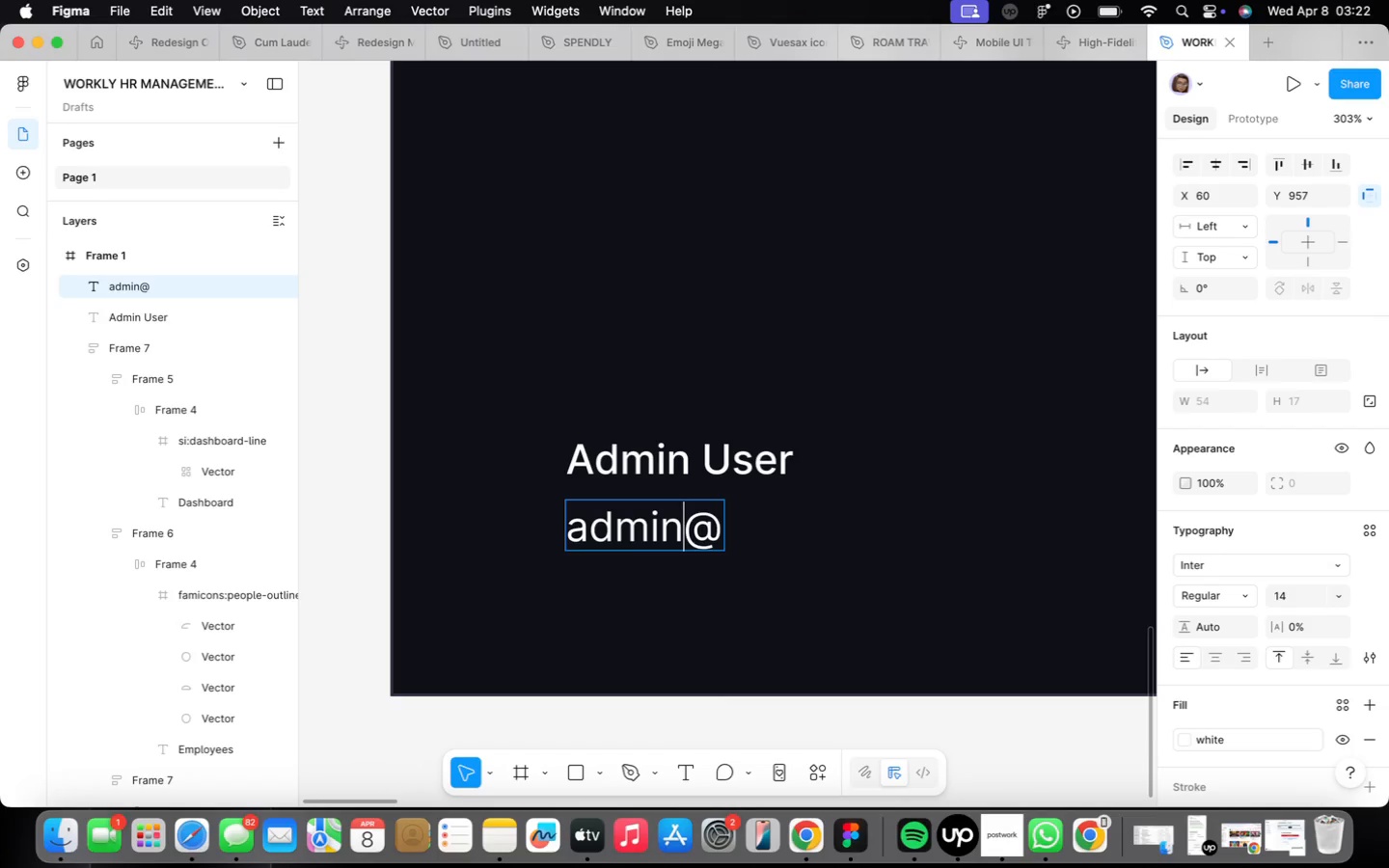 
key(ArrowRight)
 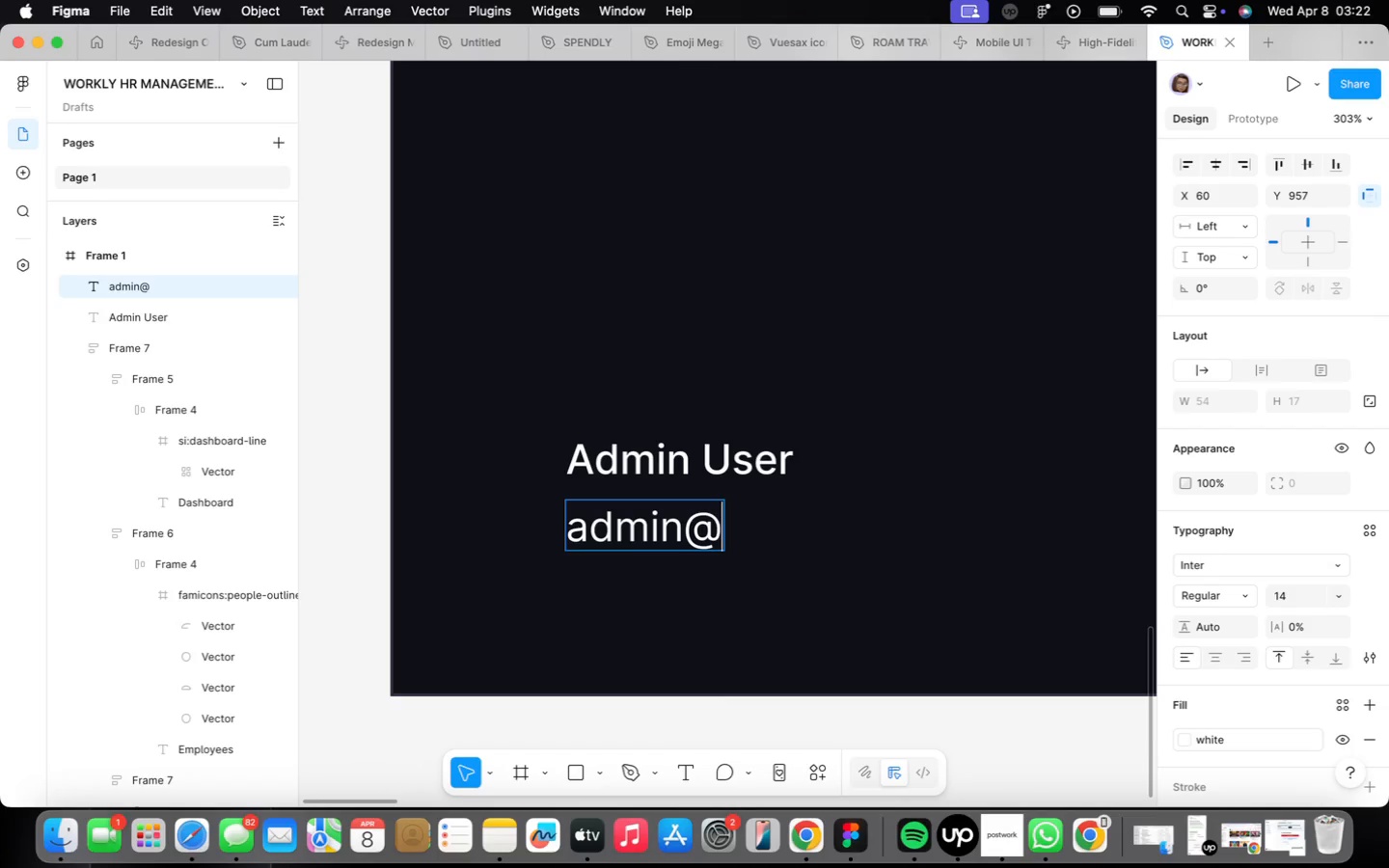 
key(ArrowRight)
 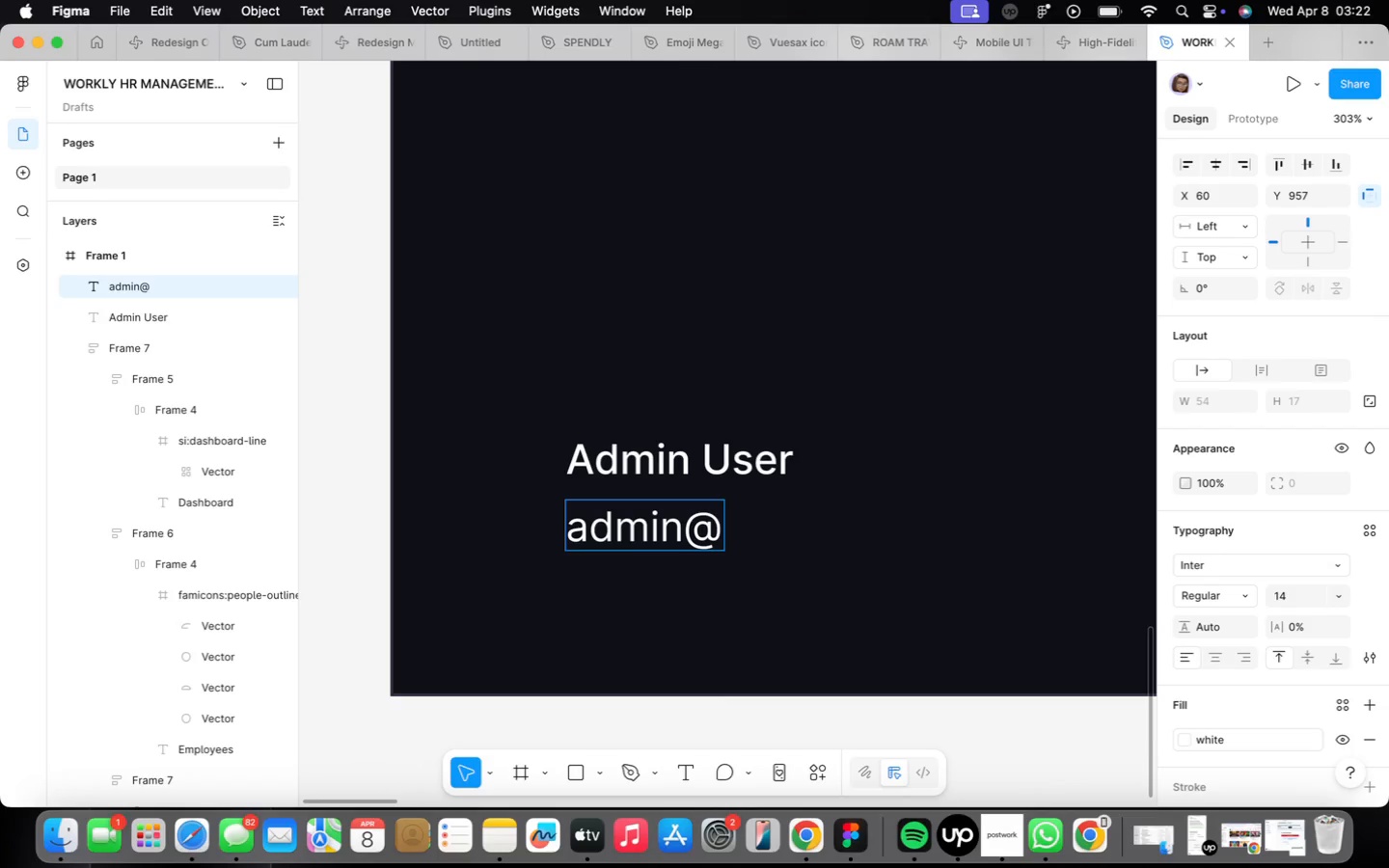 
type(workly.com)
 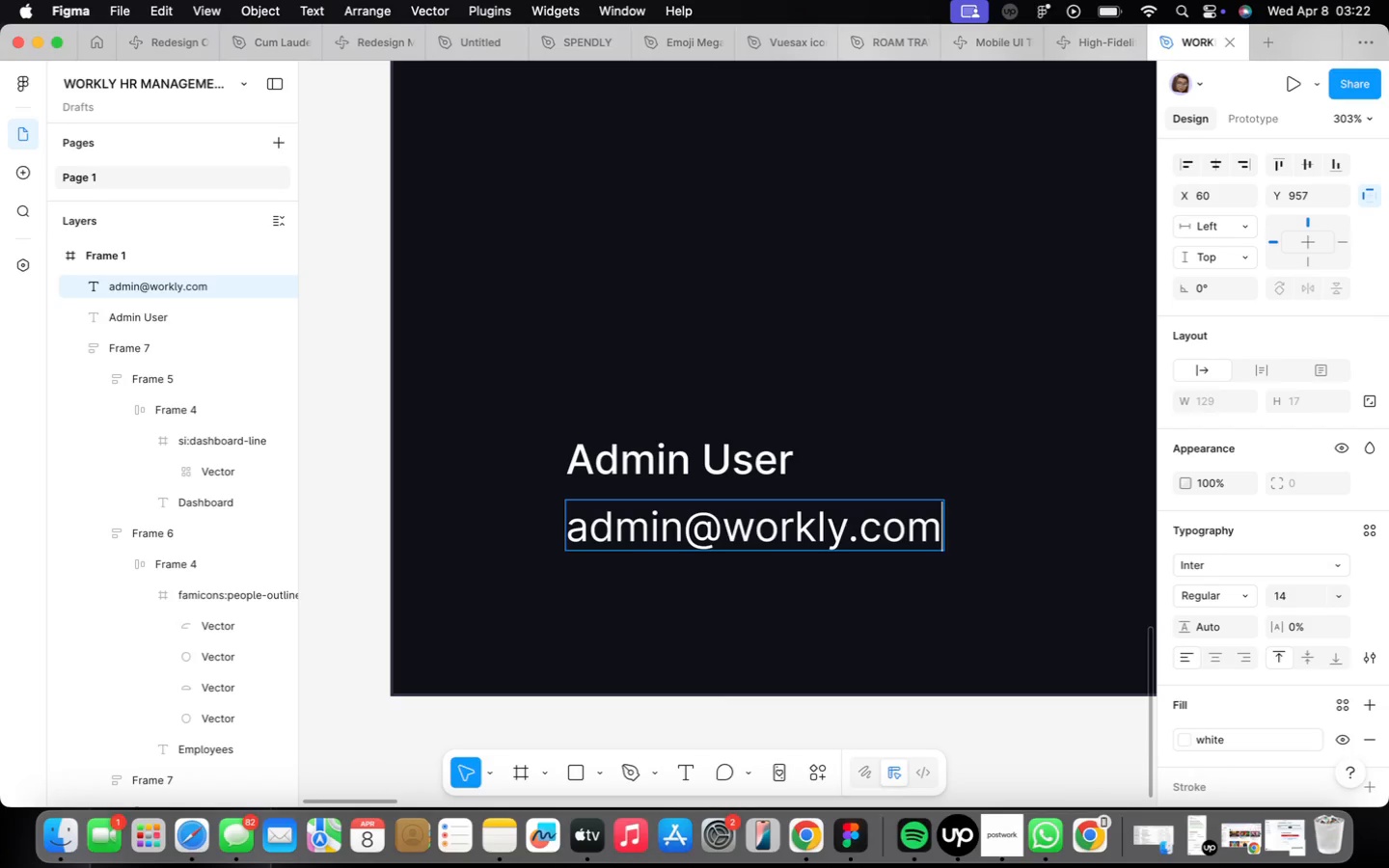 
scroll: coordinate [638, 529], scroll_direction: down, amount: 7.0
 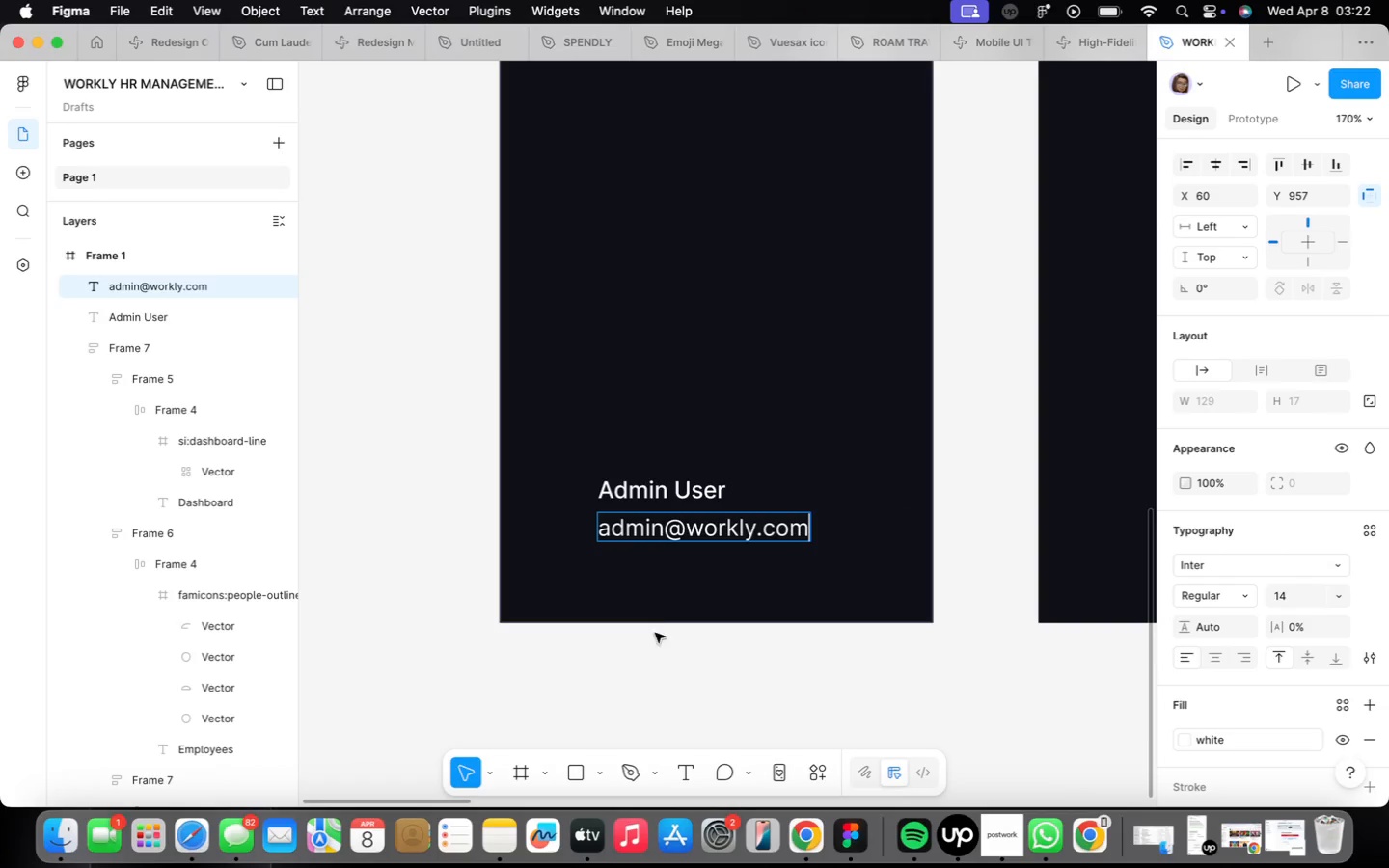 
left_click([671, 607])
 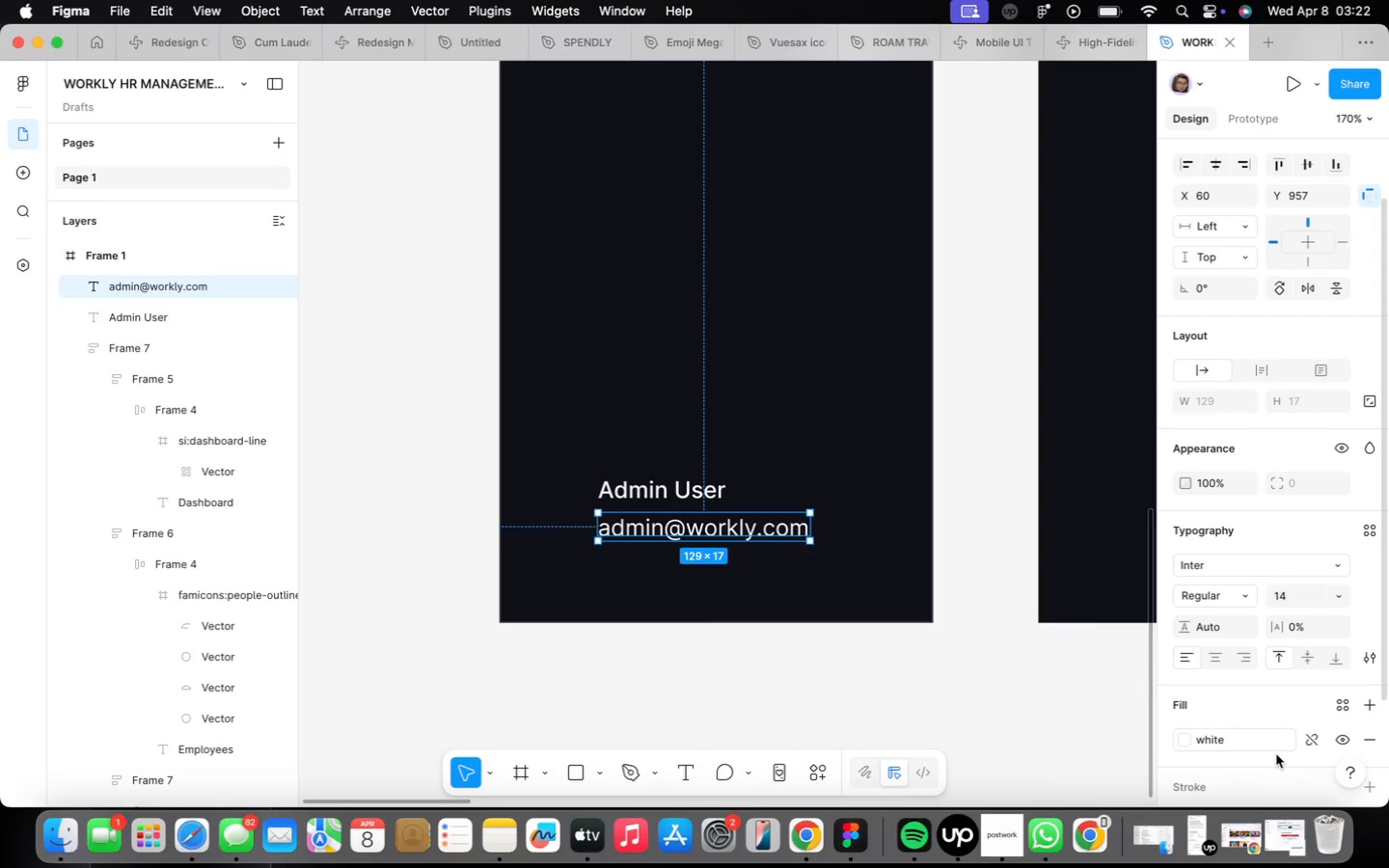 
left_click([1271, 742])
 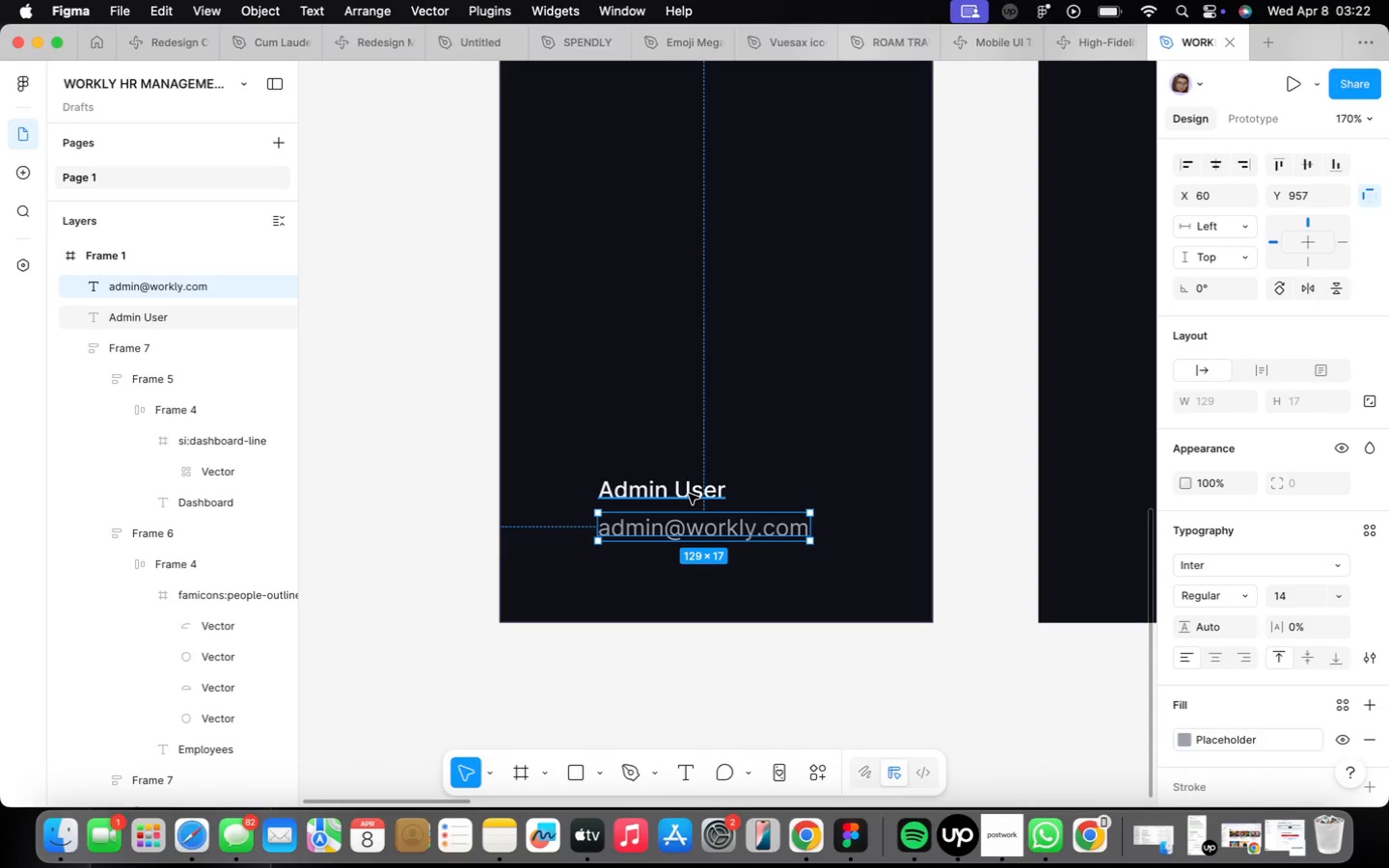 
hold_key(key=ShiftLeft, duration=0.37)
left_click([689, 494])
 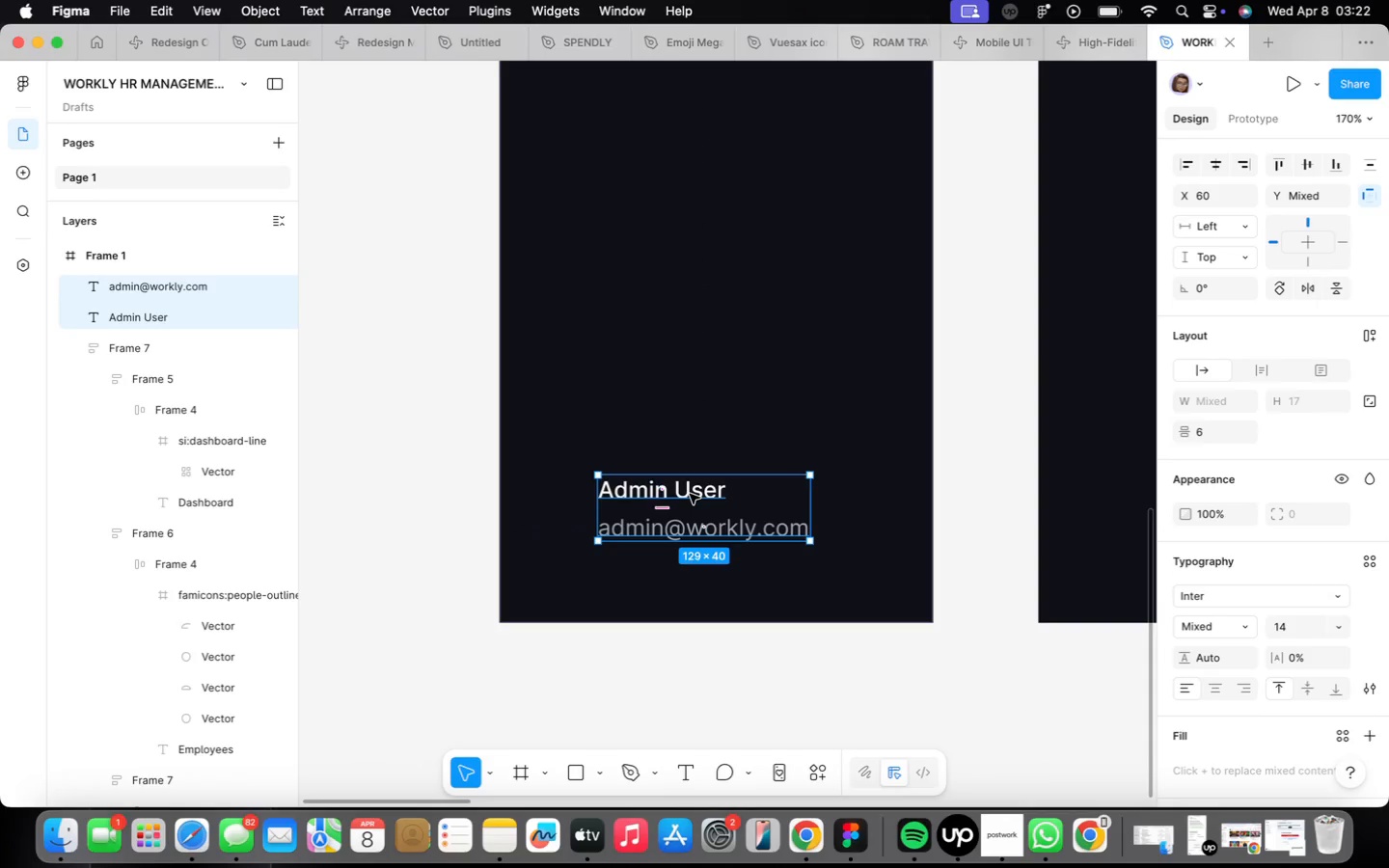 
key(Shift+ShiftLeft)
 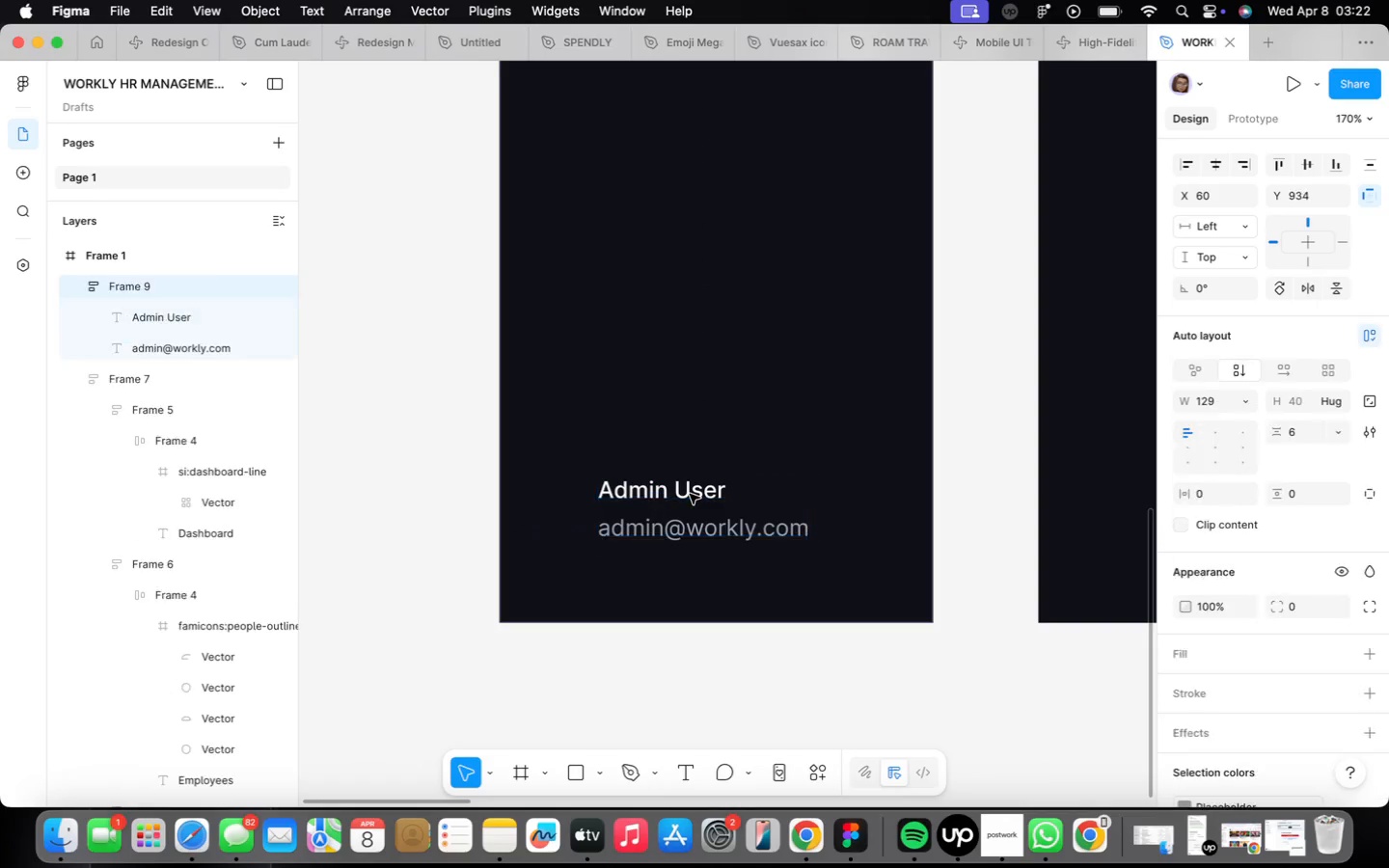 
key(Shift+A)
 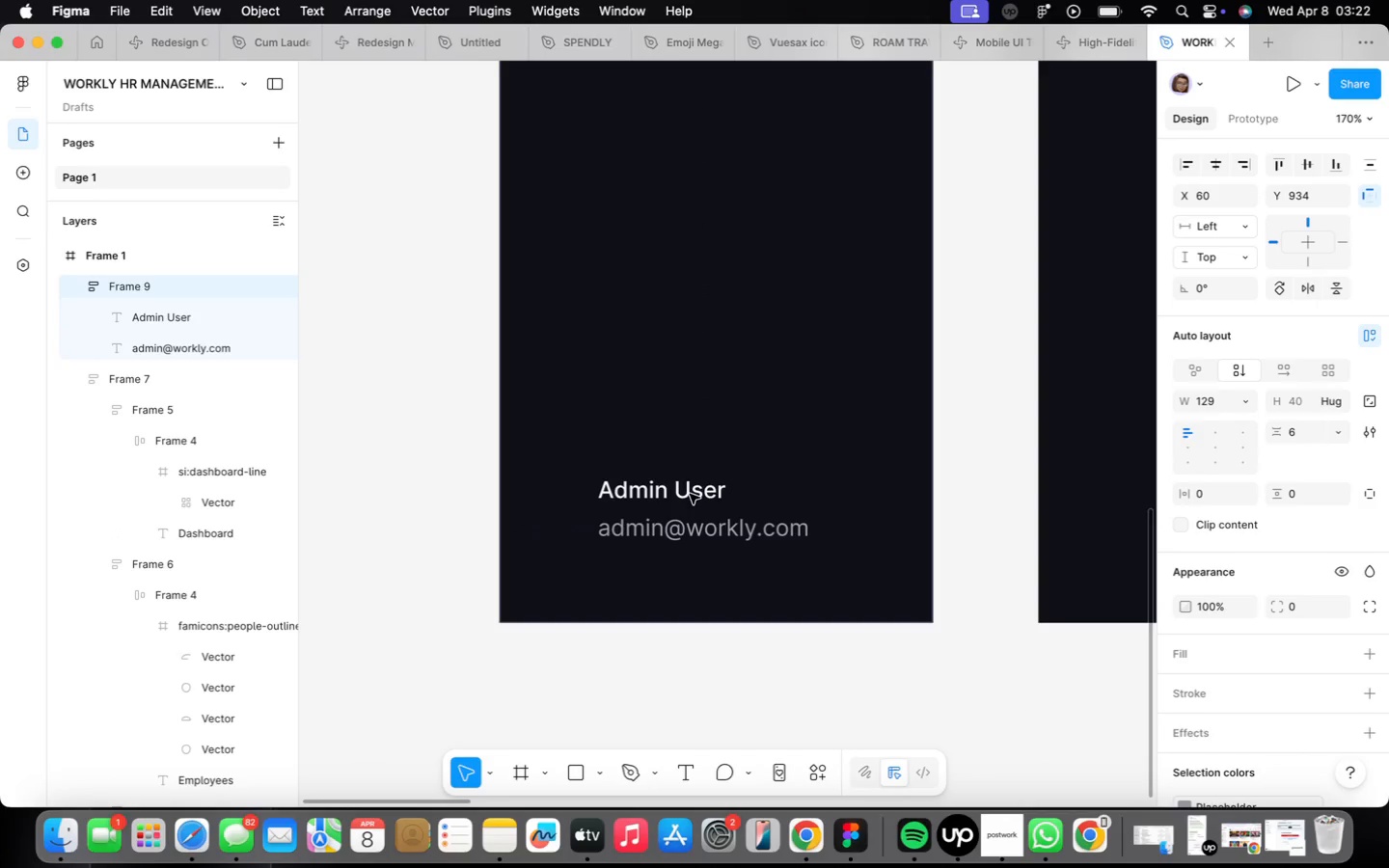 
double_click([690, 494])
 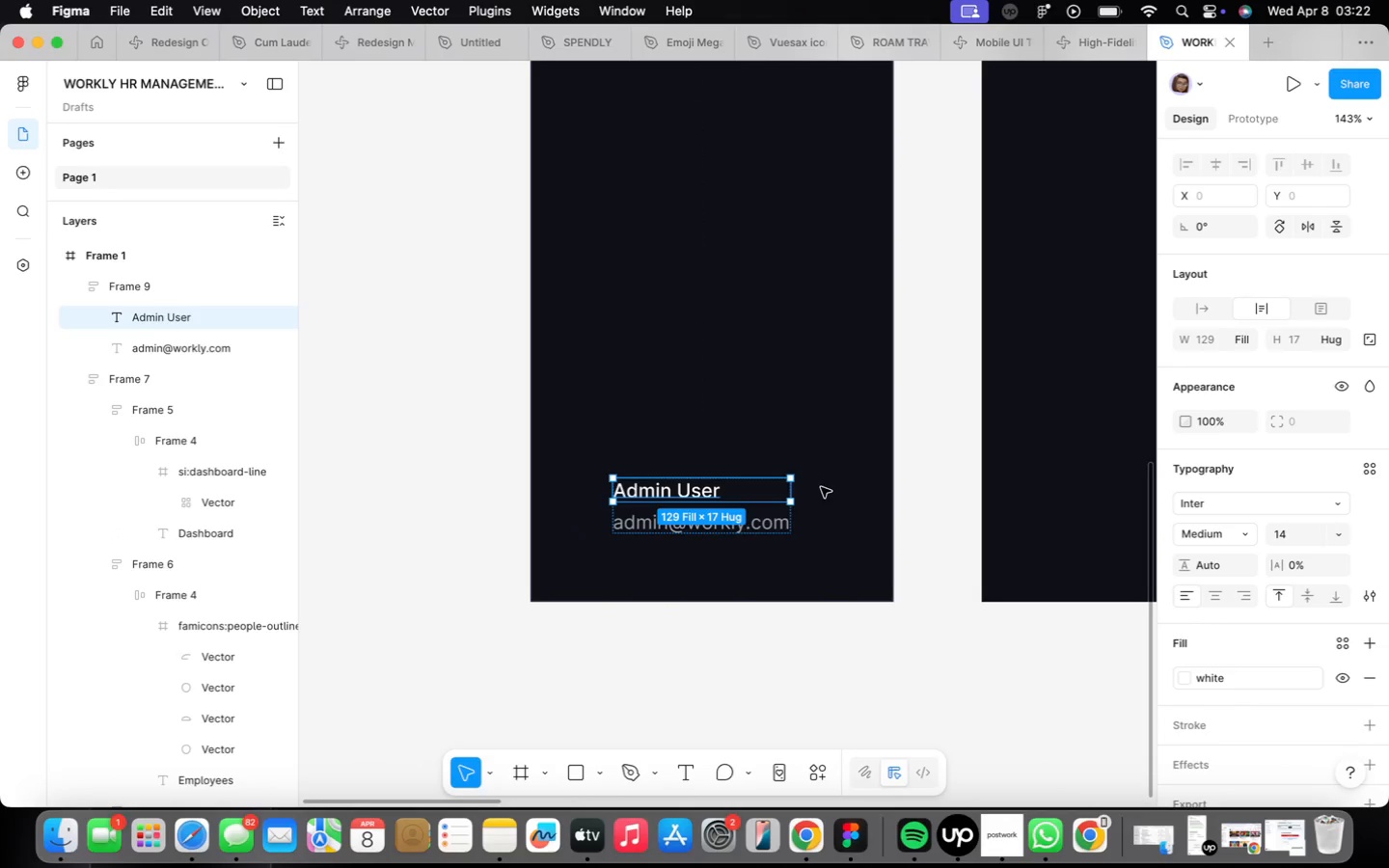 
scroll: coordinate [690, 494], scroll_direction: down, amount: 2.0
 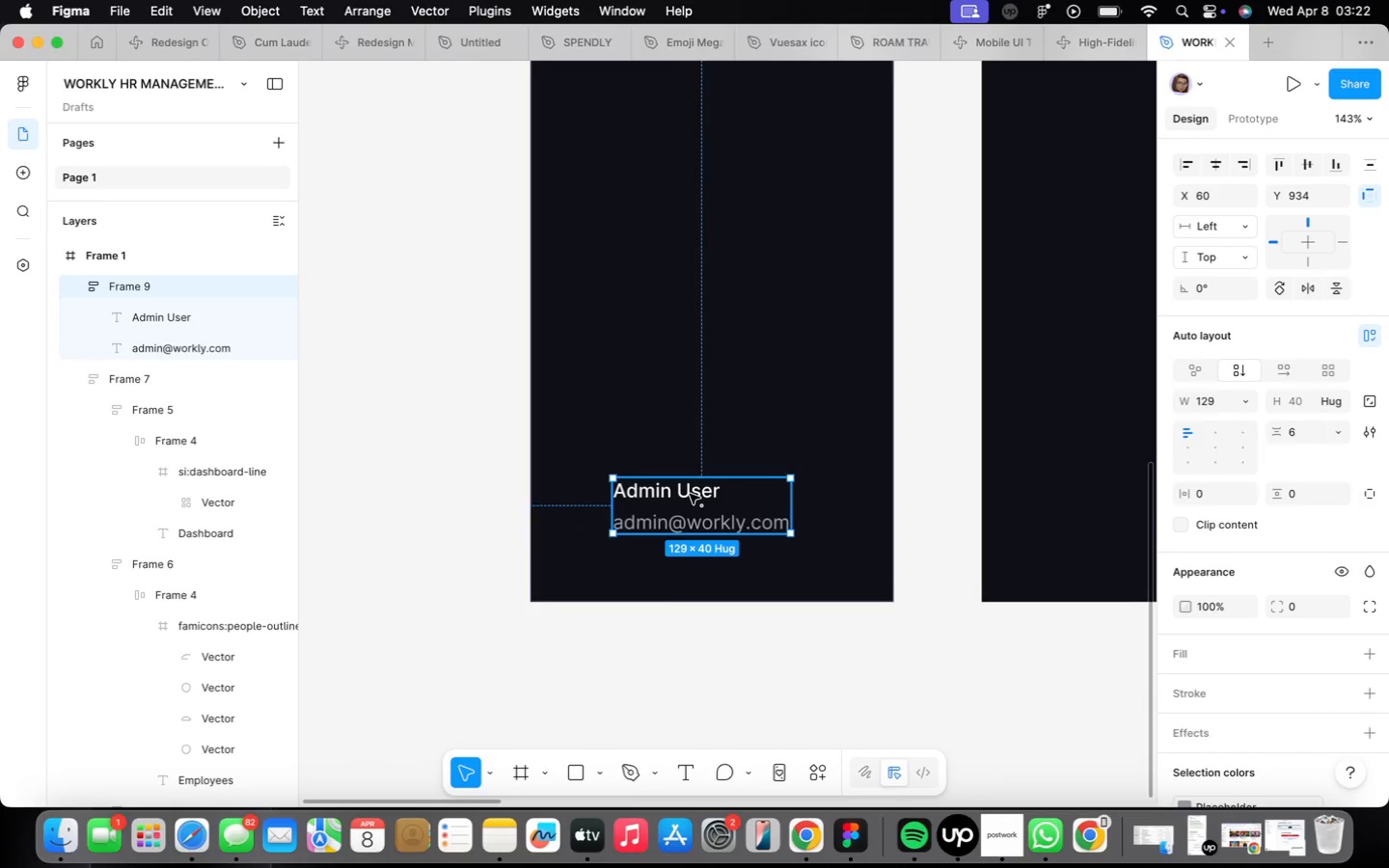 
left_click([821, 487])
 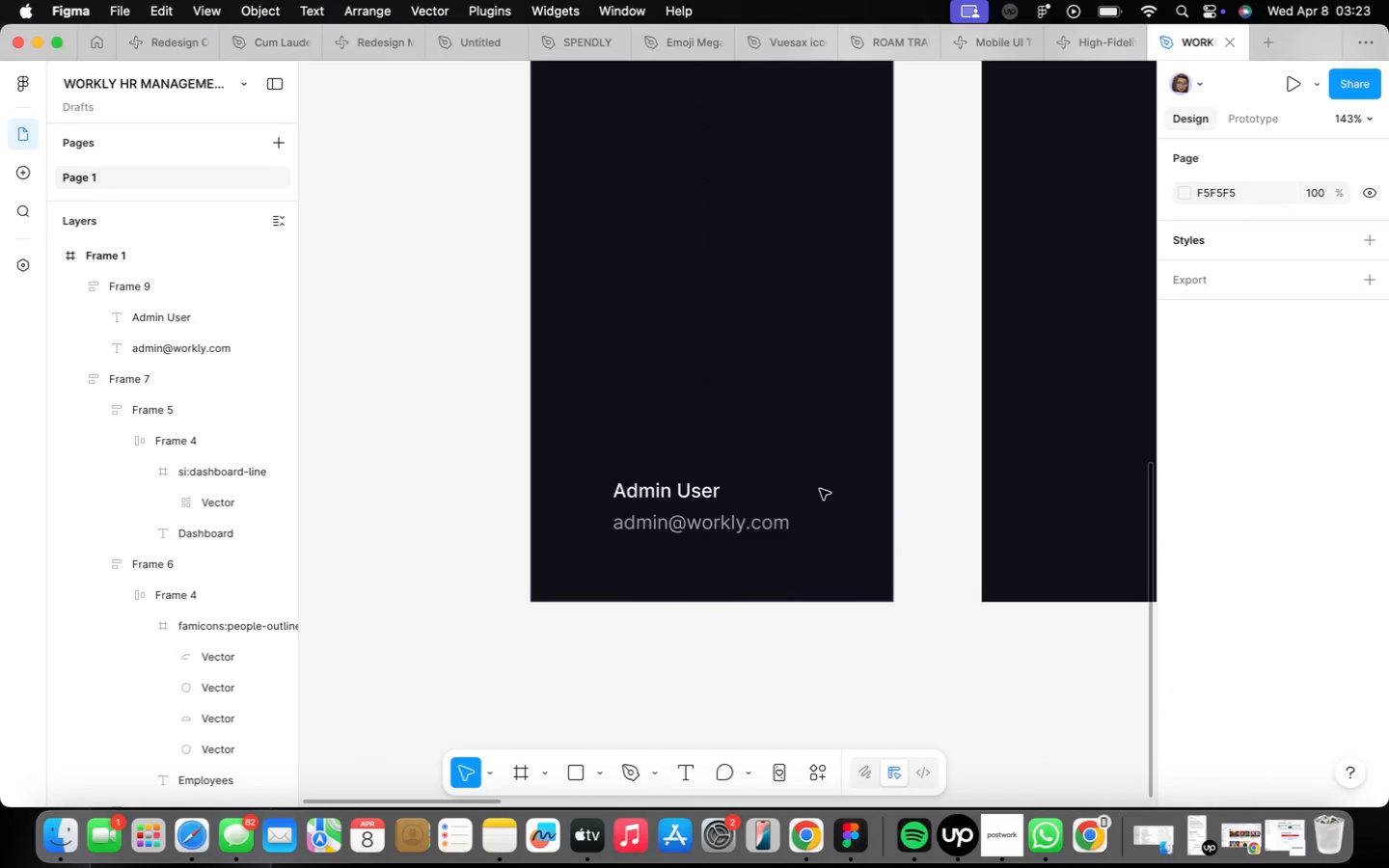 
scroll: coordinate [820, 488], scroll_direction: down, amount: 5.0
 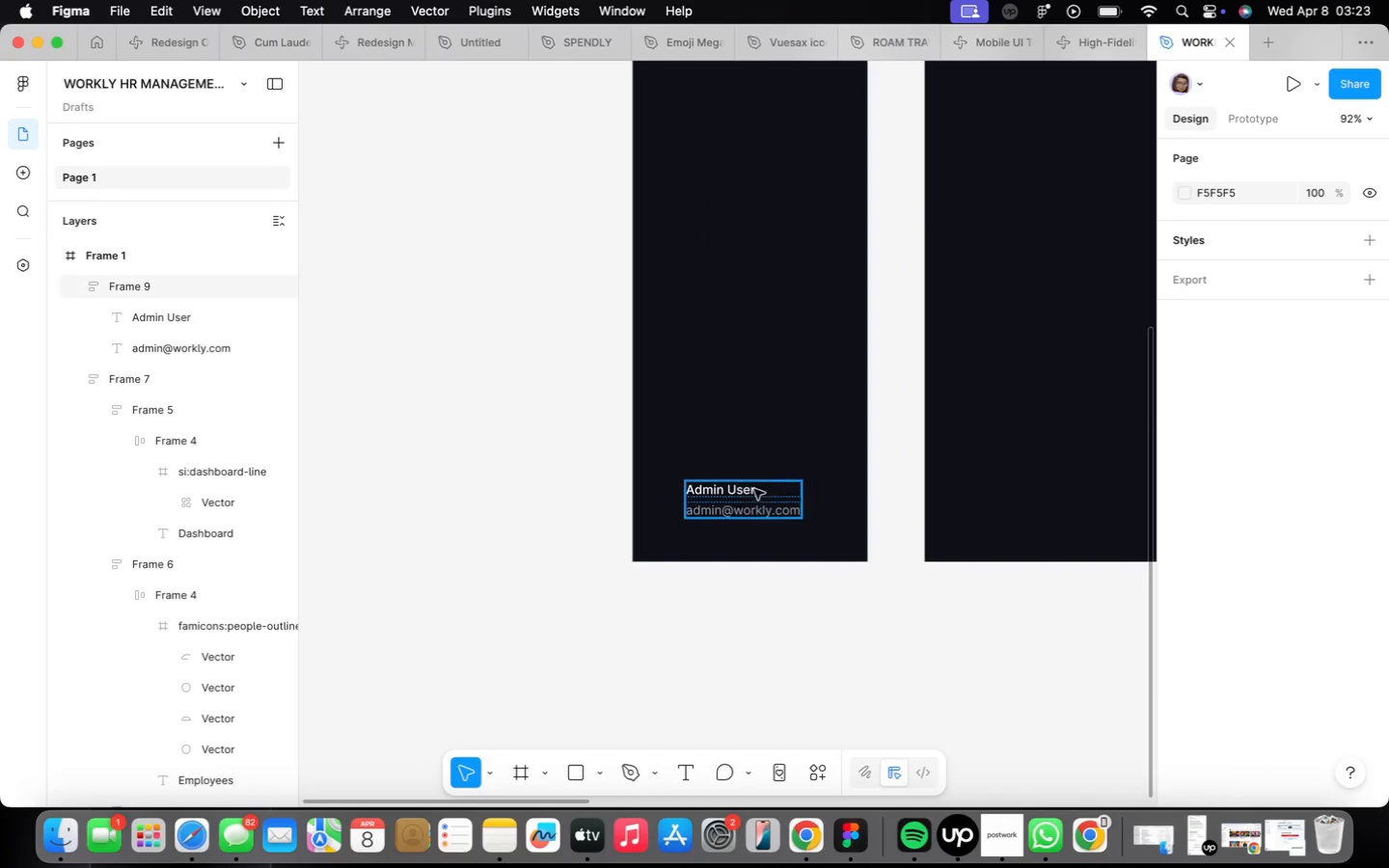 
left_click([747, 502])
 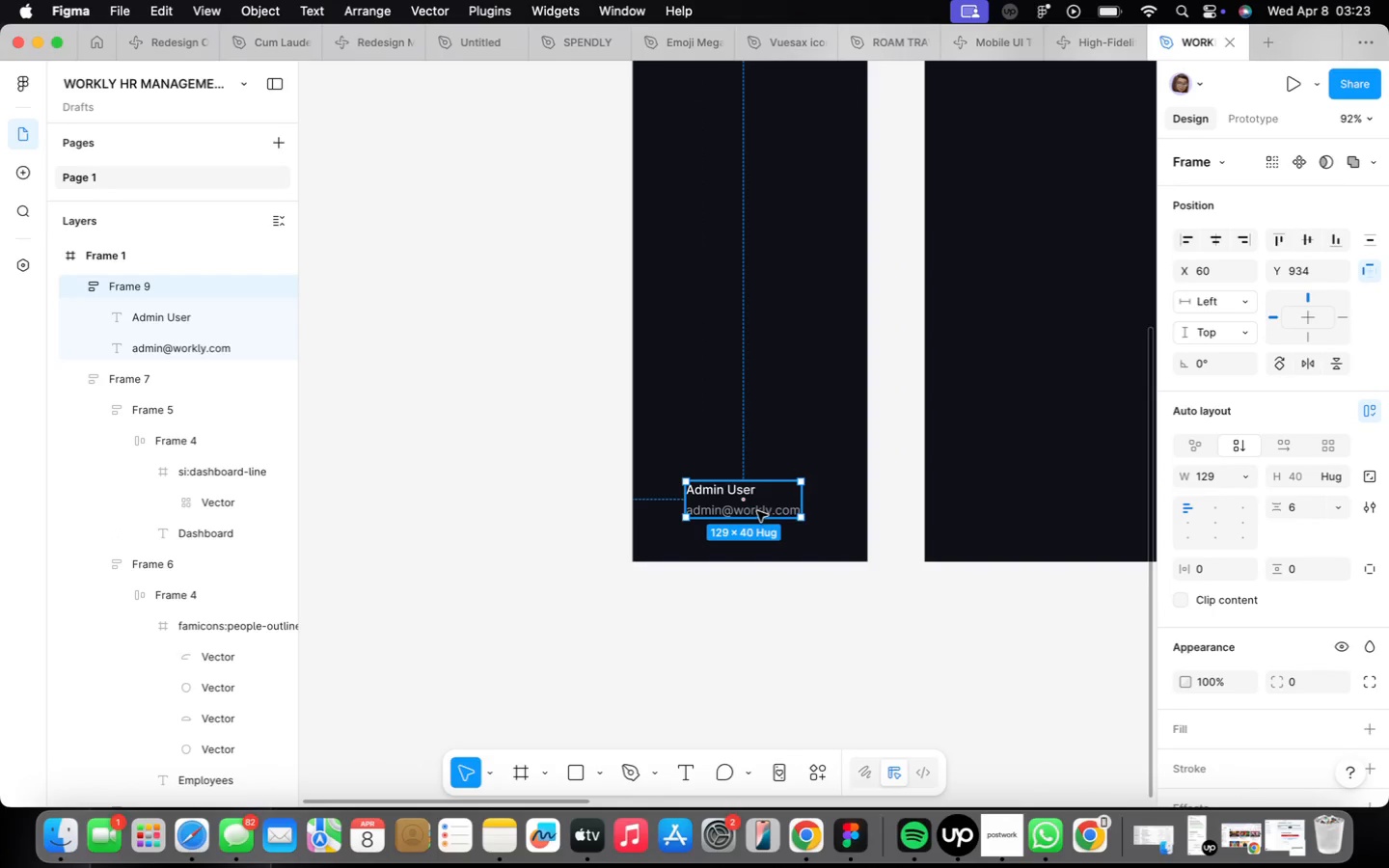 
left_click_drag(start_coordinate=[755, 509], to_coordinate=[788, 509])
 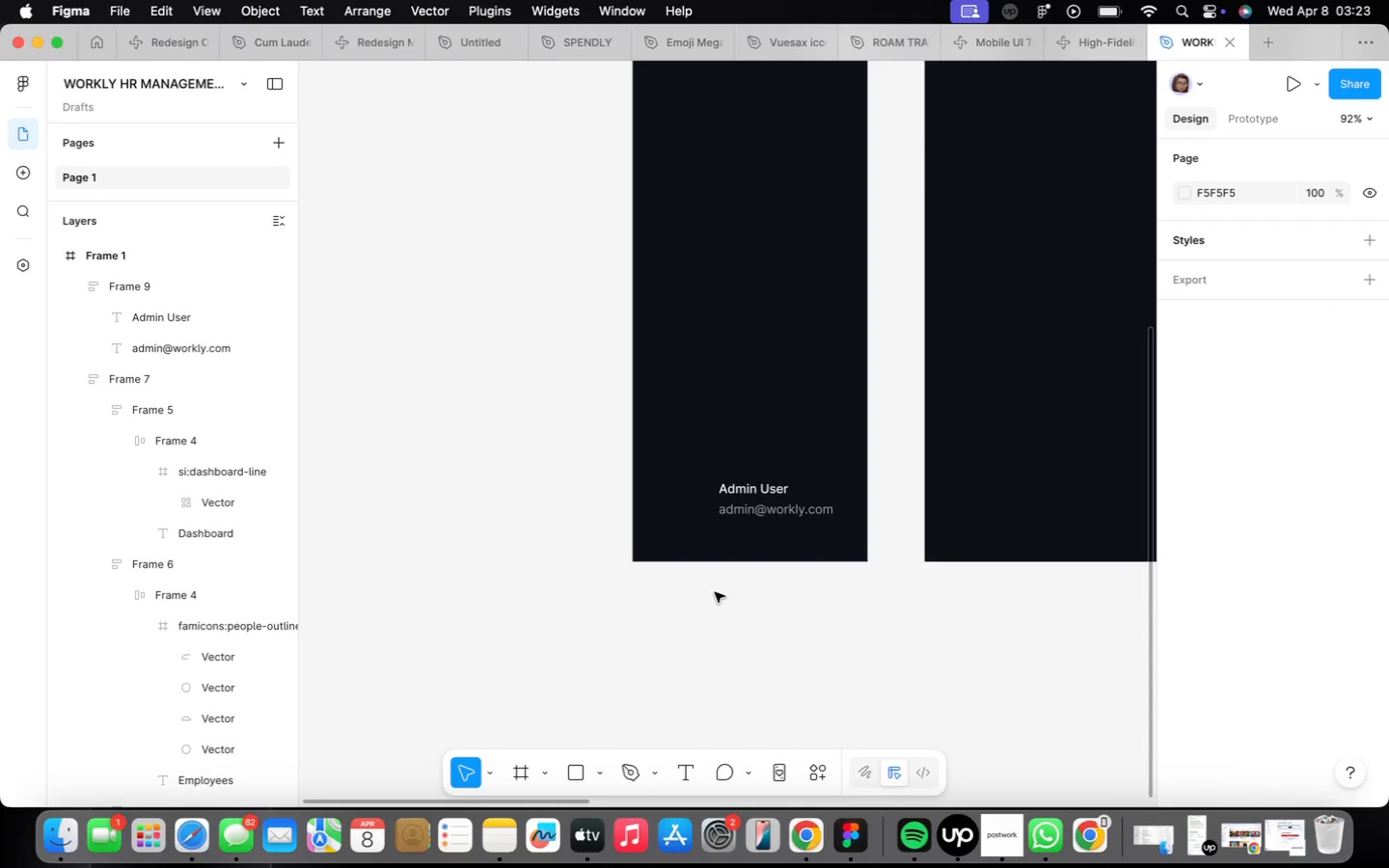 
key(O)
 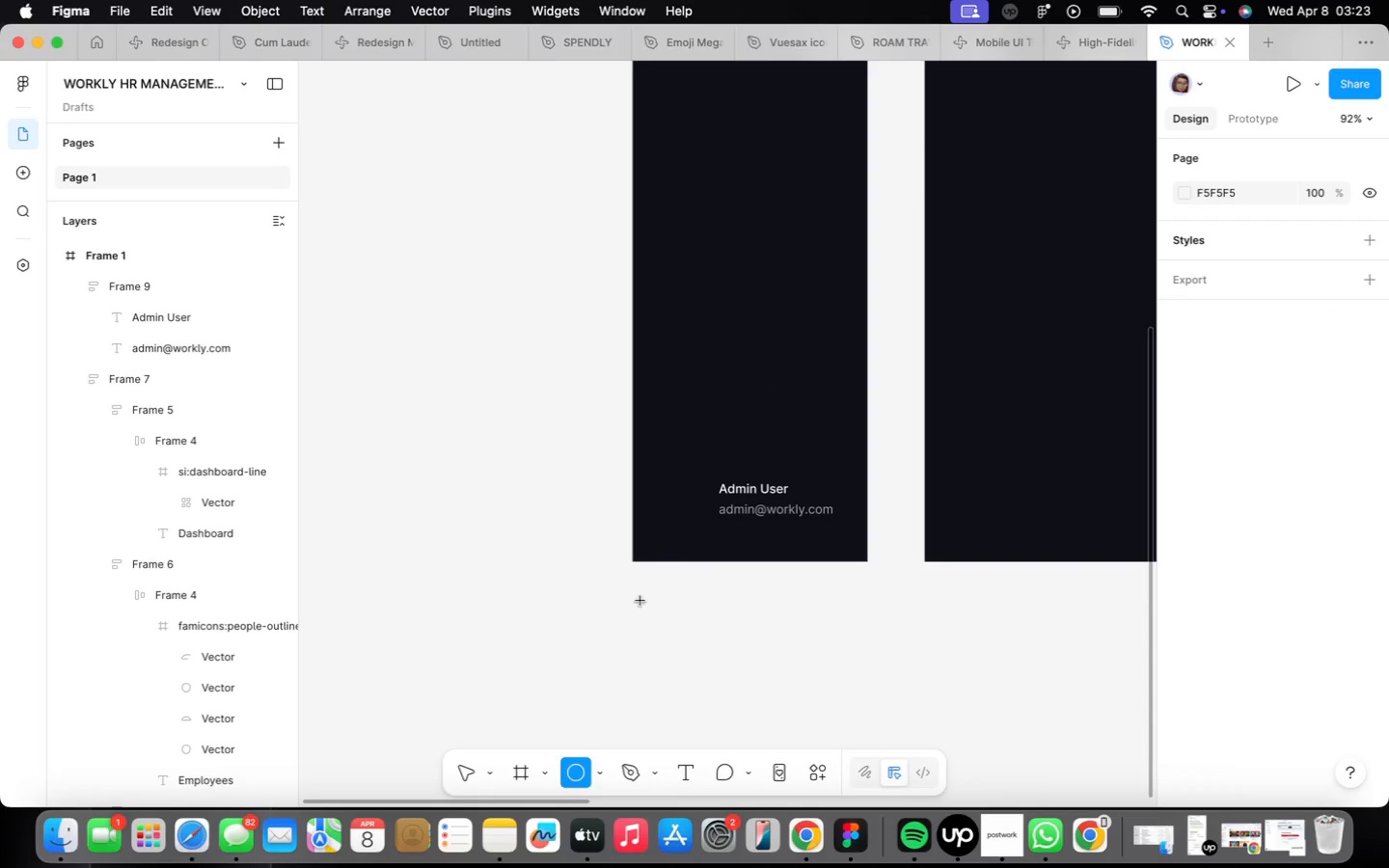 
left_click_drag(start_coordinate=[644, 572], to_coordinate=[687, 613])
 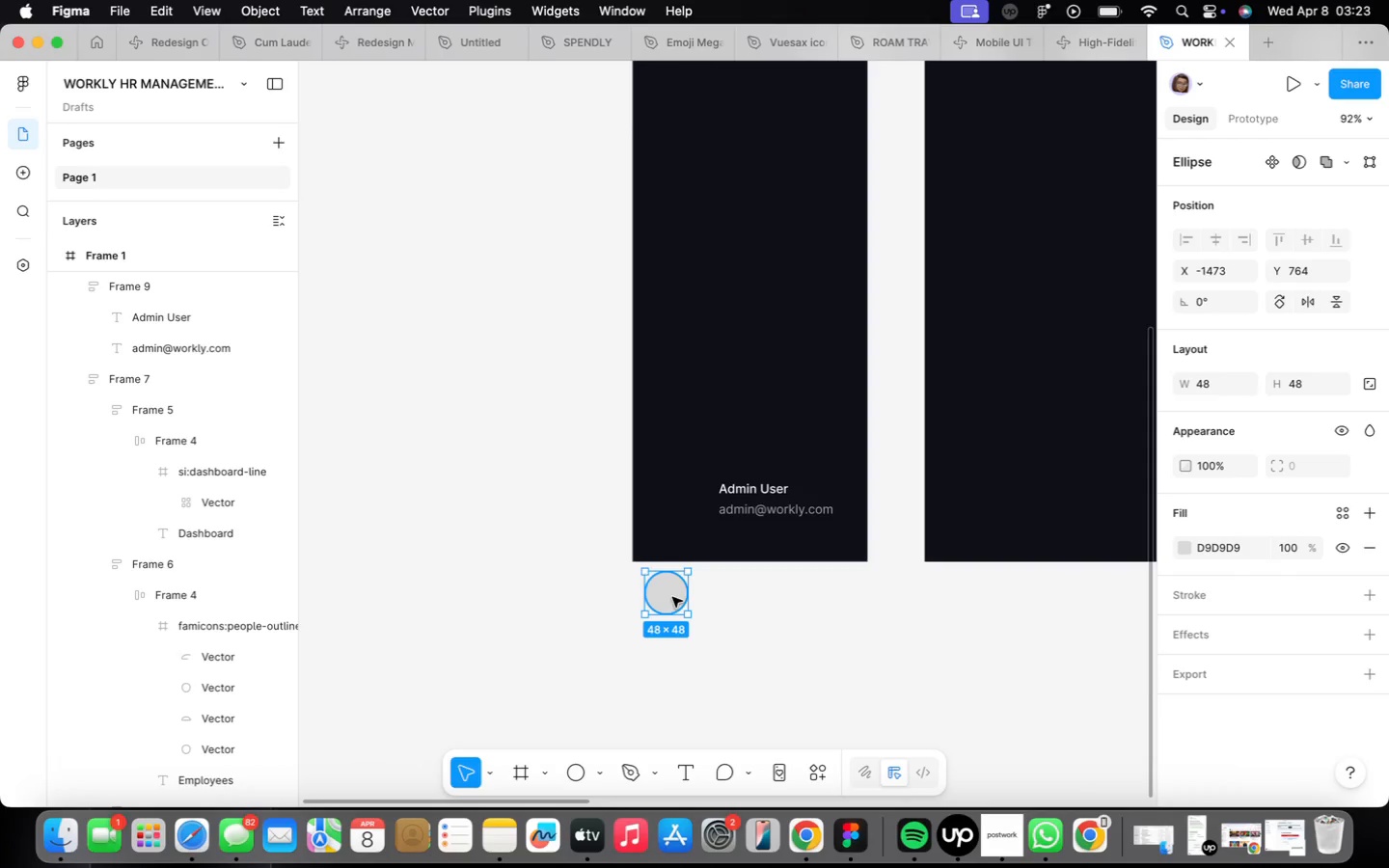 
left_click_drag(start_coordinate=[667, 594], to_coordinate=[682, 502])
 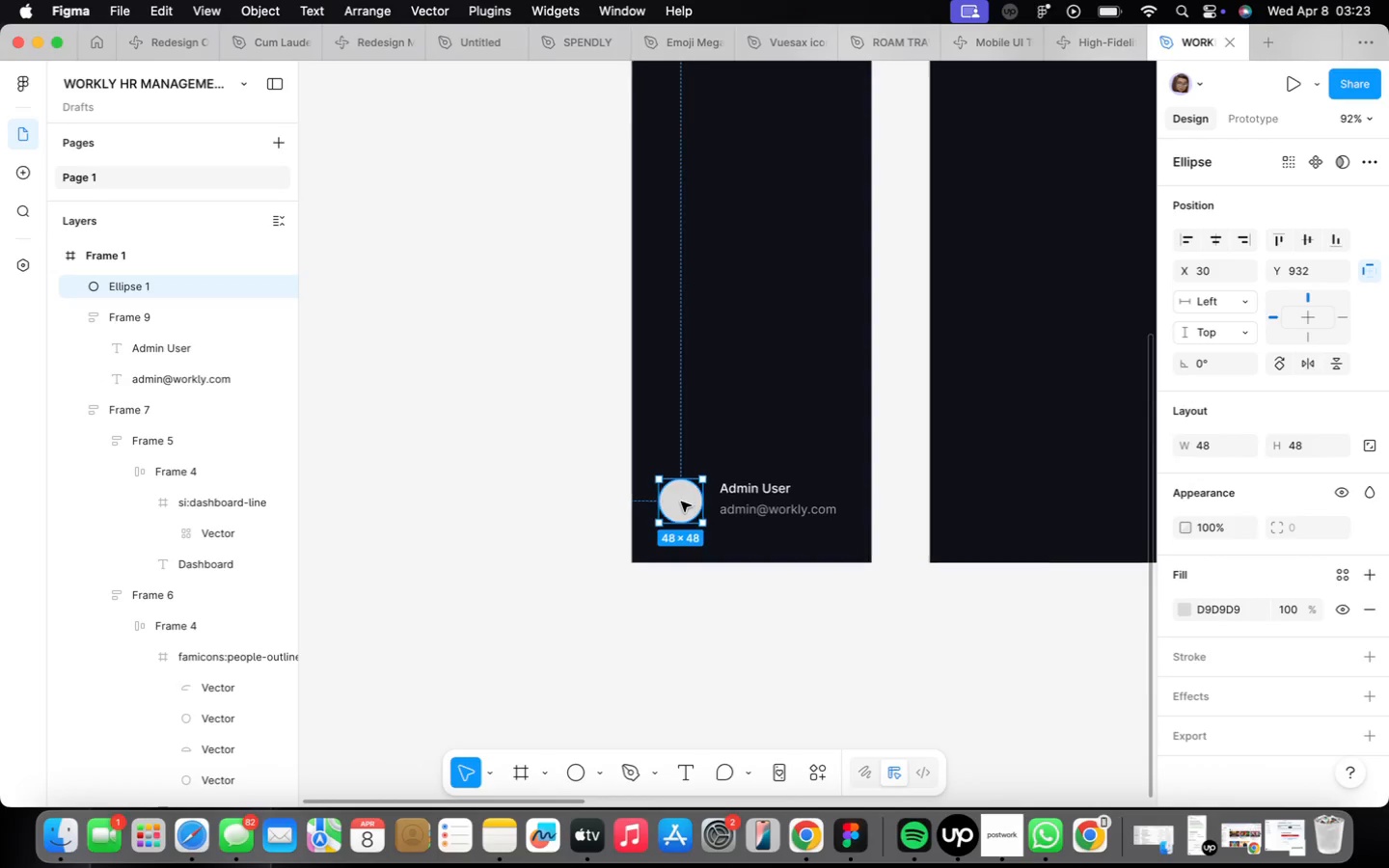 
scroll: coordinate [681, 502], scroll_direction: up, amount: 2.0
 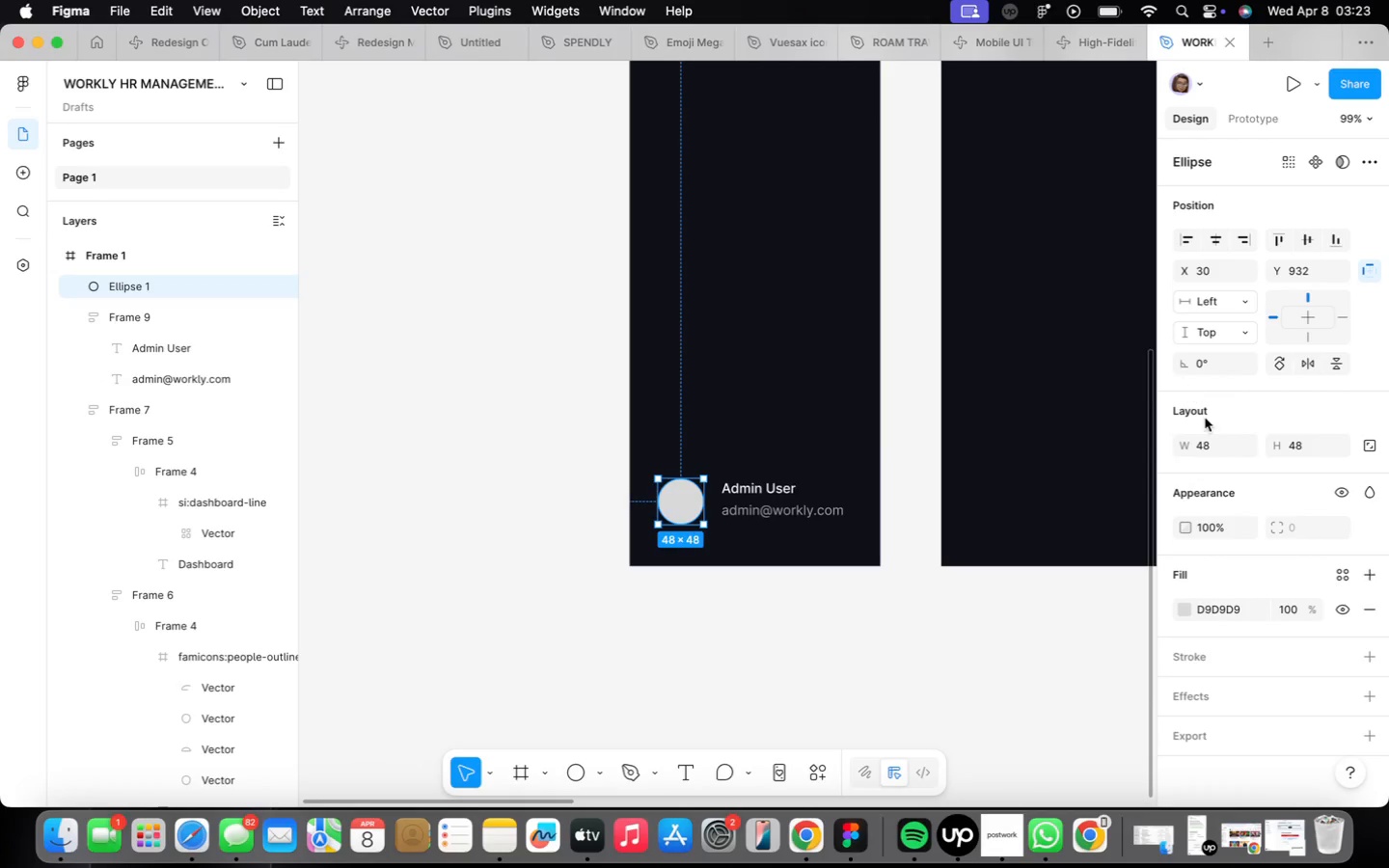 
left_click([1213, 446])
 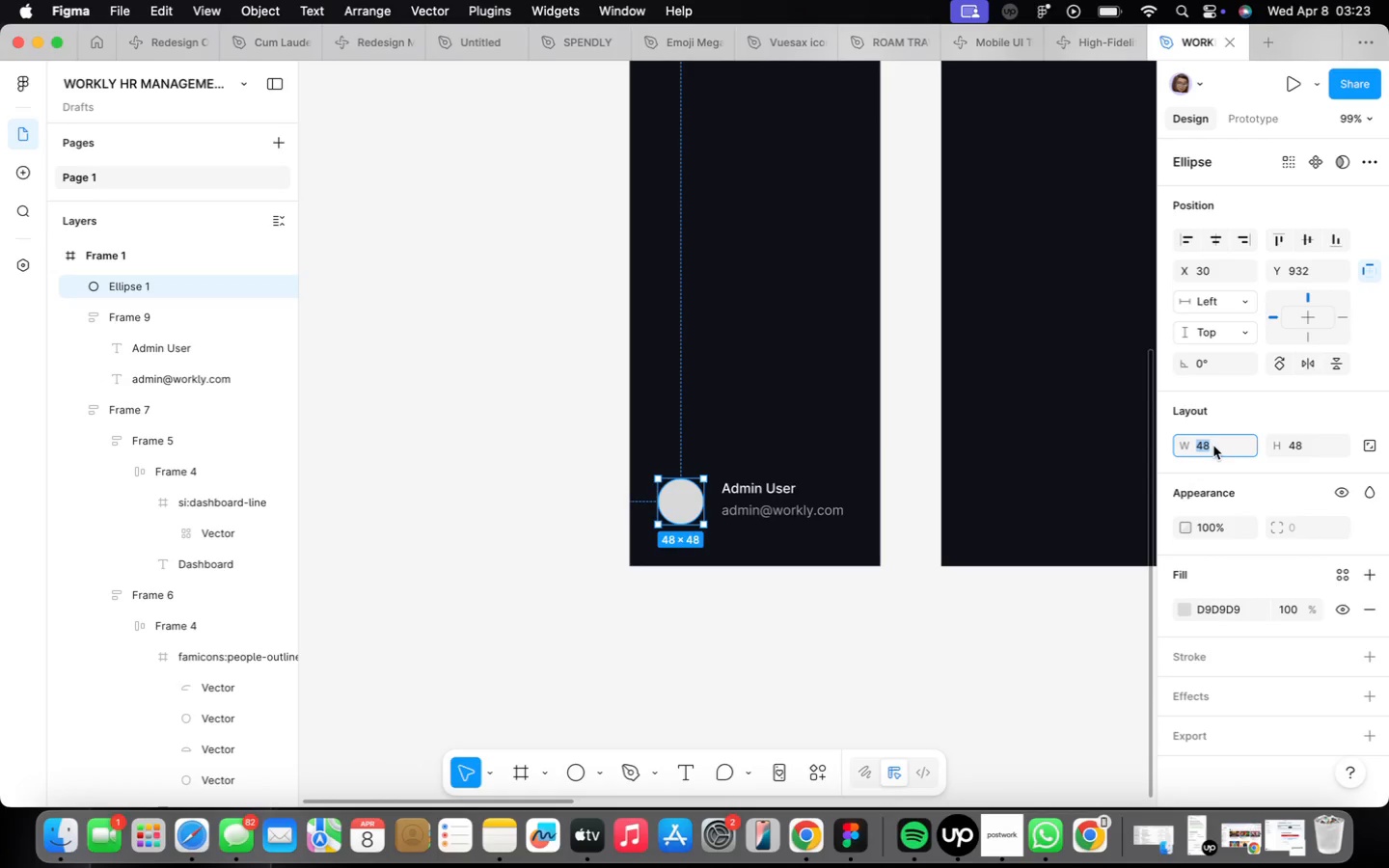 
key(4)
 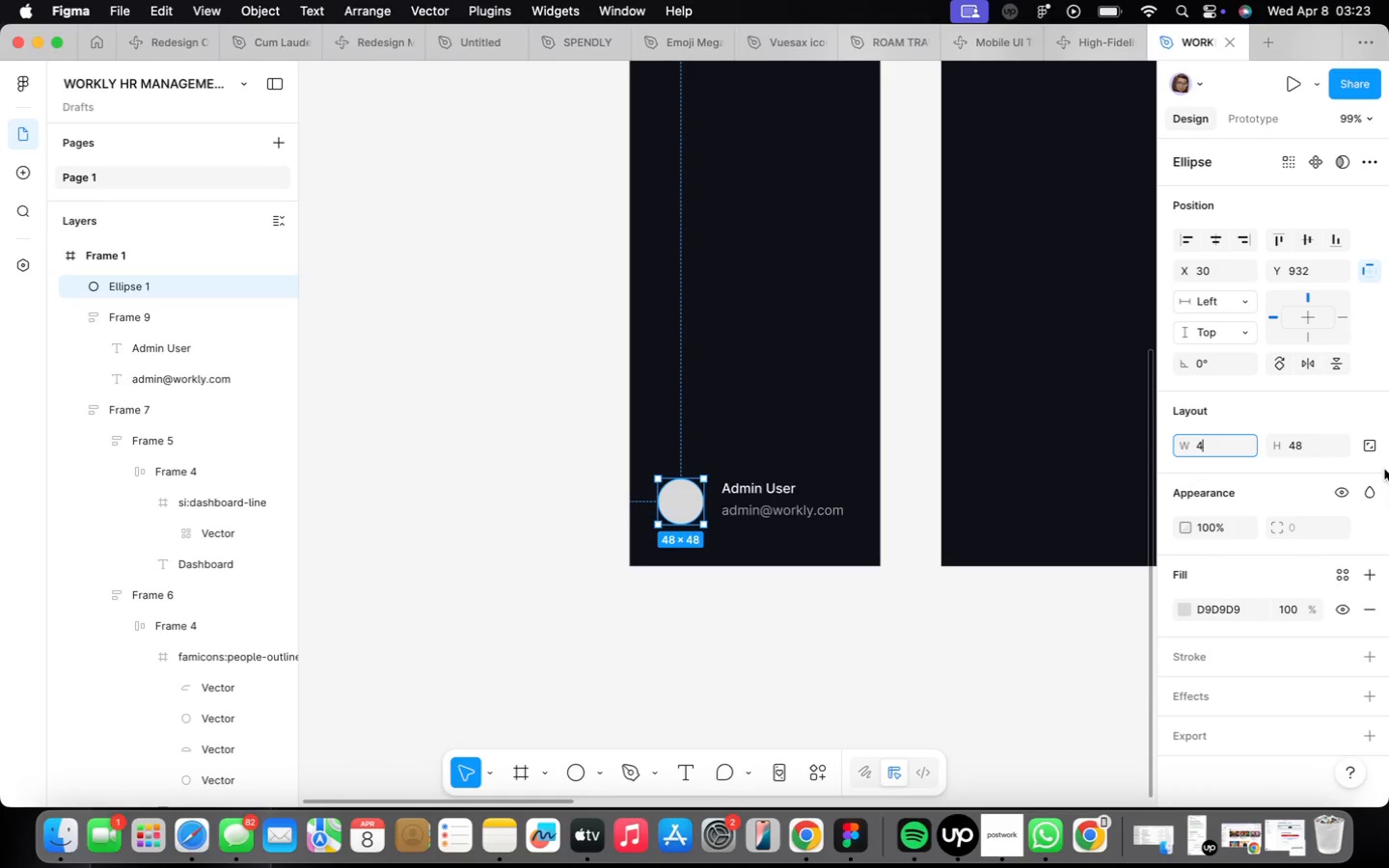 
key(5)
 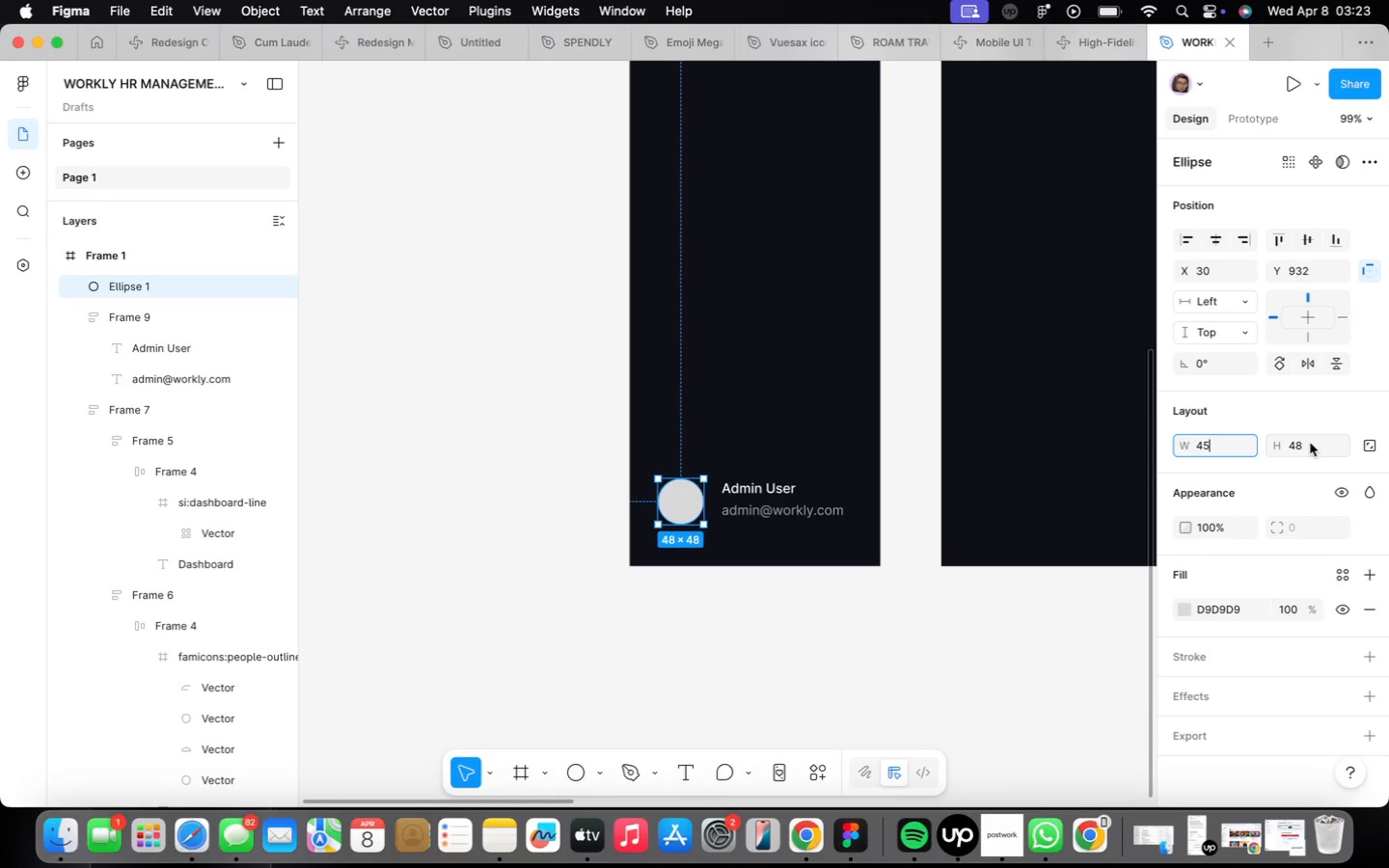 
left_click([1311, 443])
 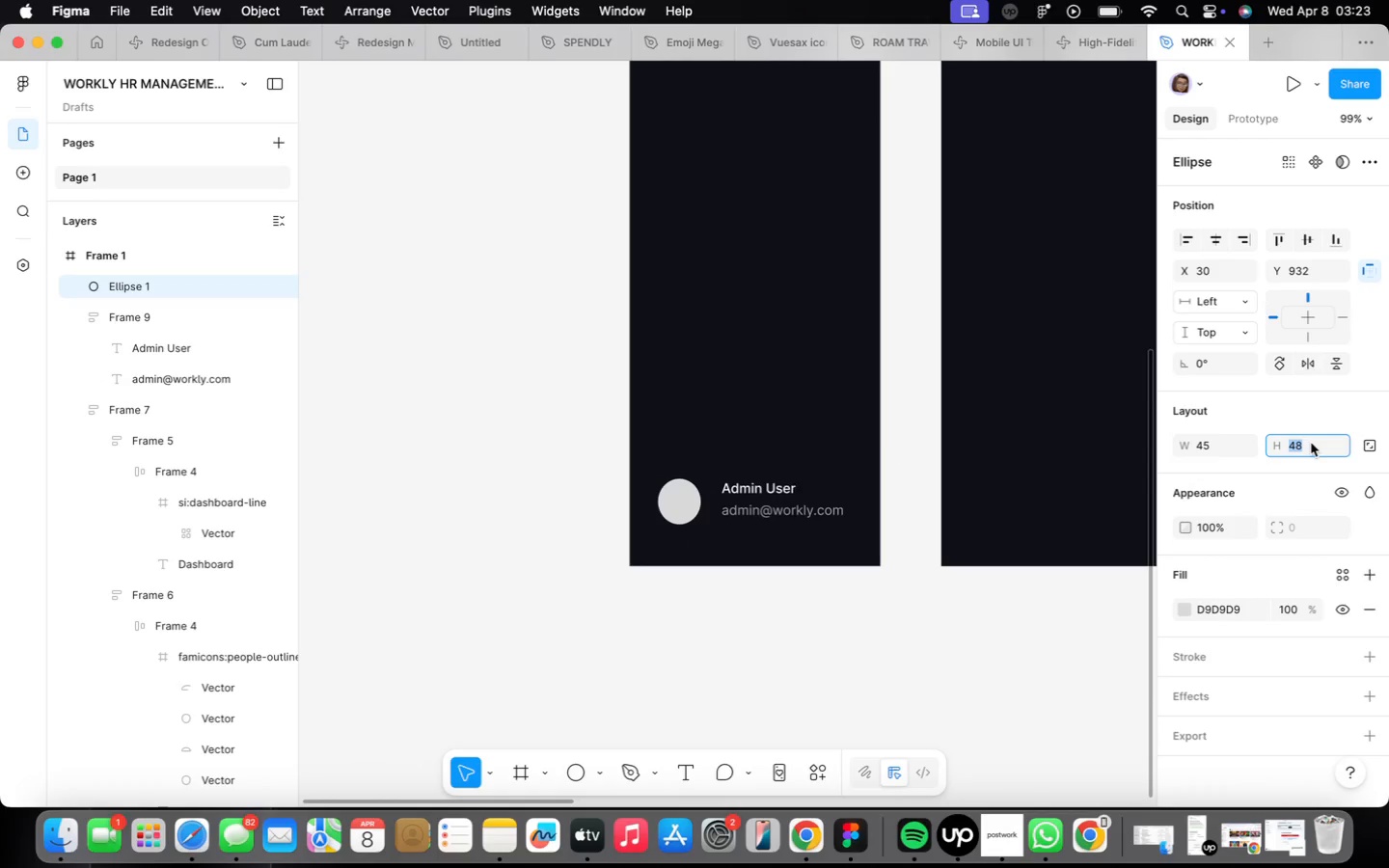 
type(45)
 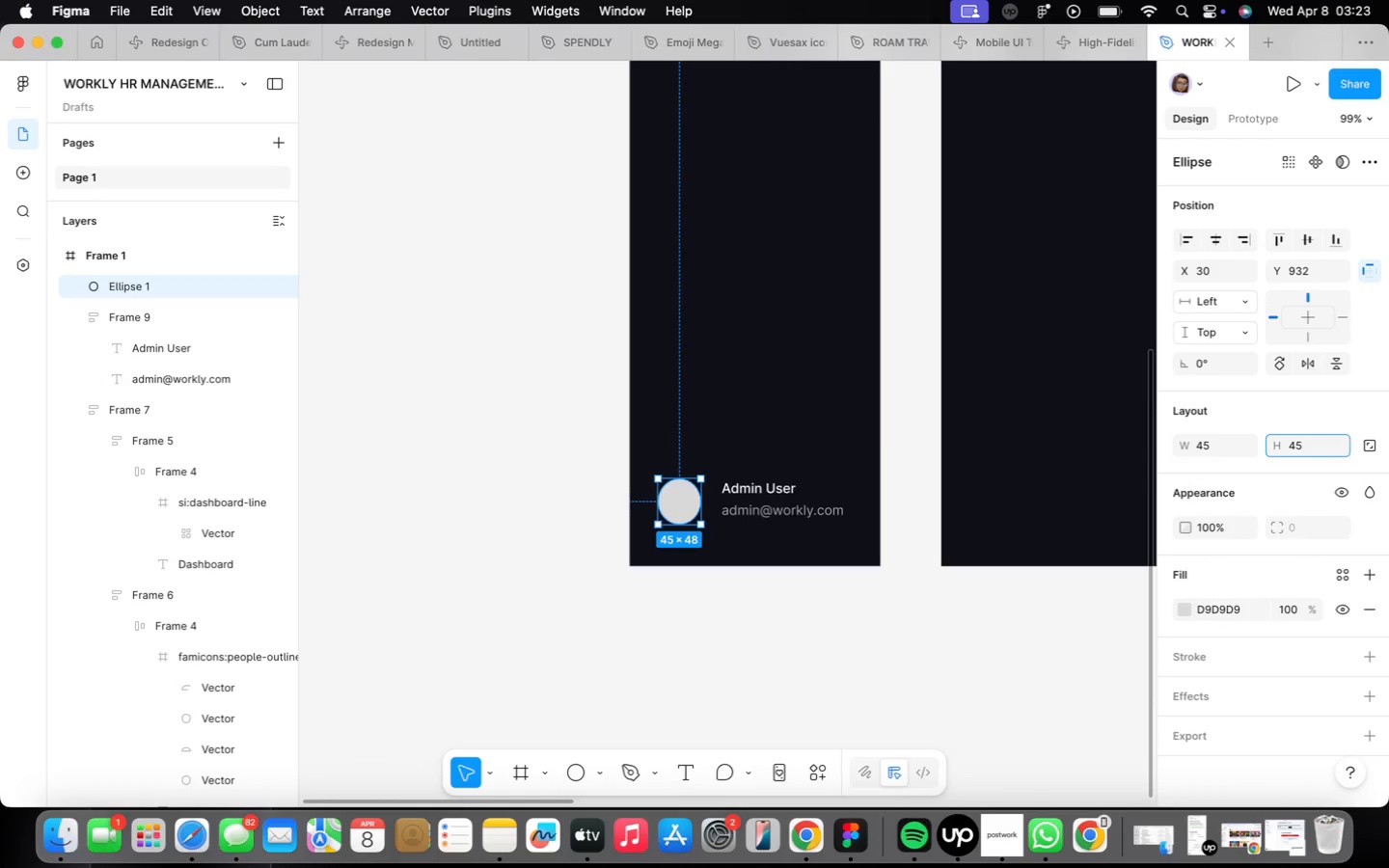 
key(Enter)
 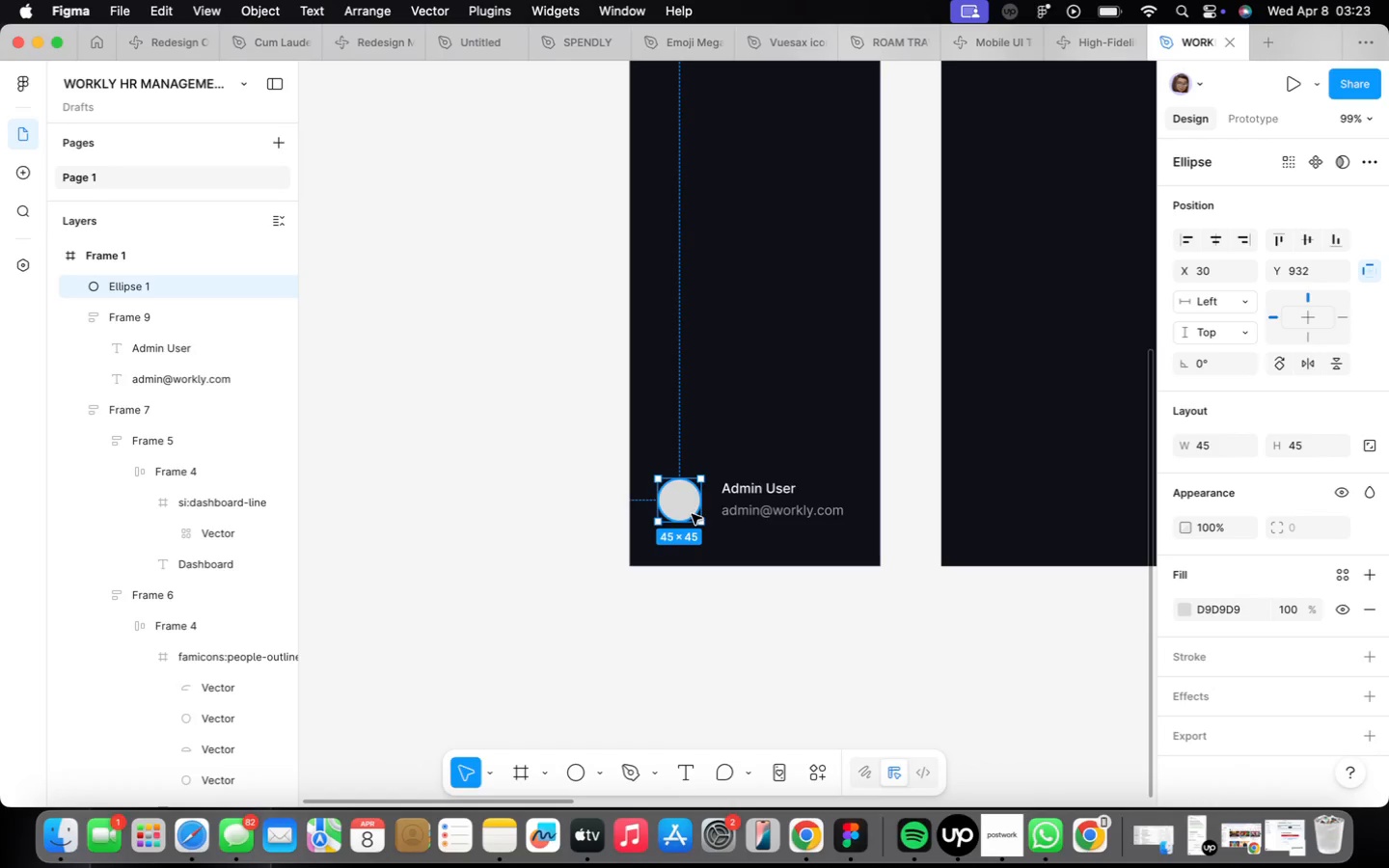 
right_click([692, 513])
 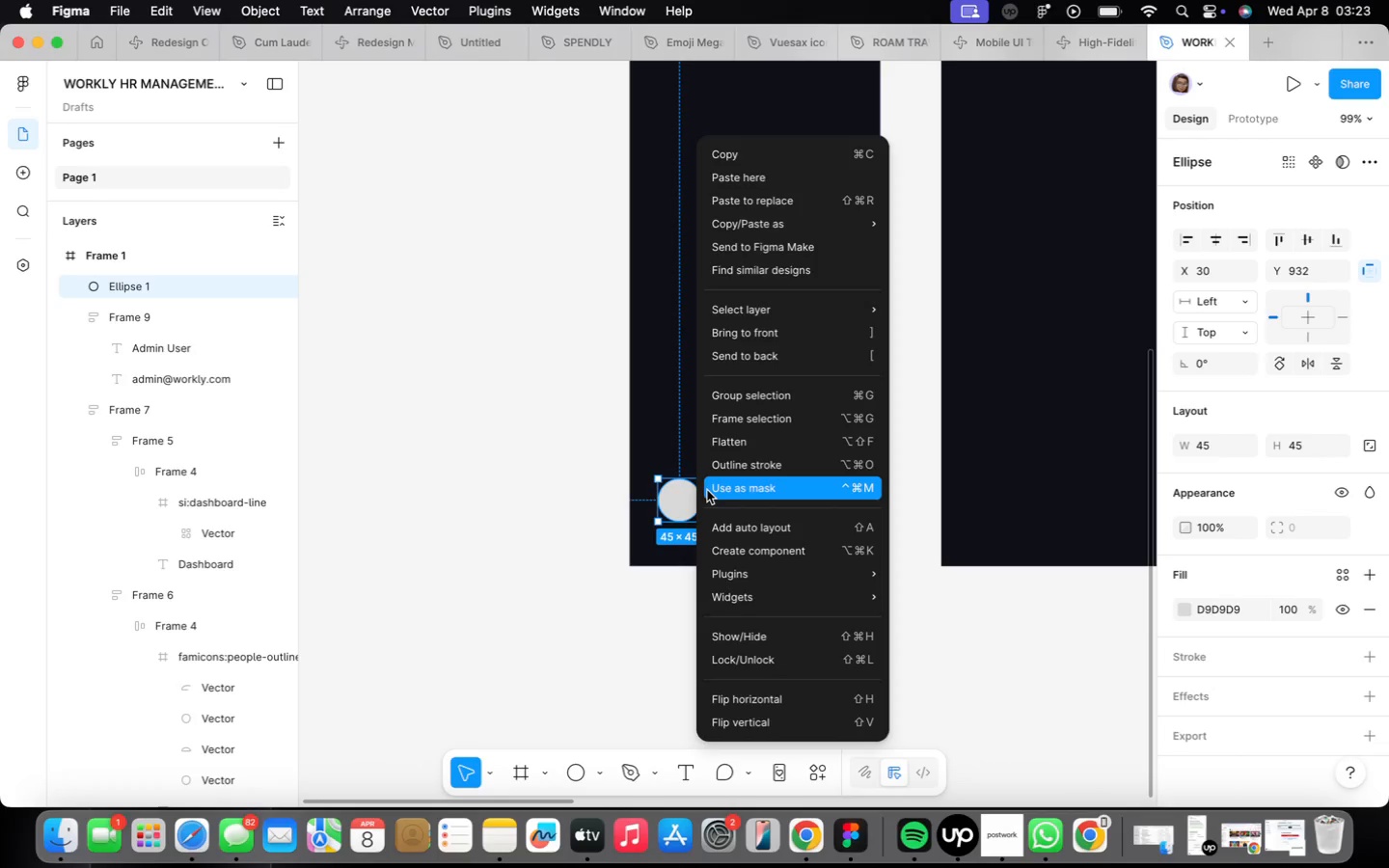 
wait(7.77)
 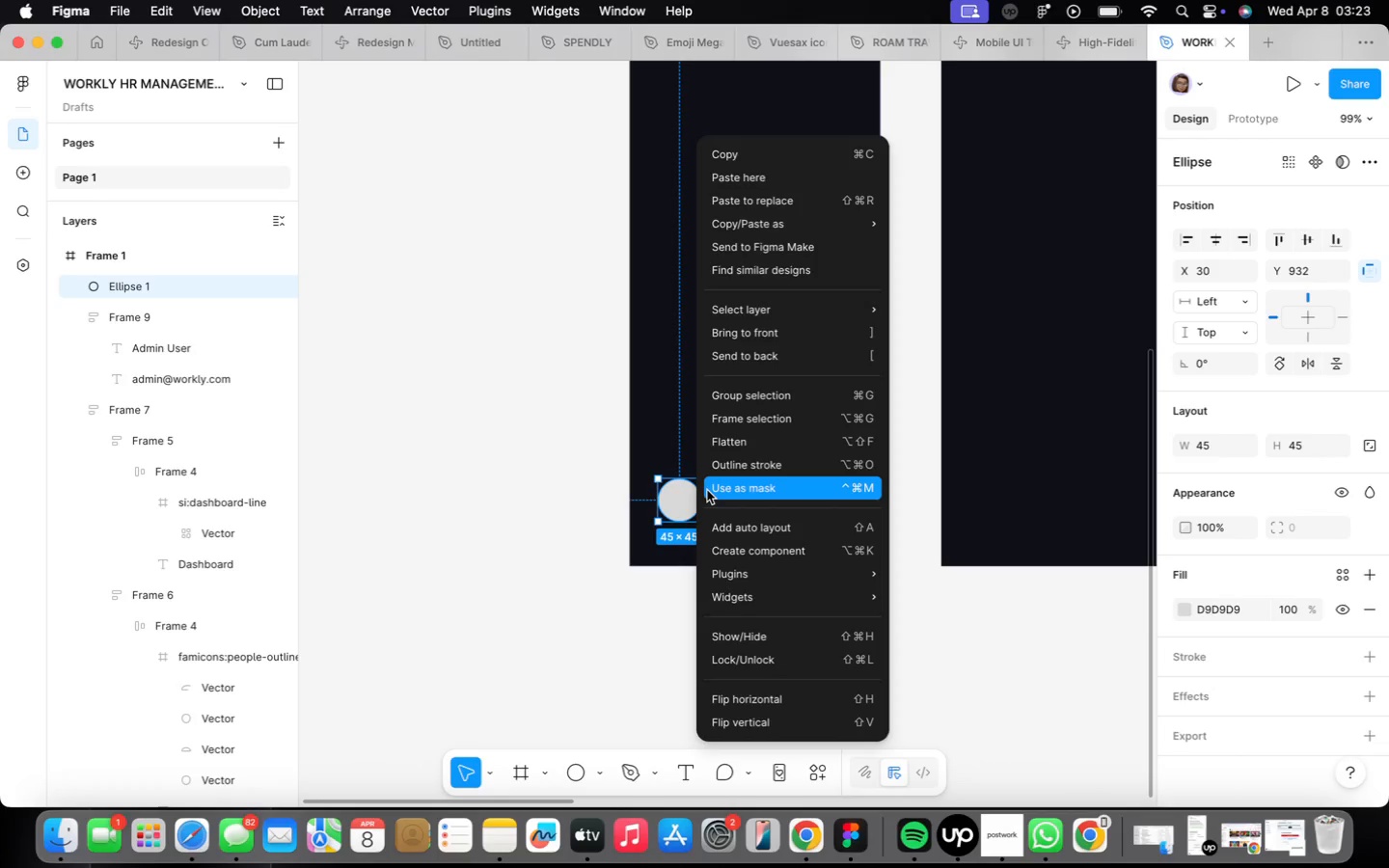 
mouse_move([778, 358])
 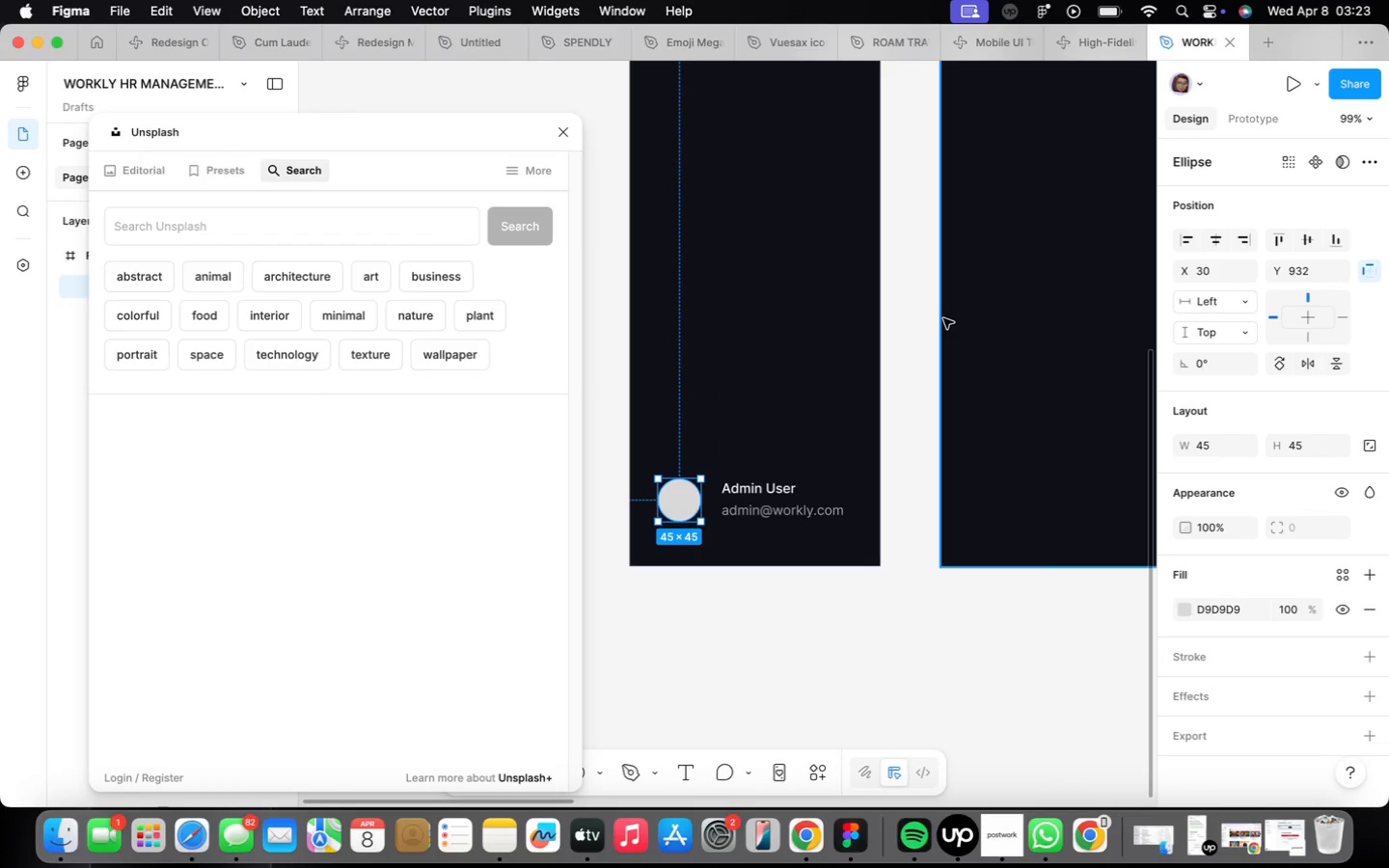 
wait(12.36)
 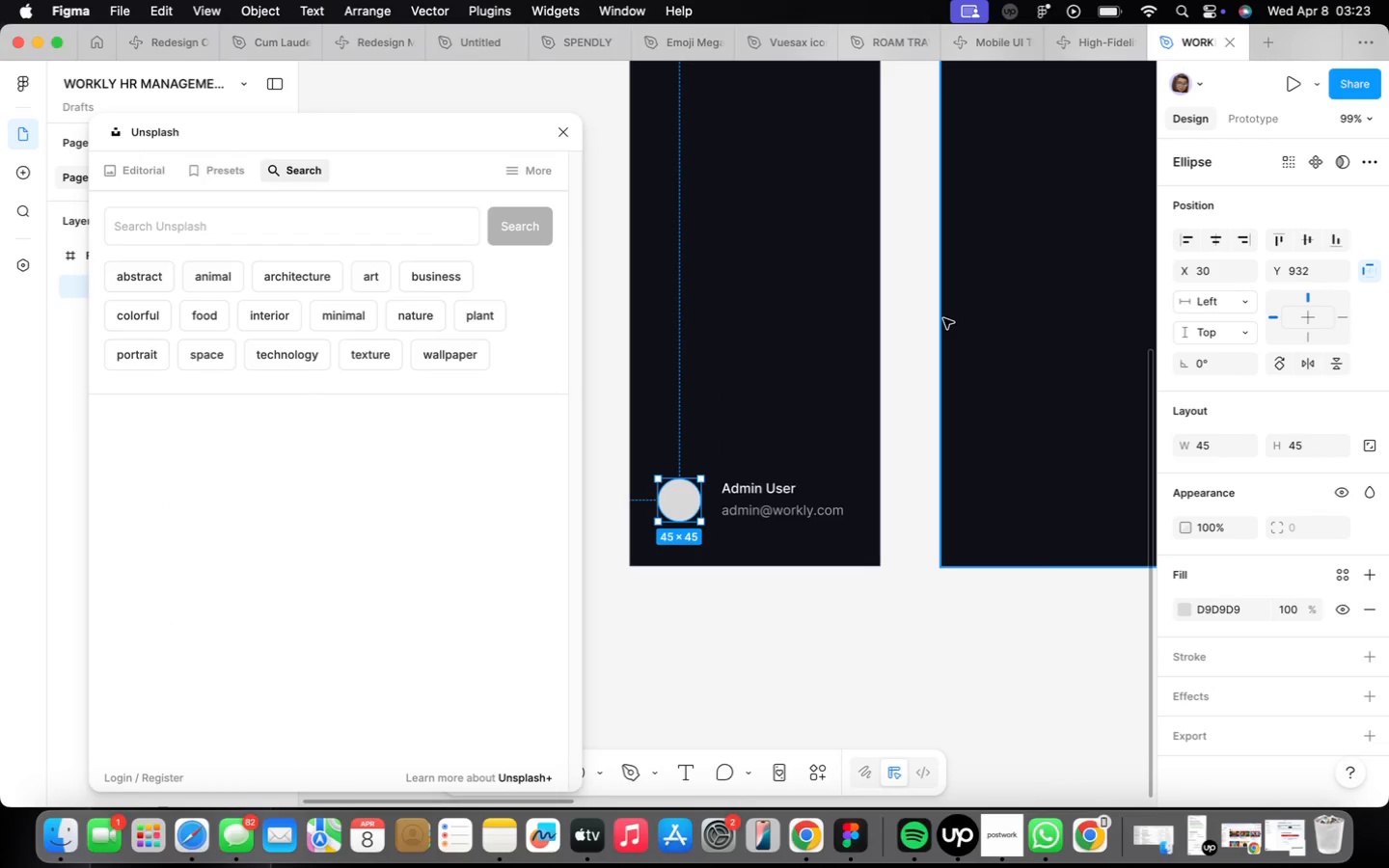 
type(ADMIN)
 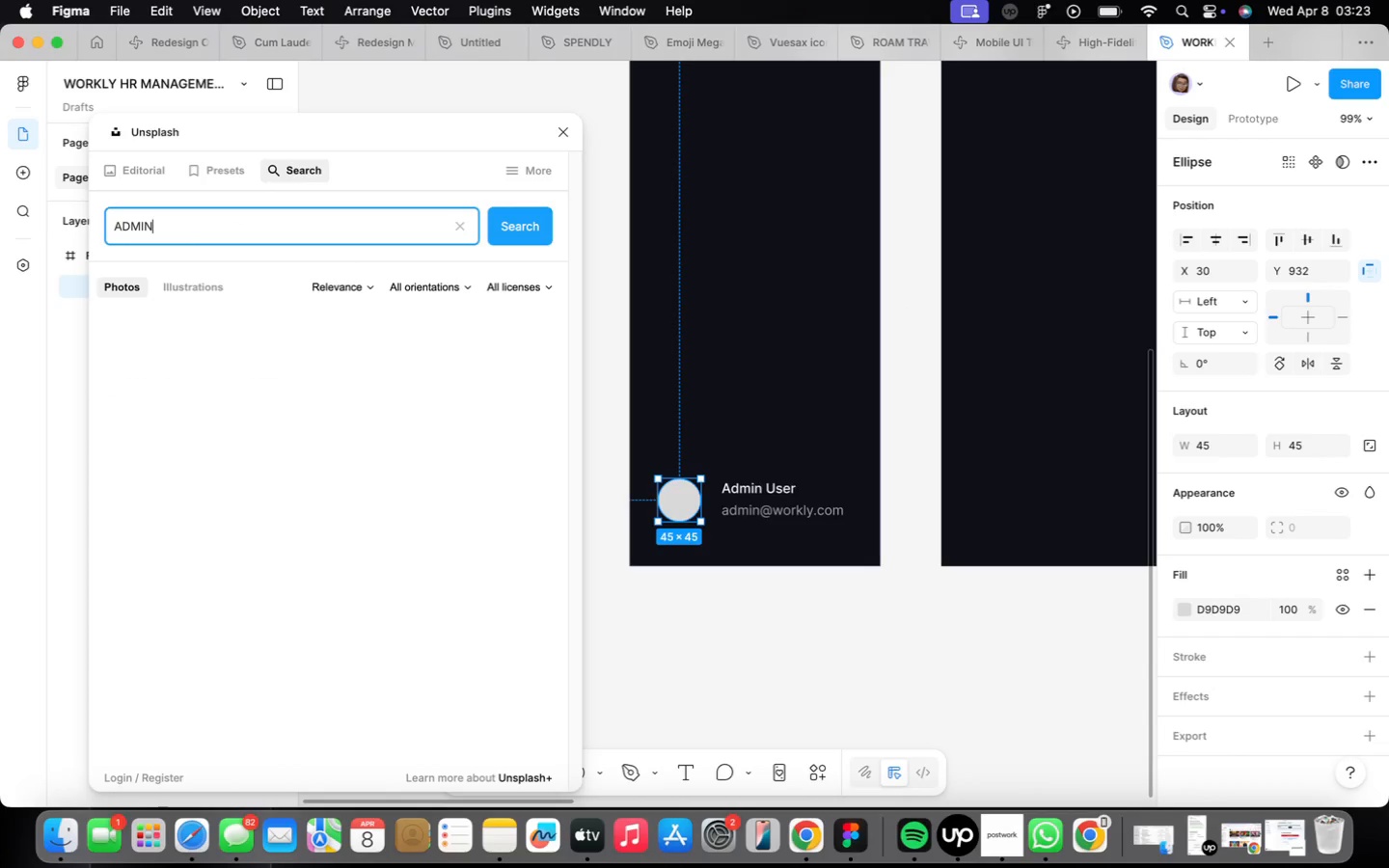 
key(Enter)
 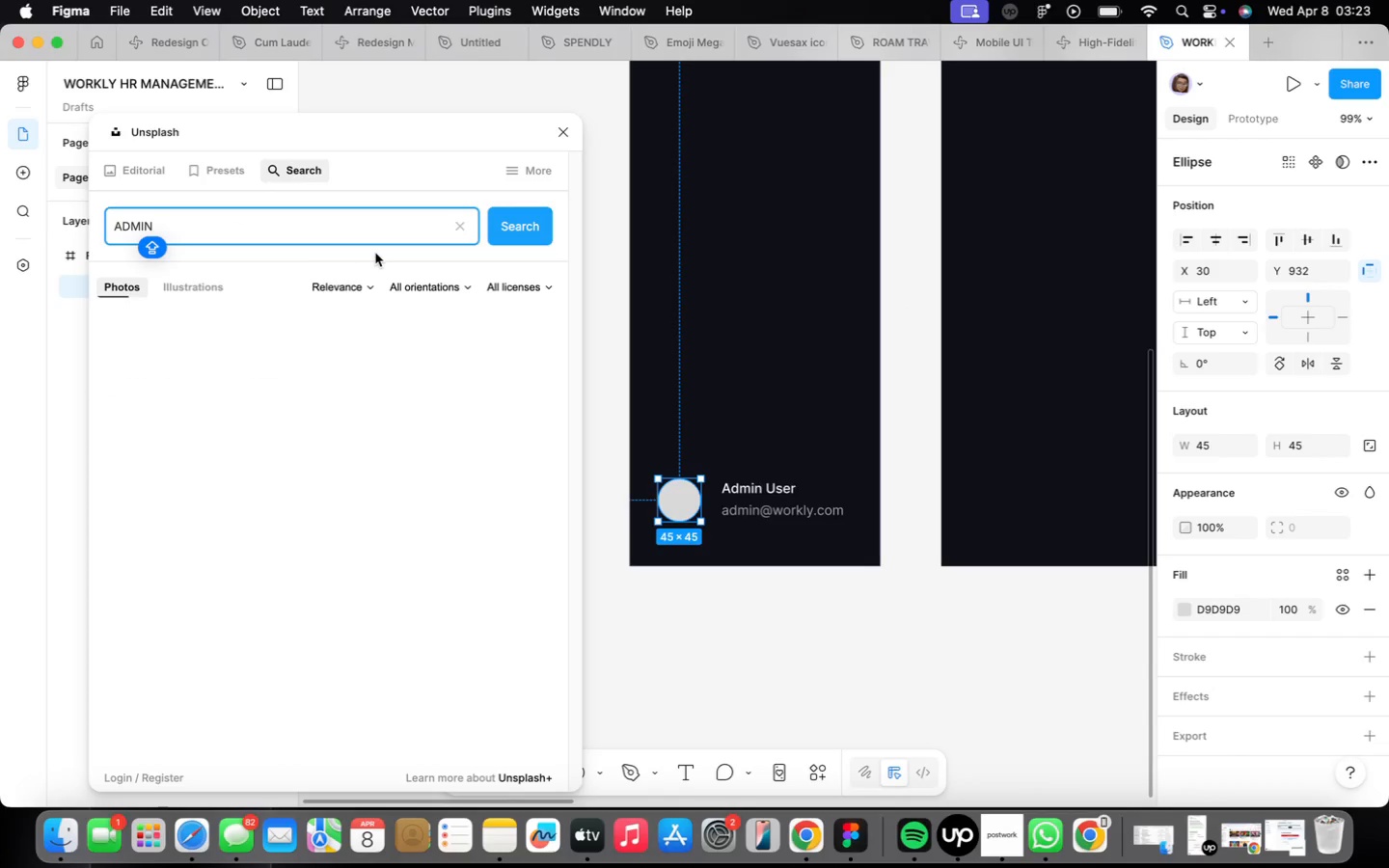 
hold_key(key=Enter, duration=0.32)
 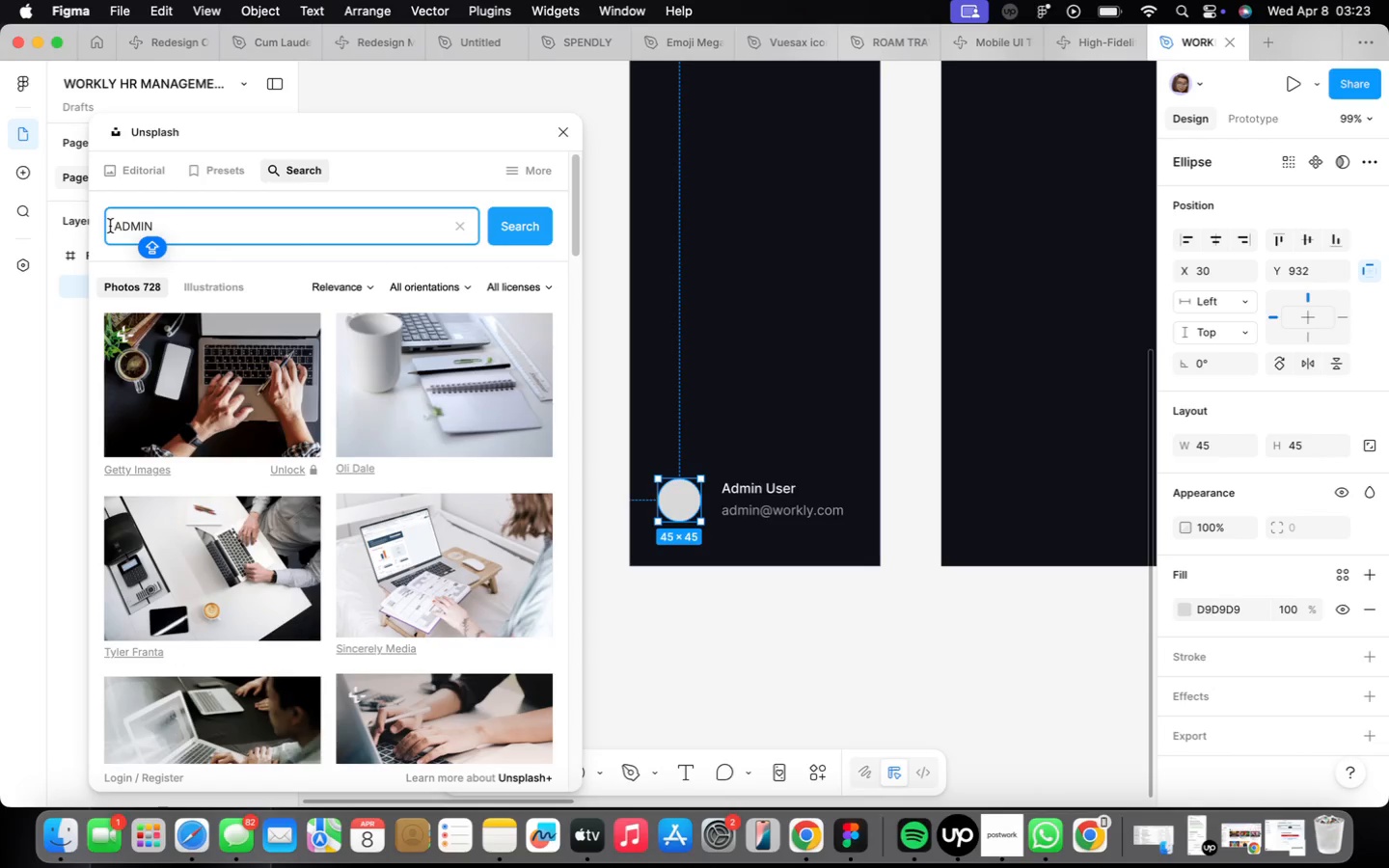 
double_click([123, 228])
 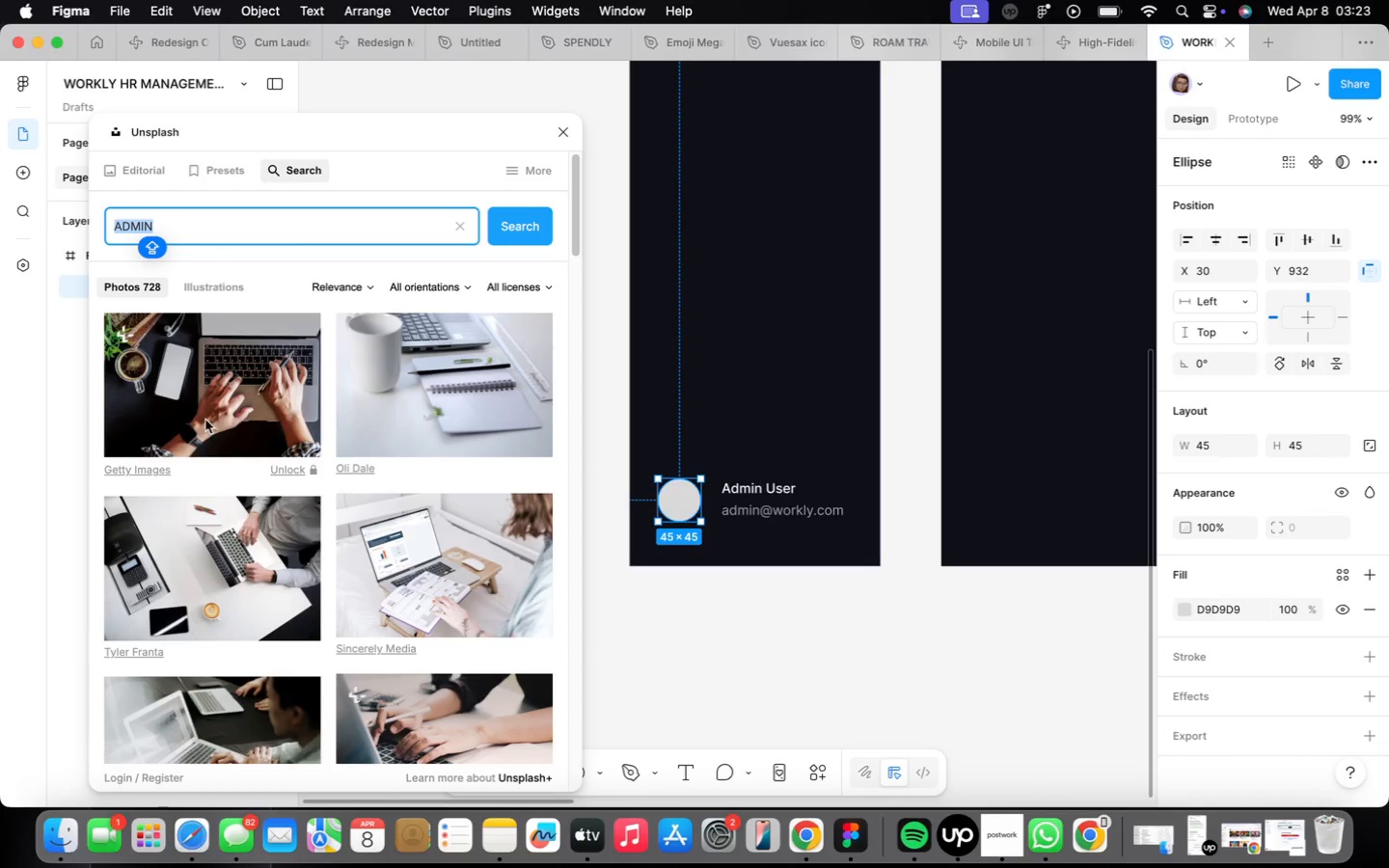 
scroll: coordinate [492, 550], scroll_direction: down, amount: 97.0
 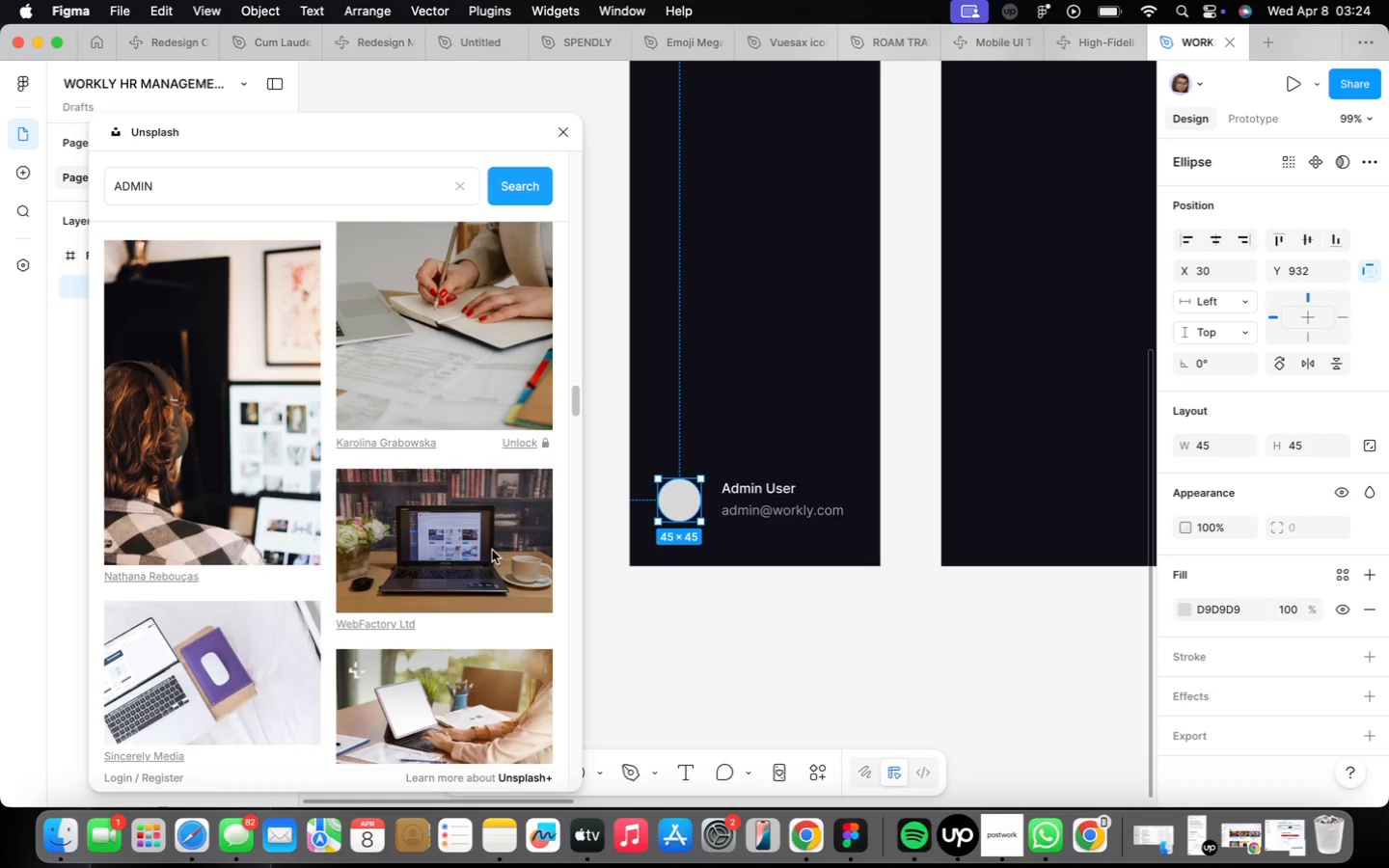 
scroll: coordinate [478, 548], scroll_direction: down, amount: 86.0
 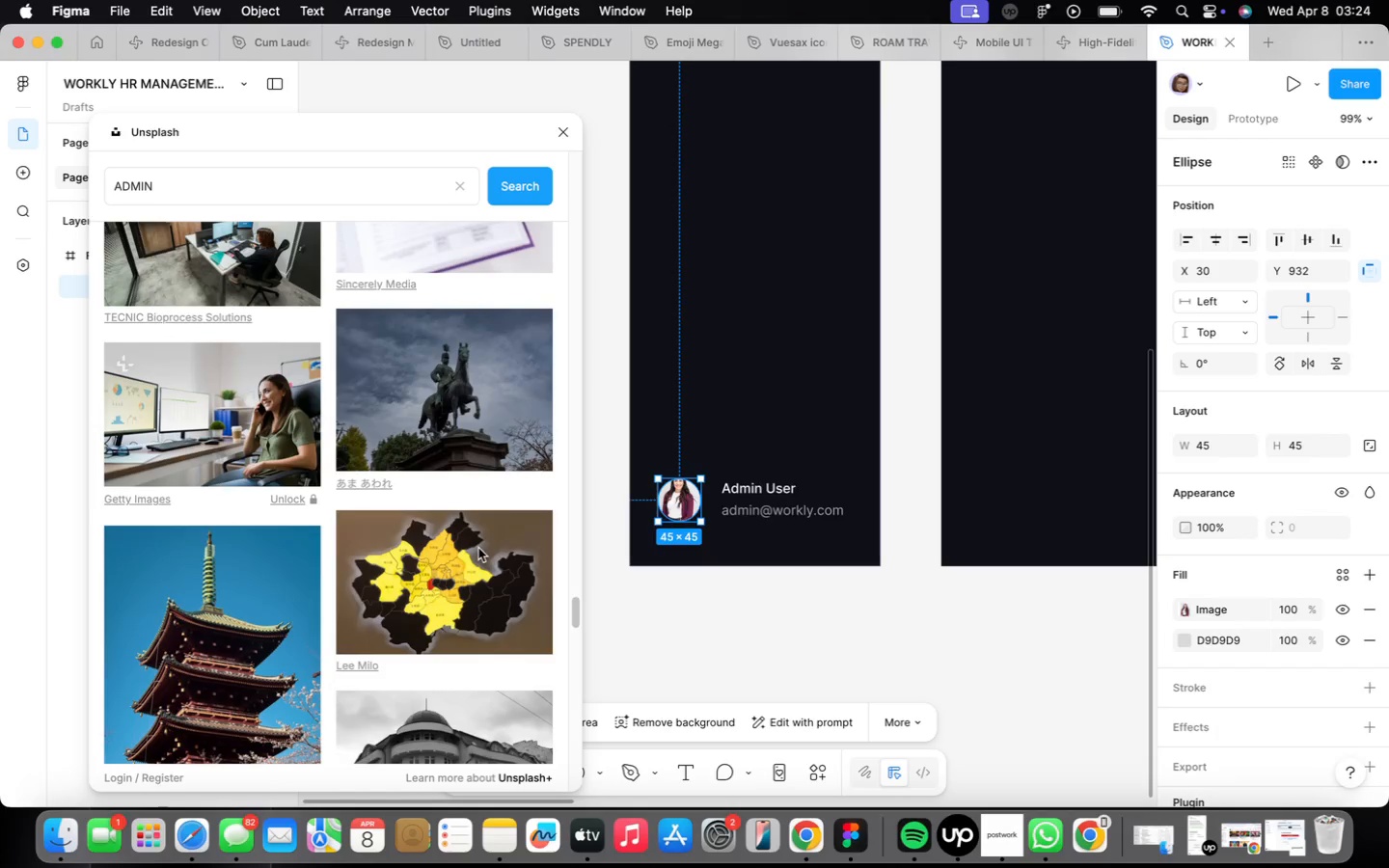 
scroll: coordinate [479, 547], scroll_direction: down, amount: 35.0
 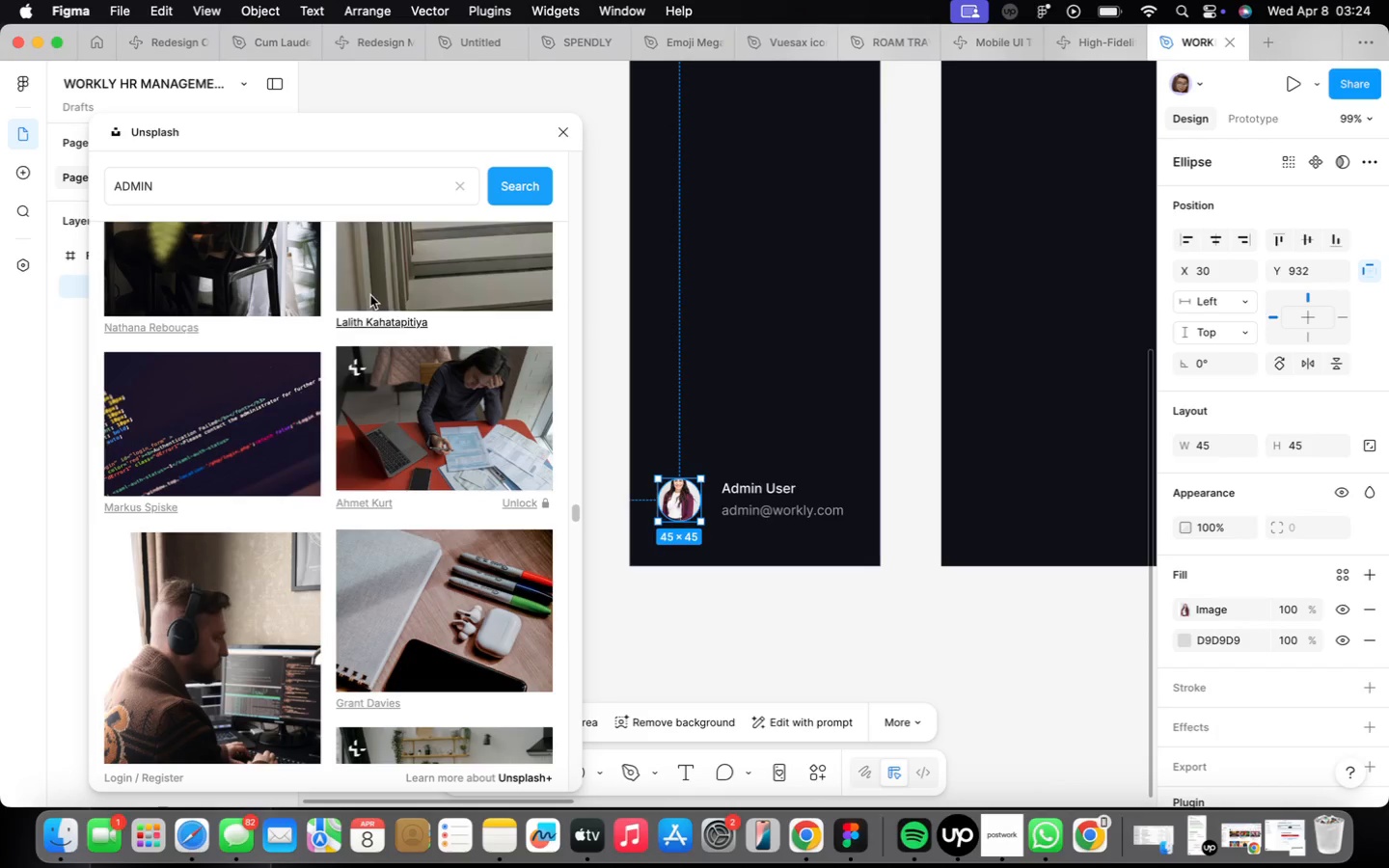 
double_click([141, 189])
 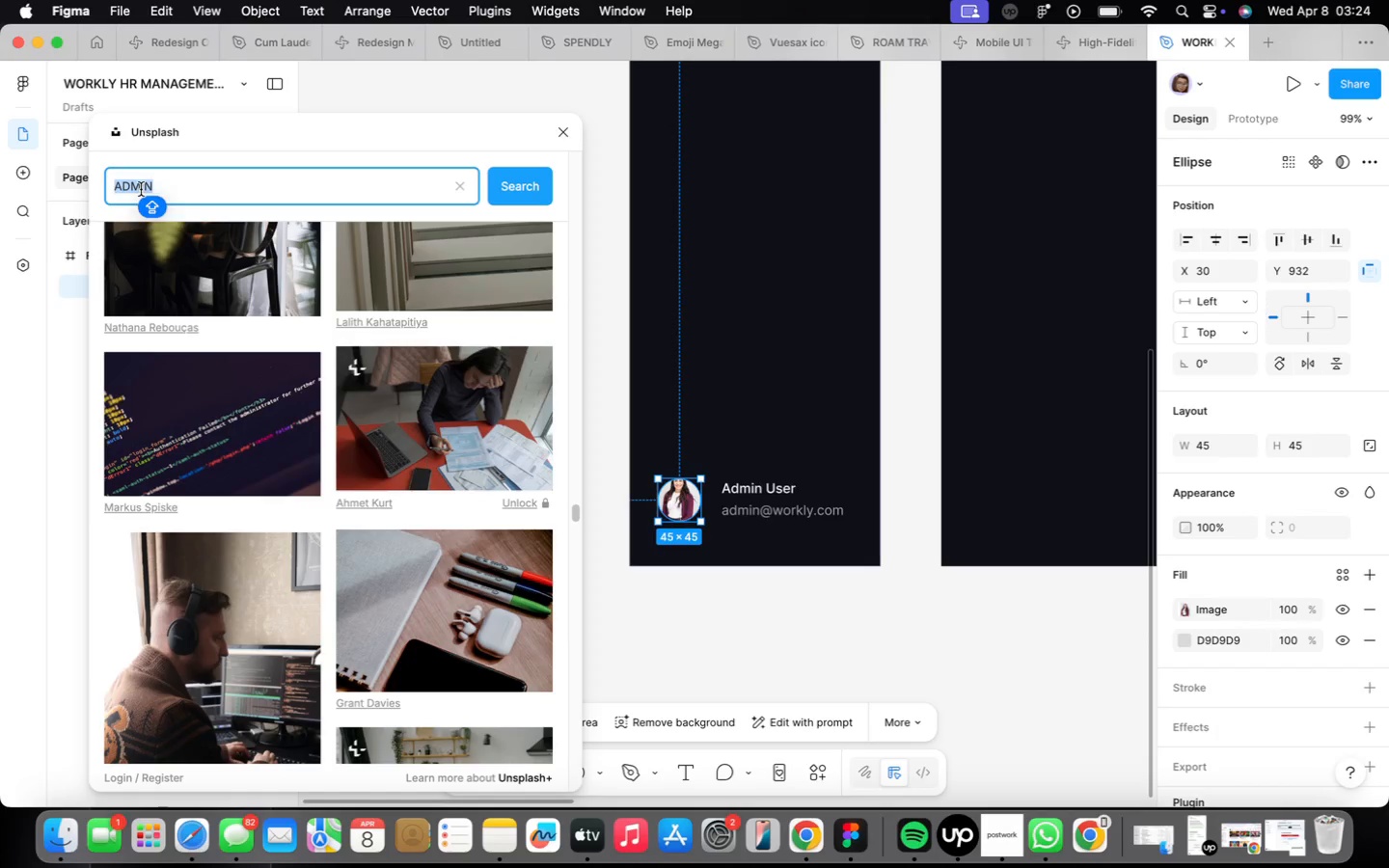 
type(WOMN)
 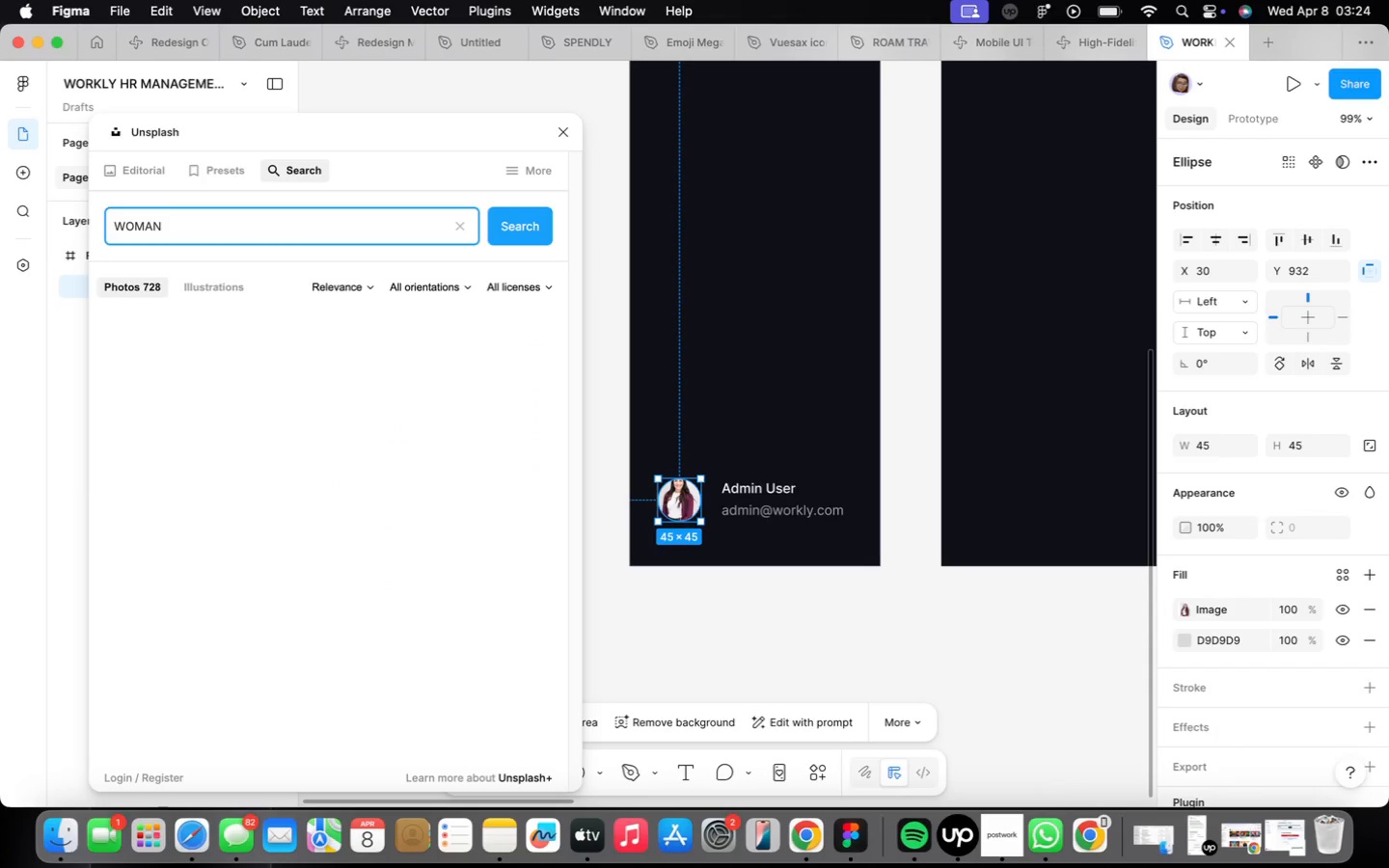 
hold_key(key=A, duration=0.32)
 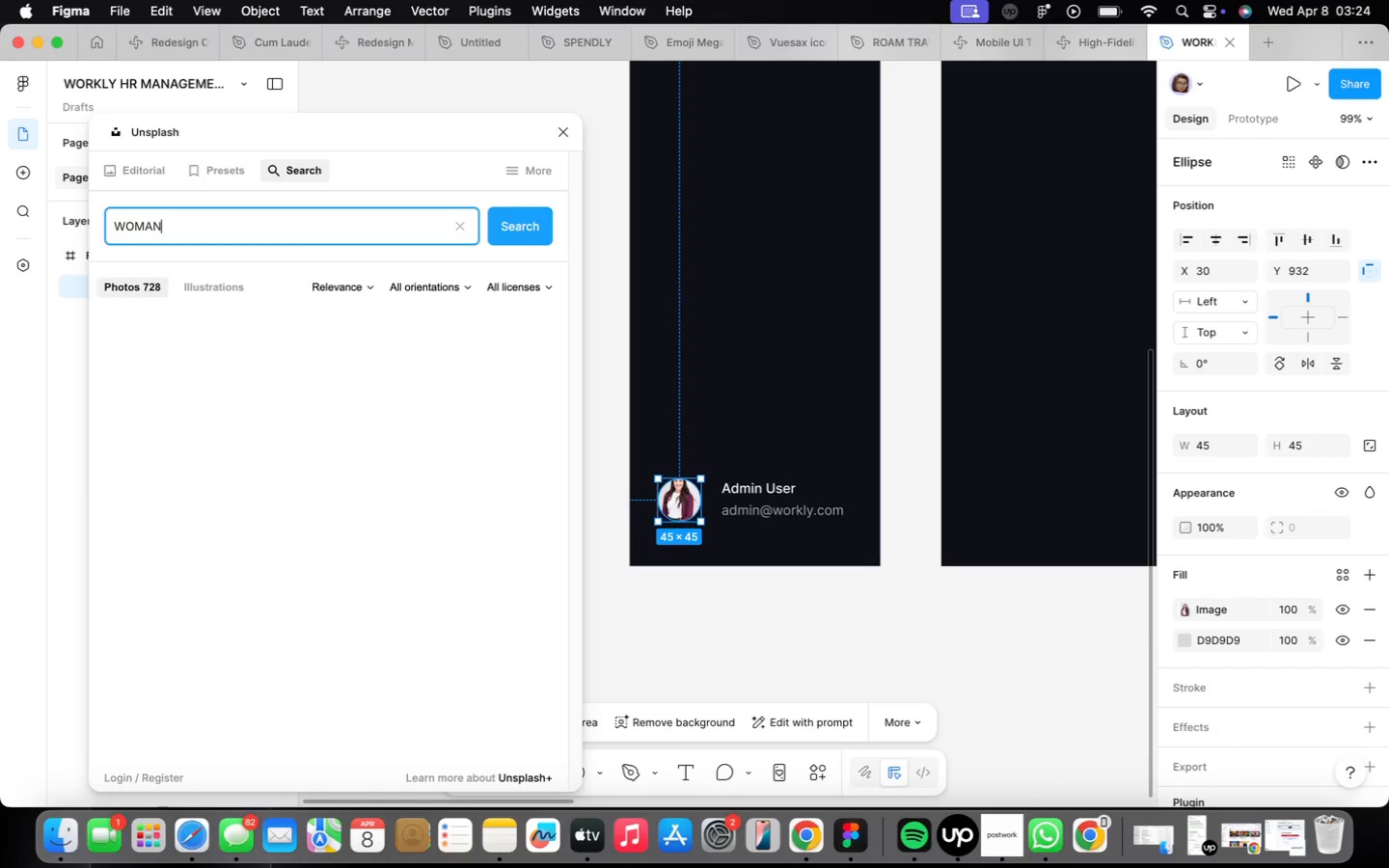 
key(Enter)
 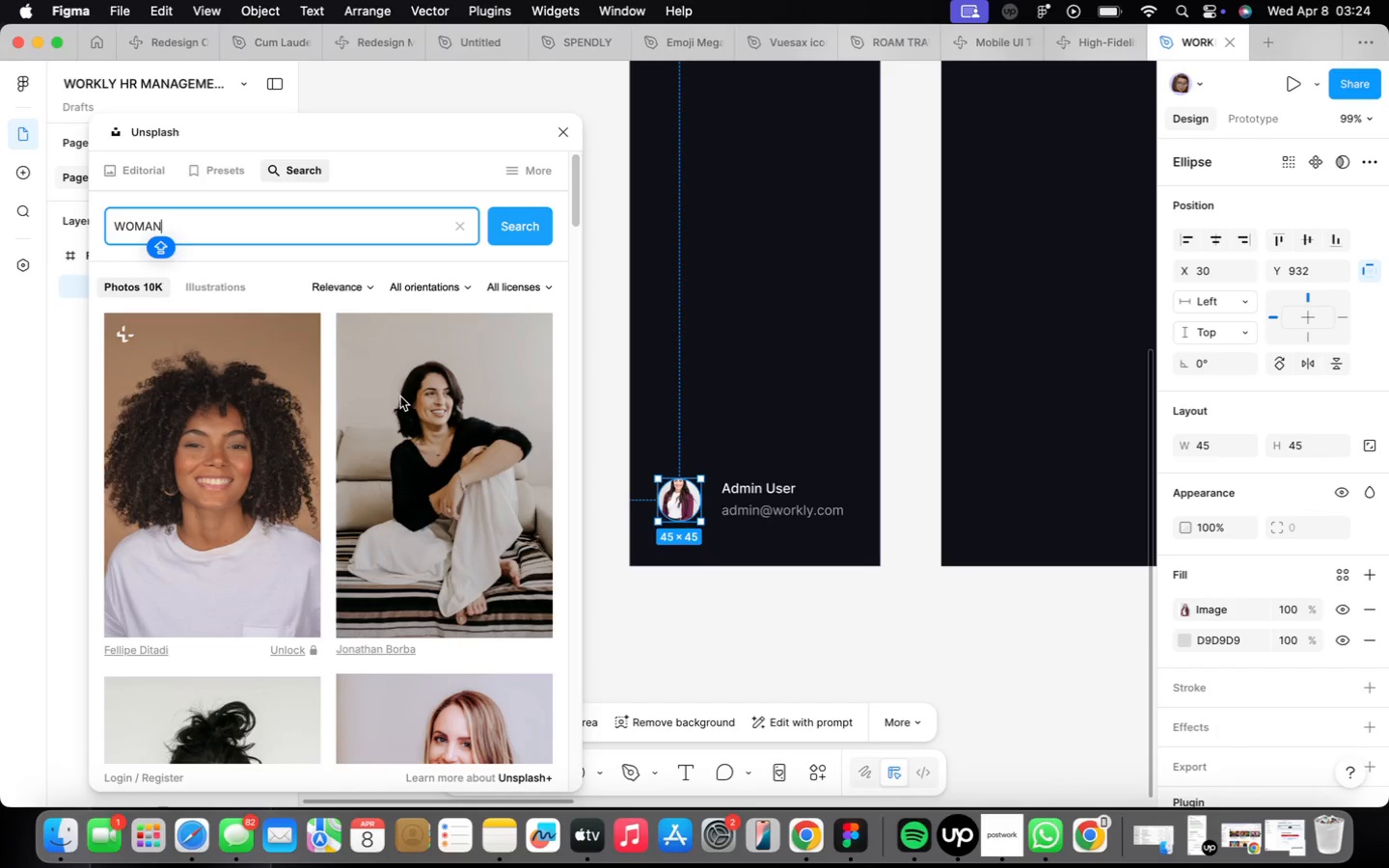 
scroll: coordinate [497, 556], scroll_direction: down, amount: 91.0
 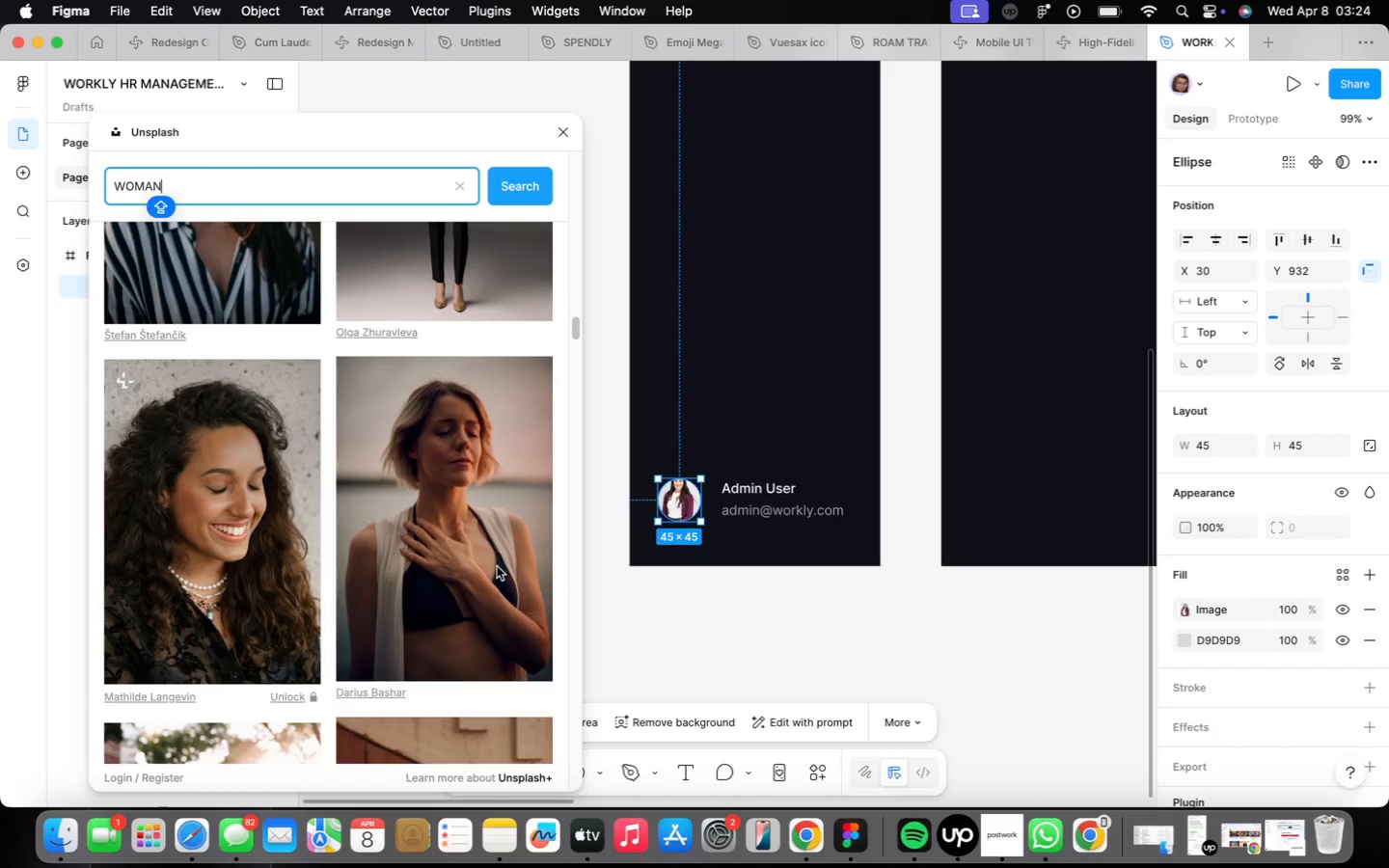 
scroll: coordinate [440, 502], scroll_direction: down, amount: 43.0
 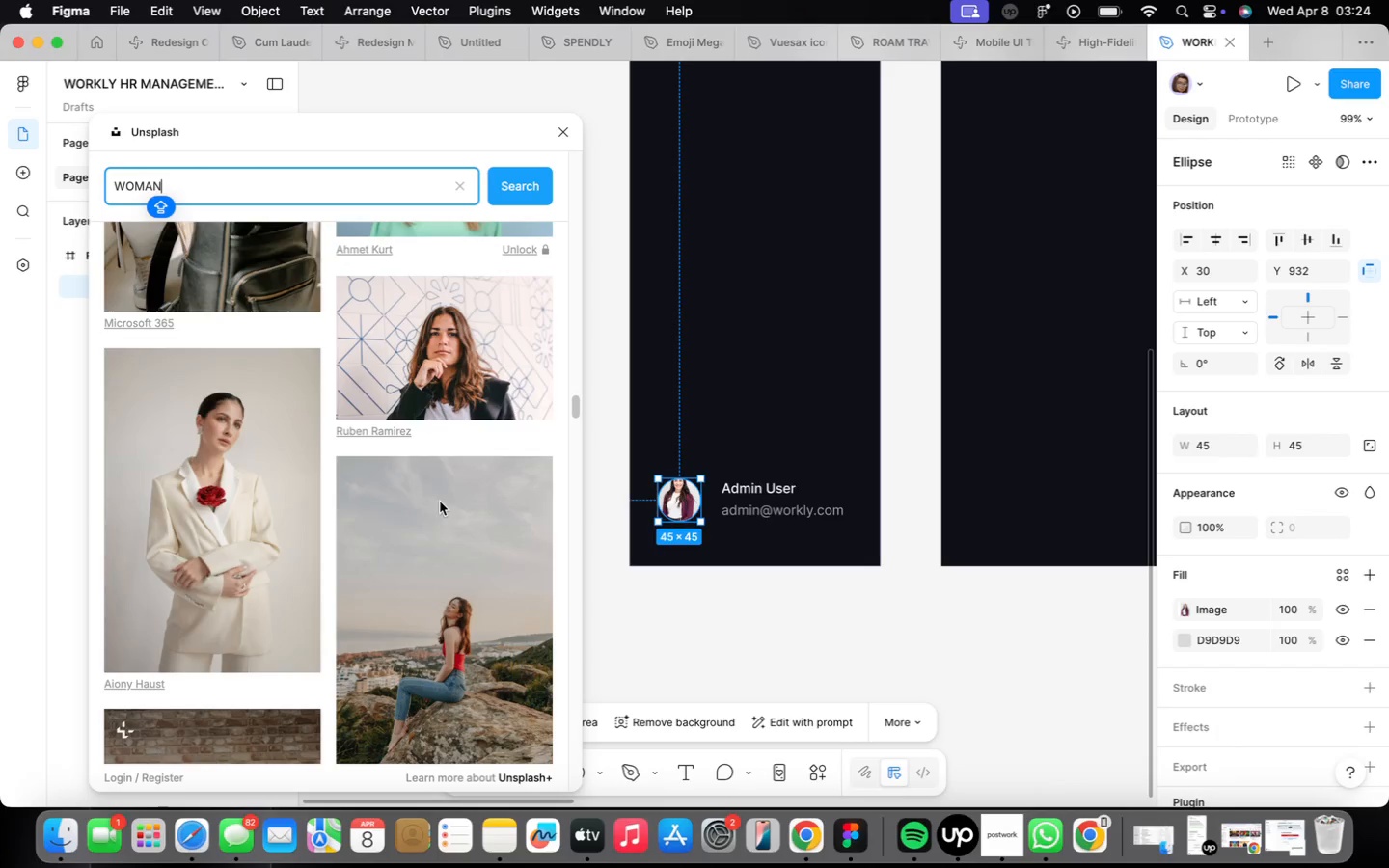 
left_click([496, 391])
 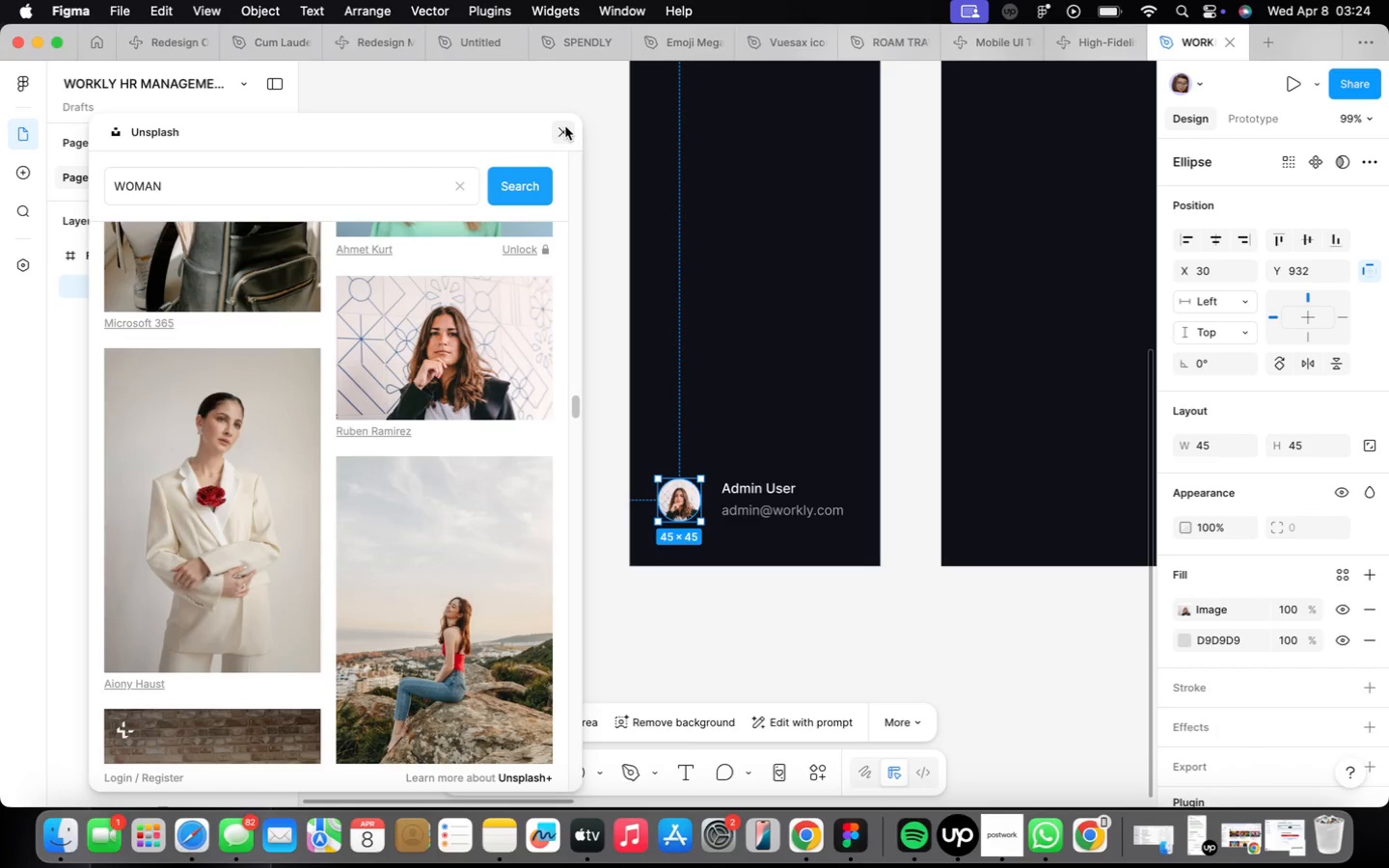 
wait(7.23)
 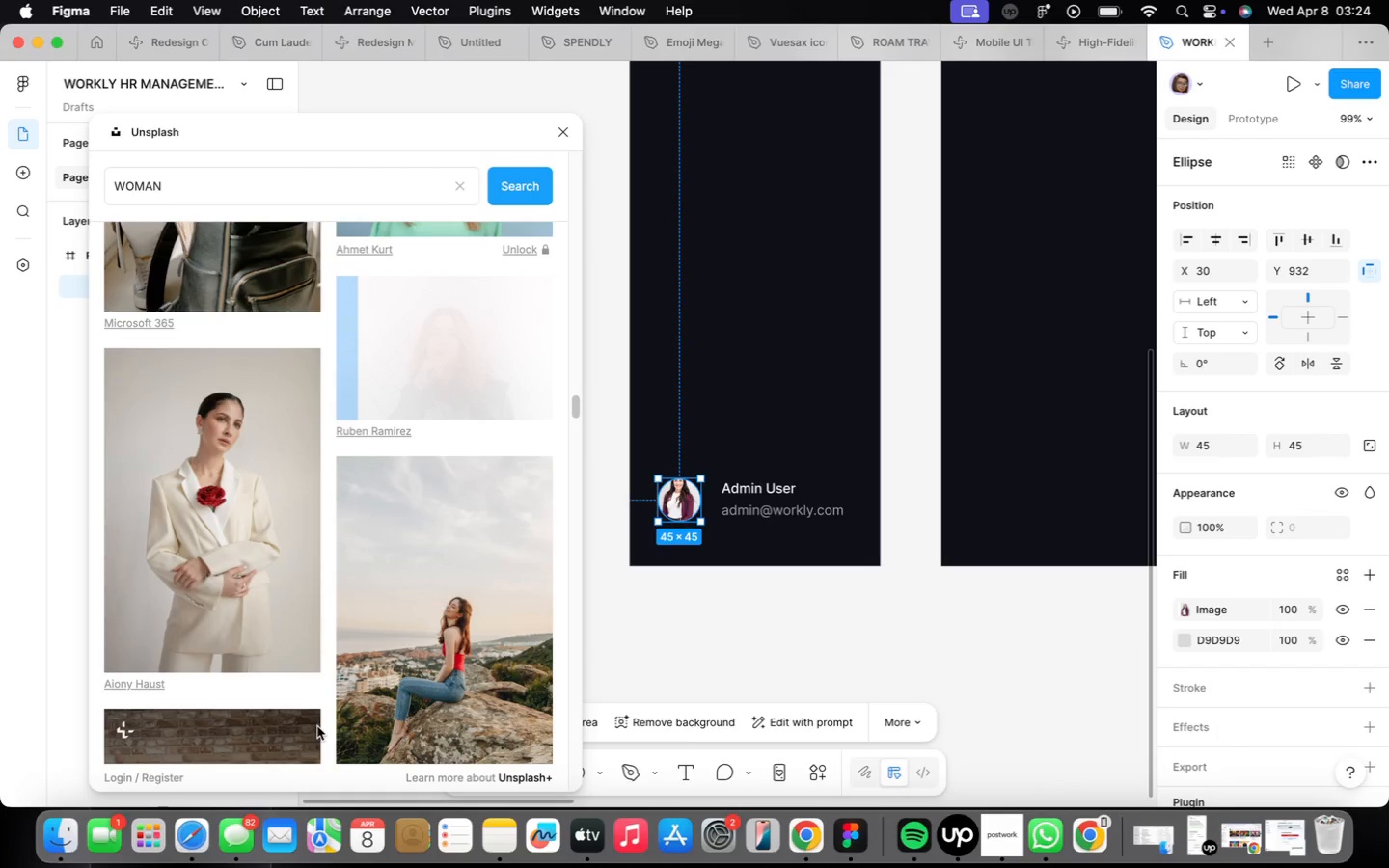 
hold_key(key=ShiftLeft, duration=0.33)
left_click([784, 502])
 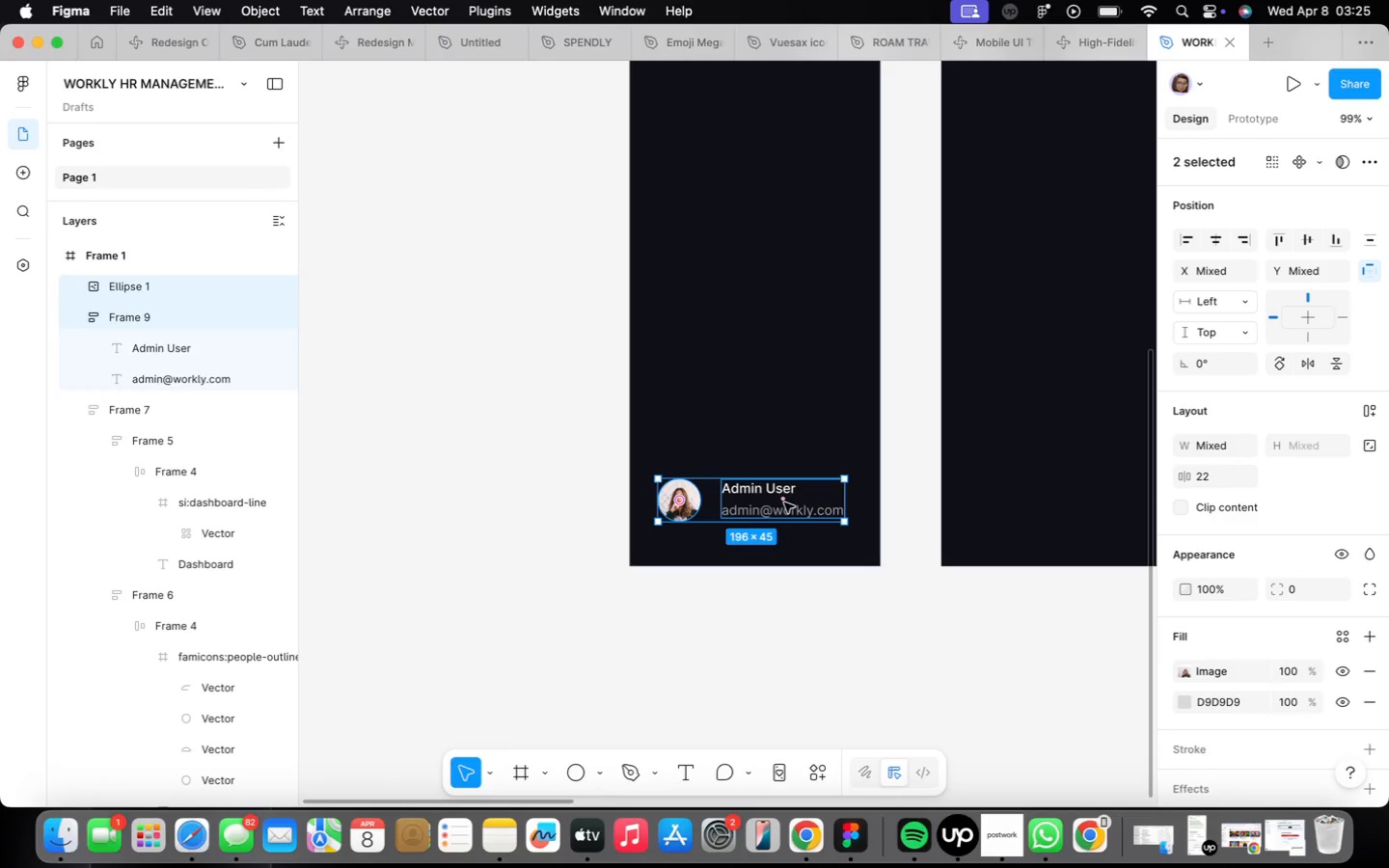 
key(Shift+ShiftLeft)
 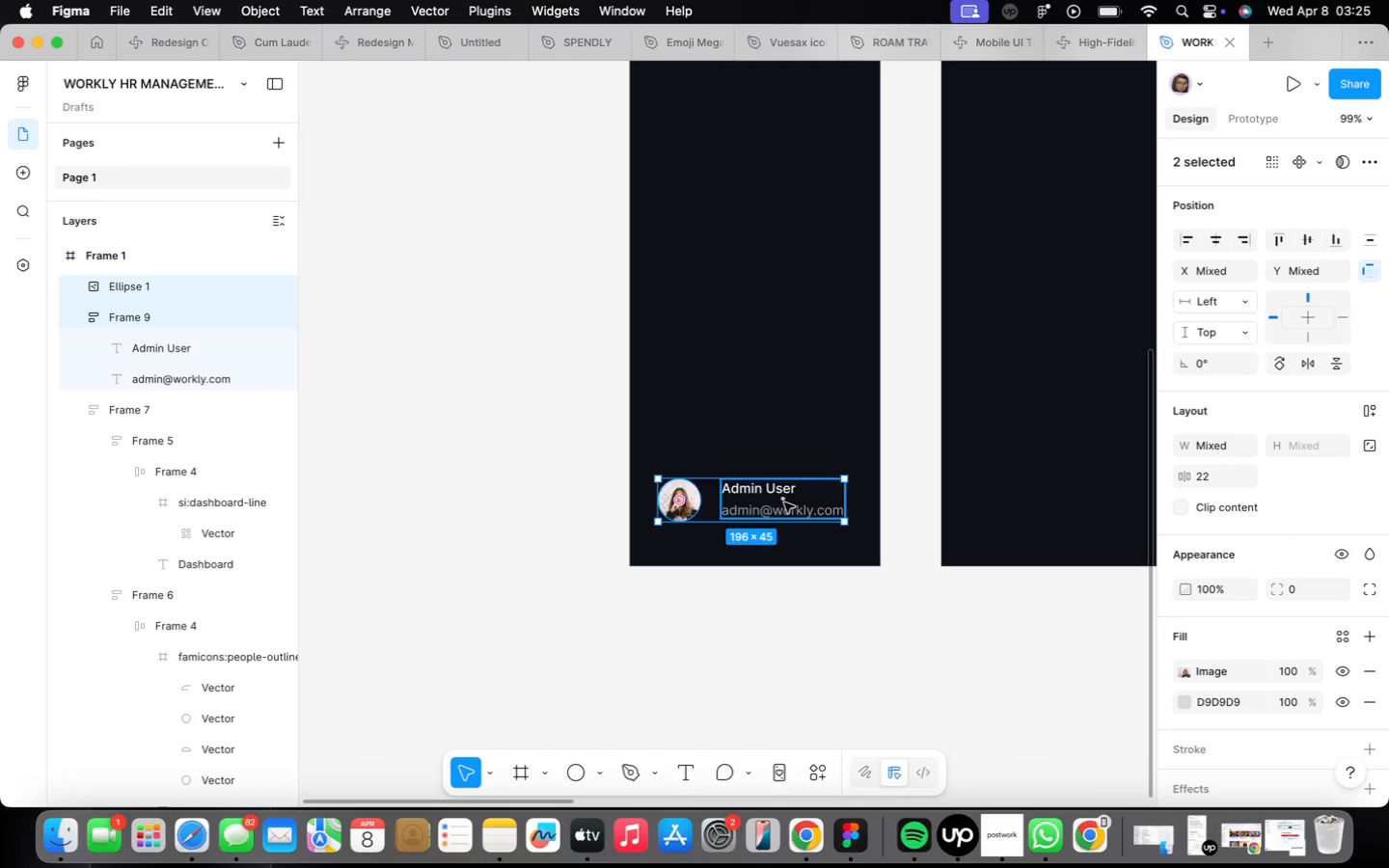 
key(Shift+A)
 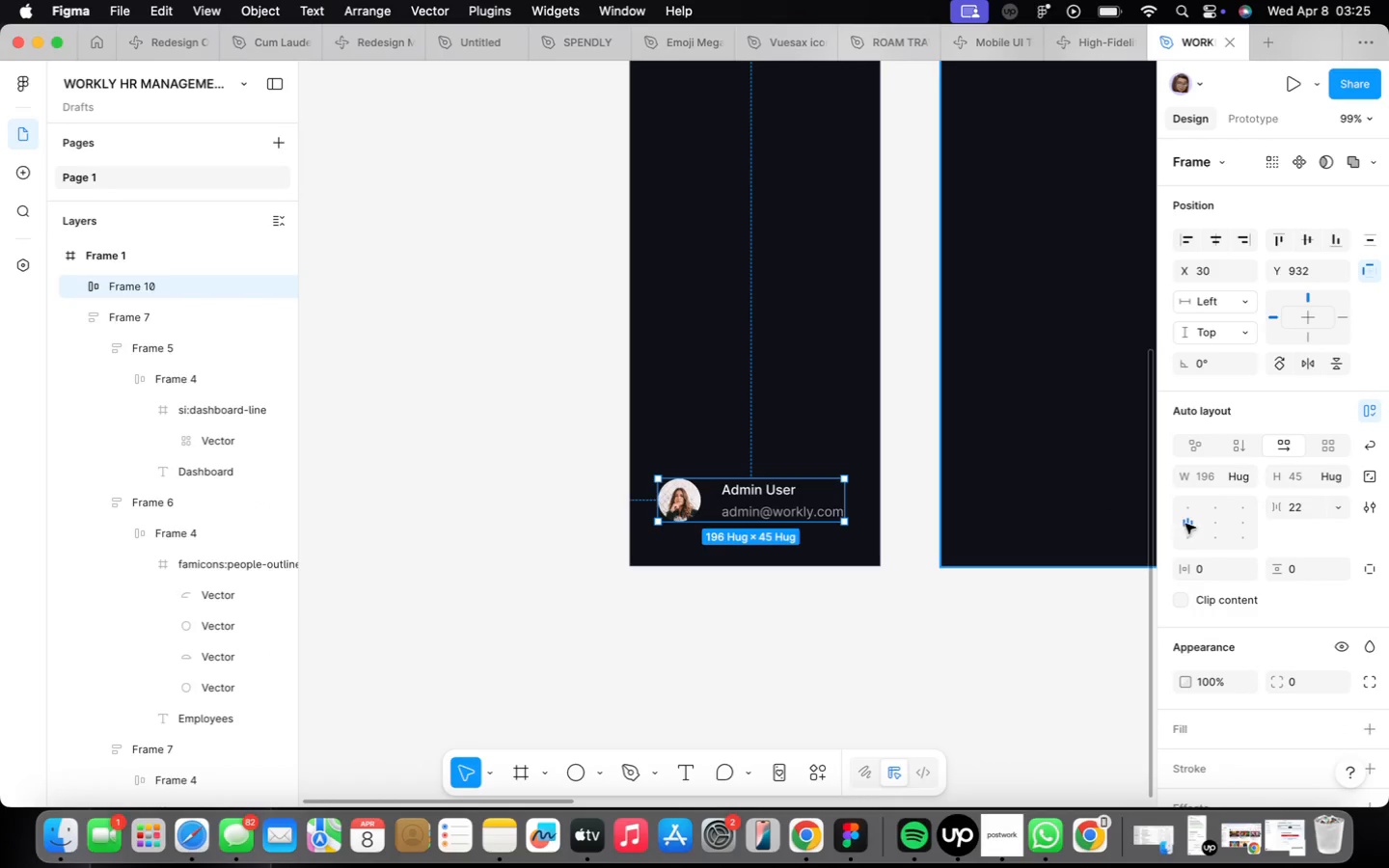 
scroll: coordinate [1269, 617], scroll_direction: down, amount: 15.0
 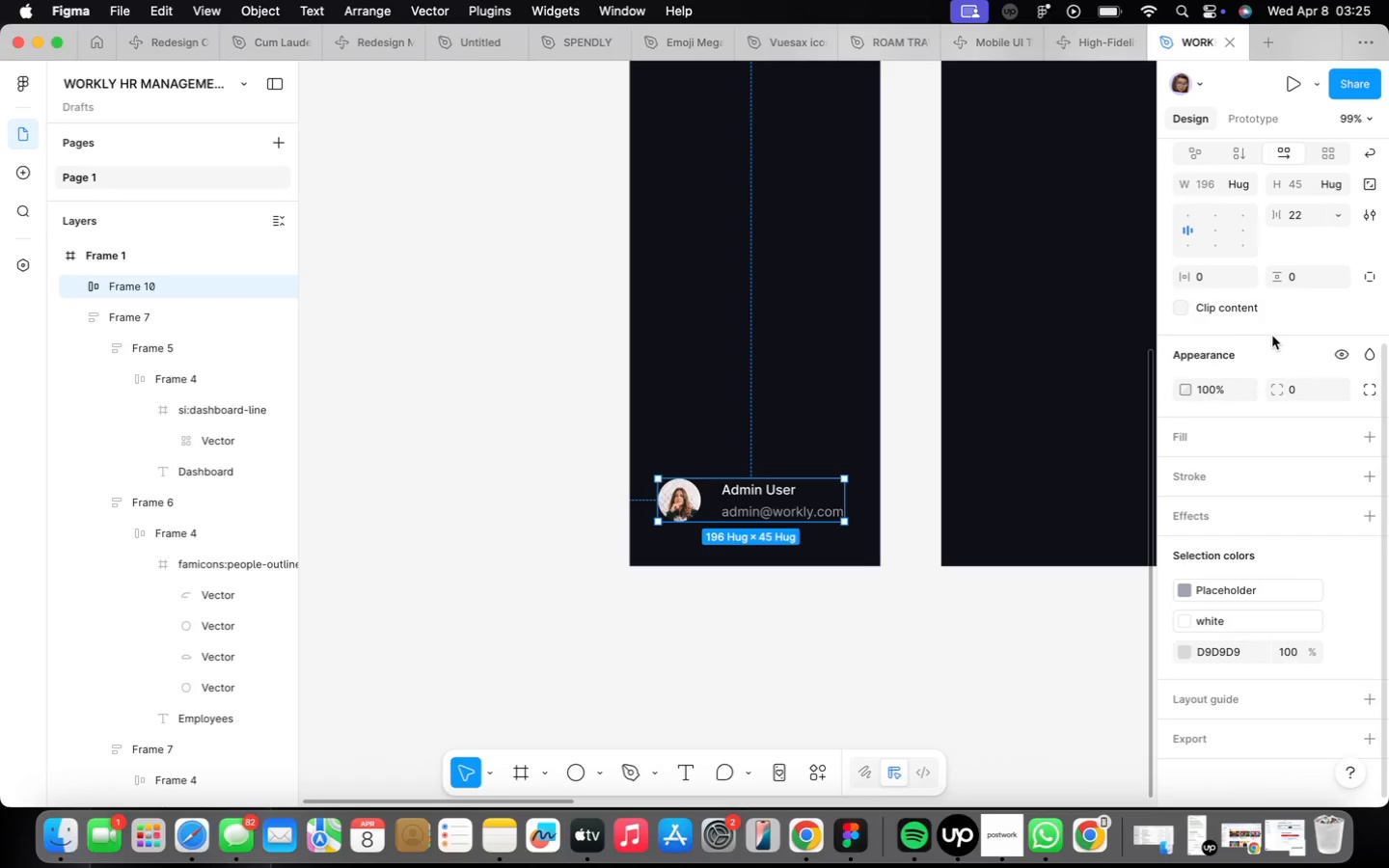 
mouse_move([1185, 272])
 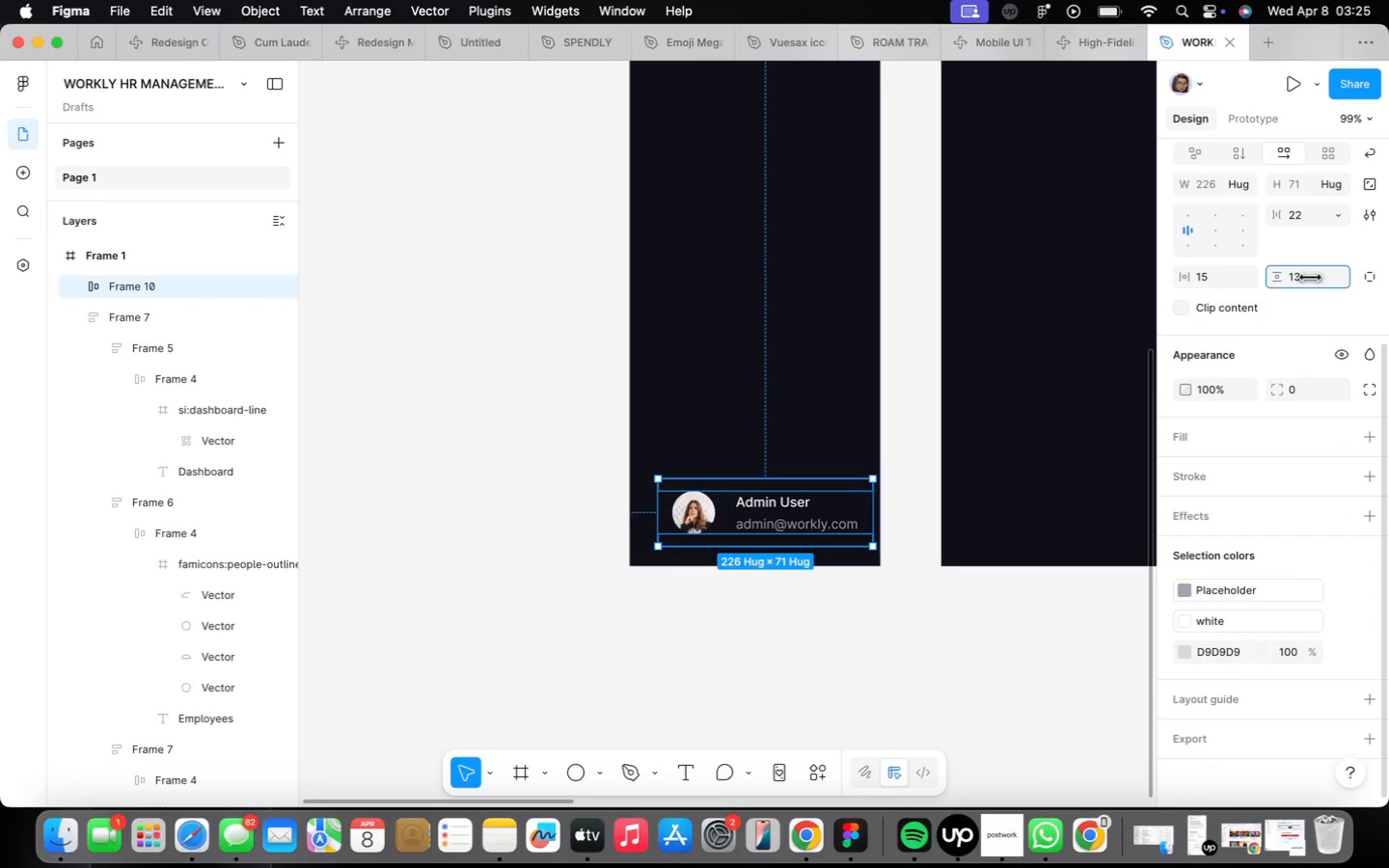 
wait(8.02)
 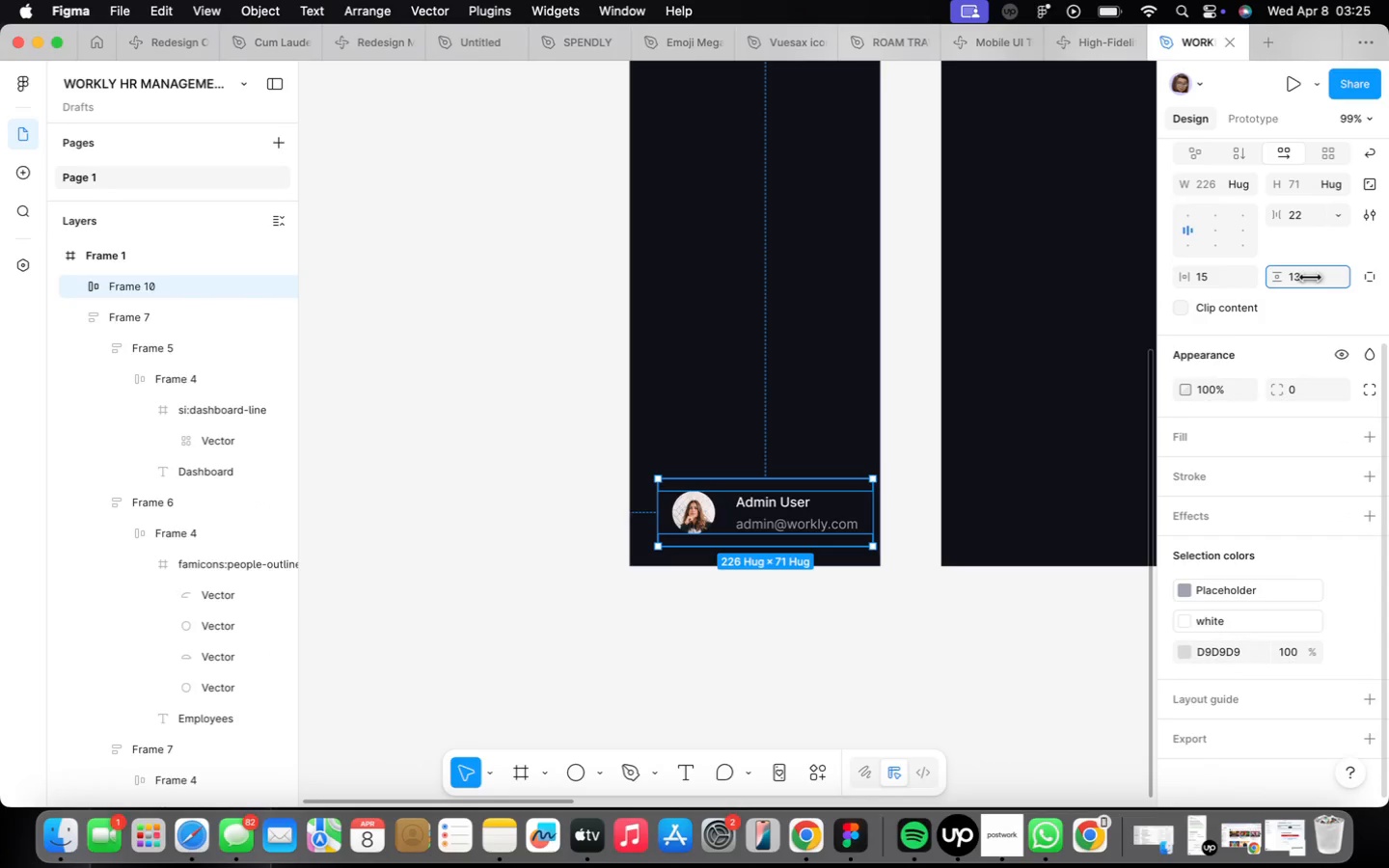 
left_click_drag(start_coordinate=[794, 532], to_coordinate=[783, 513])
 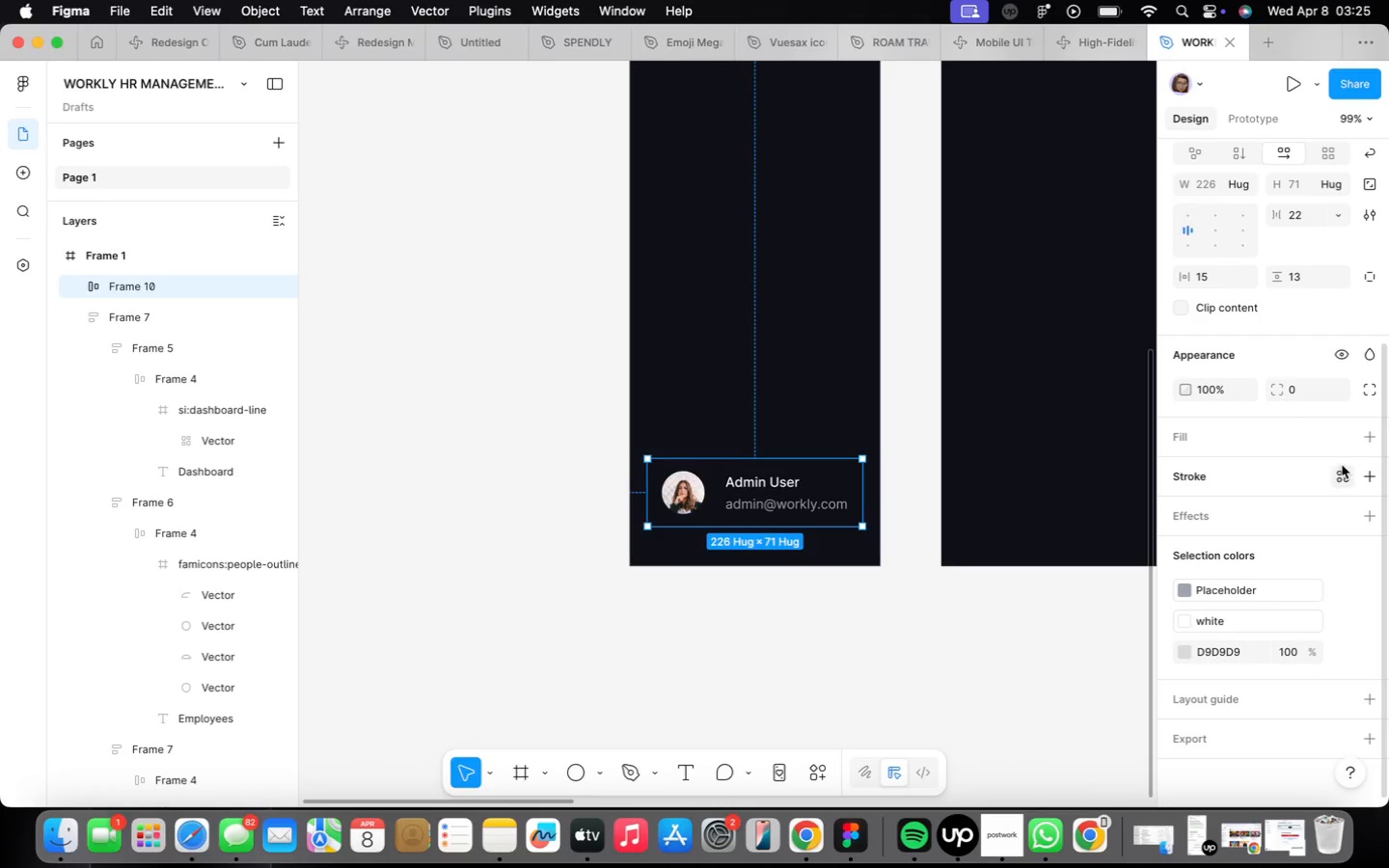 
left_click([1338, 435])
 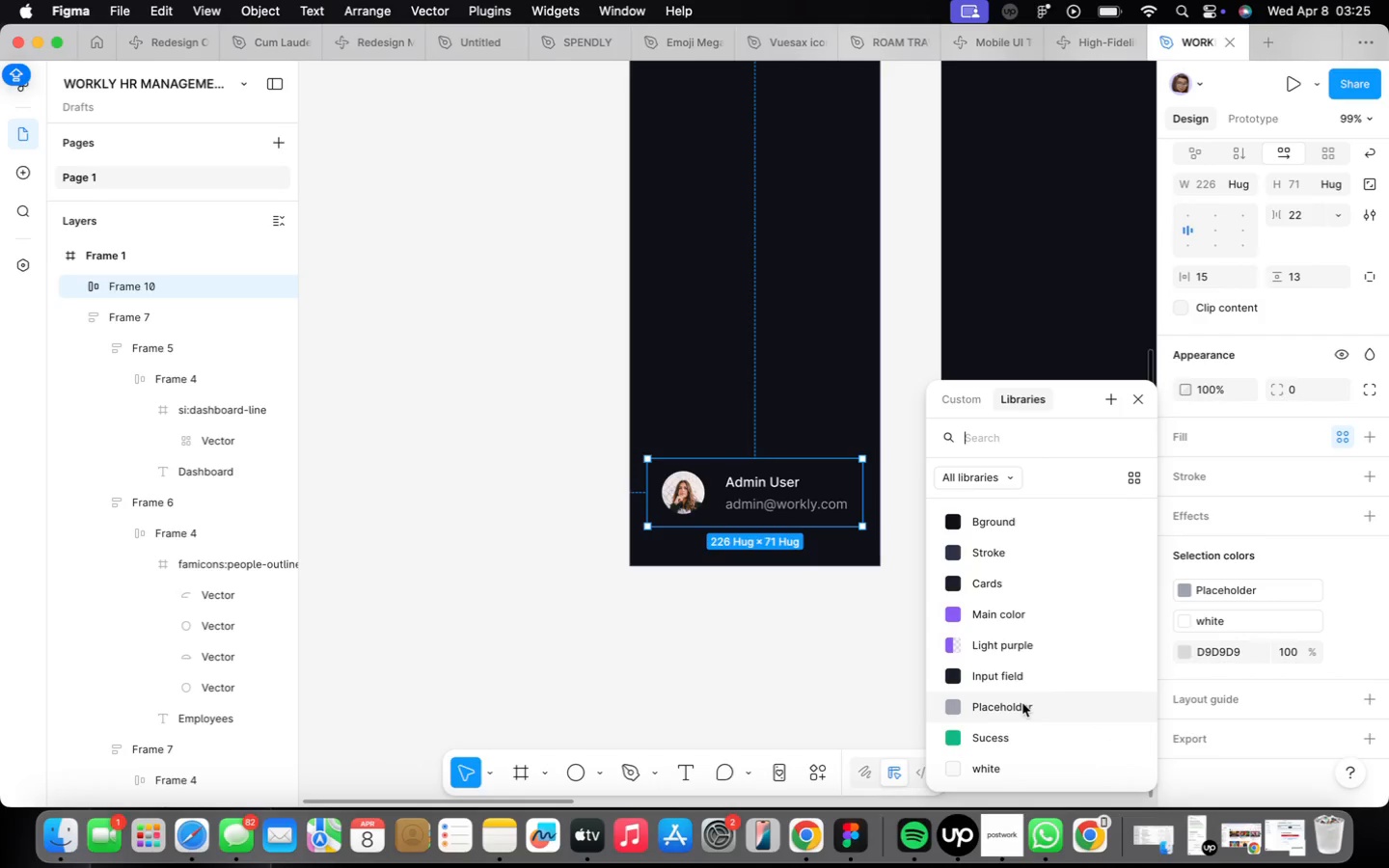 
scroll: coordinate [1021, 703], scroll_direction: up, amount: 1.0
 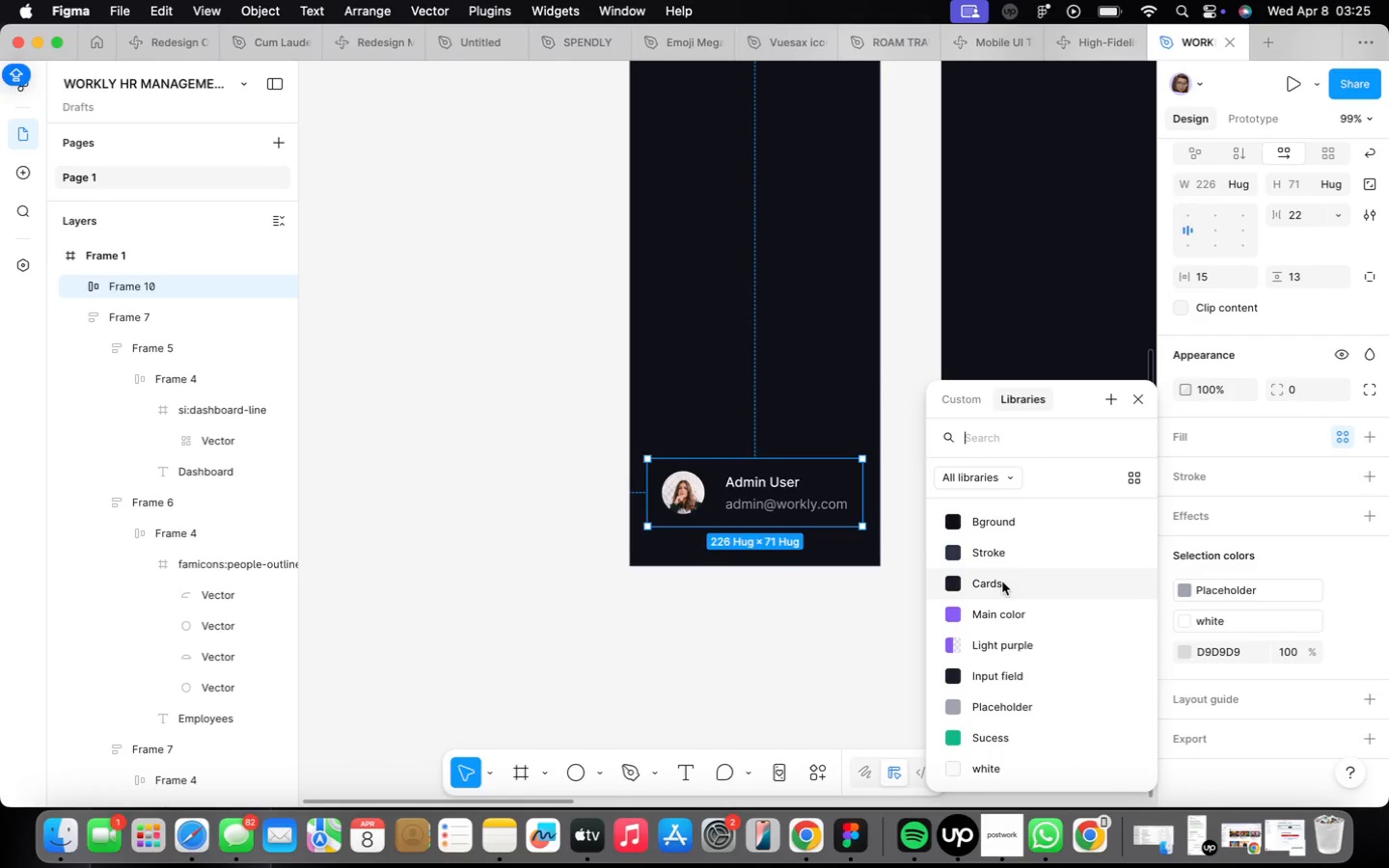 
left_click([933, 563])
 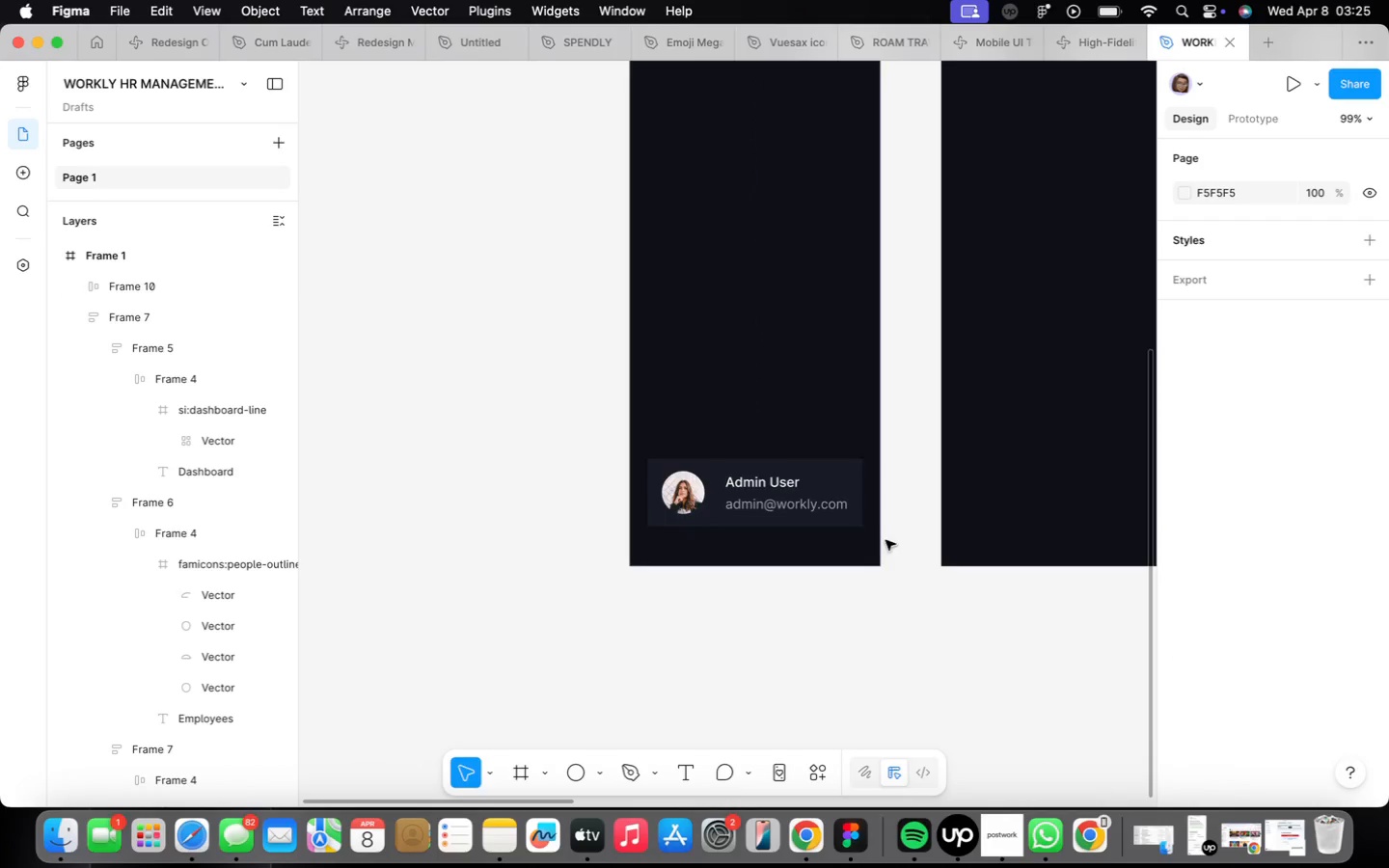 
left_click([777, 514])
 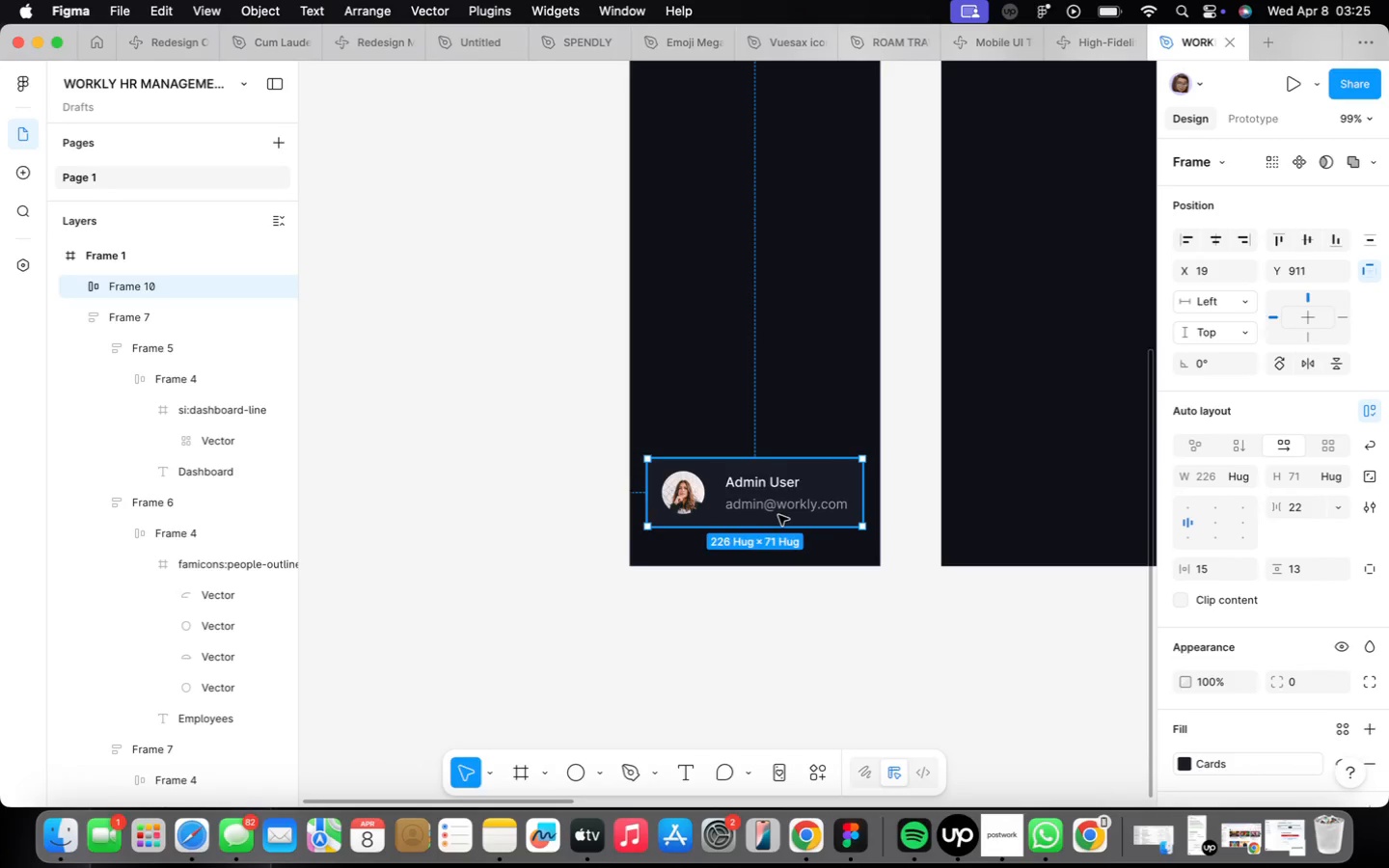 
scroll: coordinate [779, 515], scroll_direction: up, amount: 4.0
 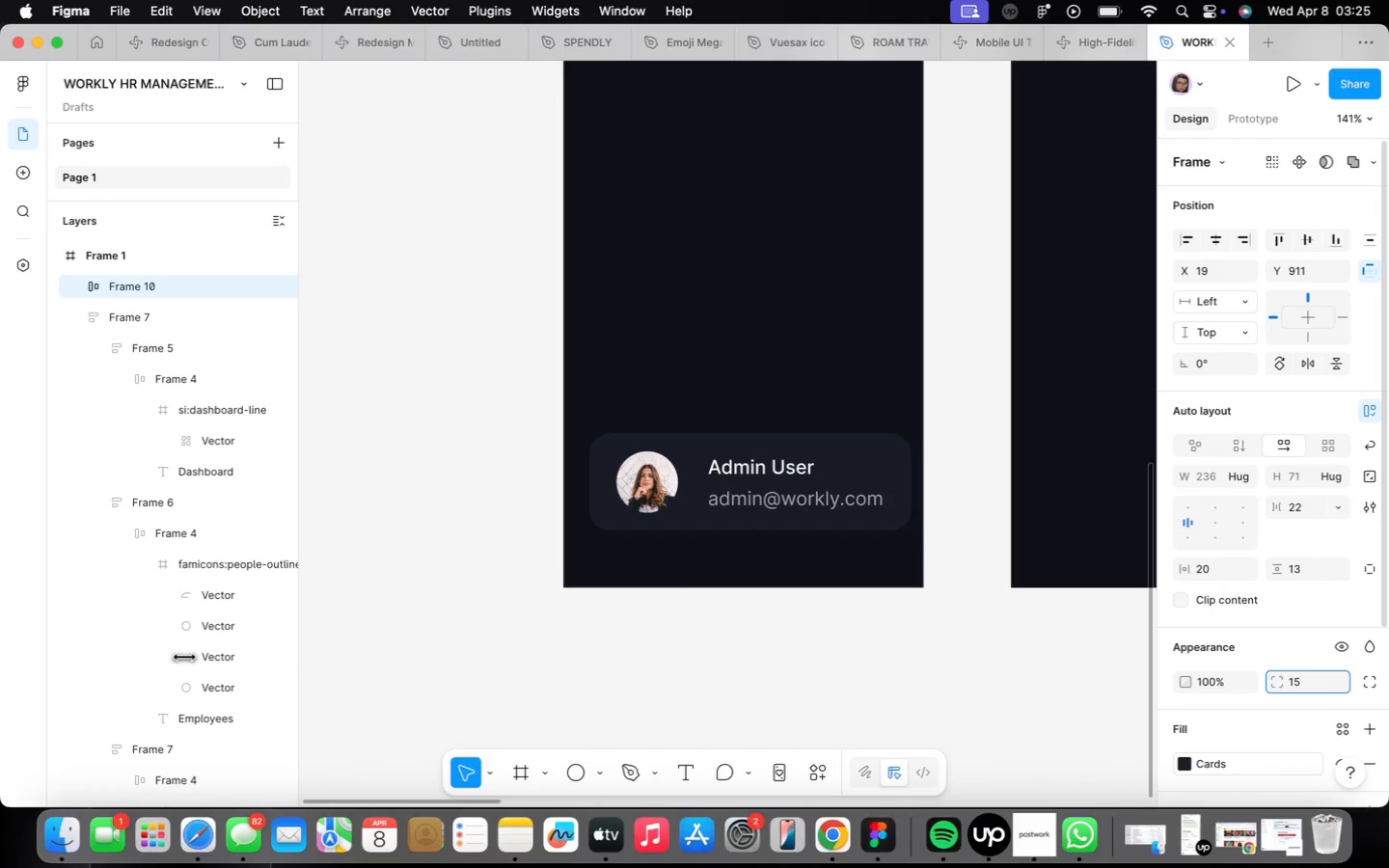 
wait(11.8)
 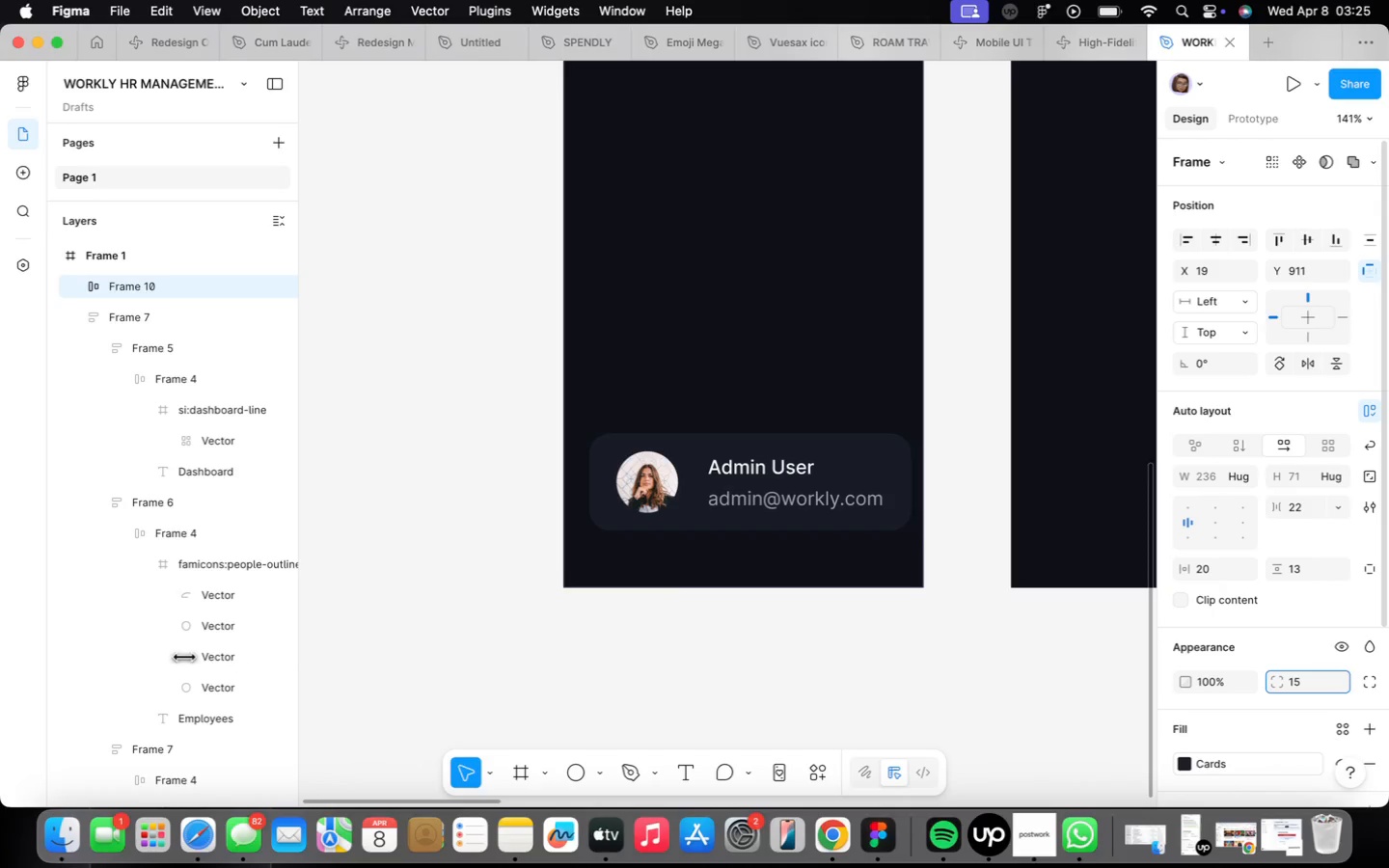 
left_click_drag(start_coordinate=[747, 487], to_coordinate=[737, 475])
 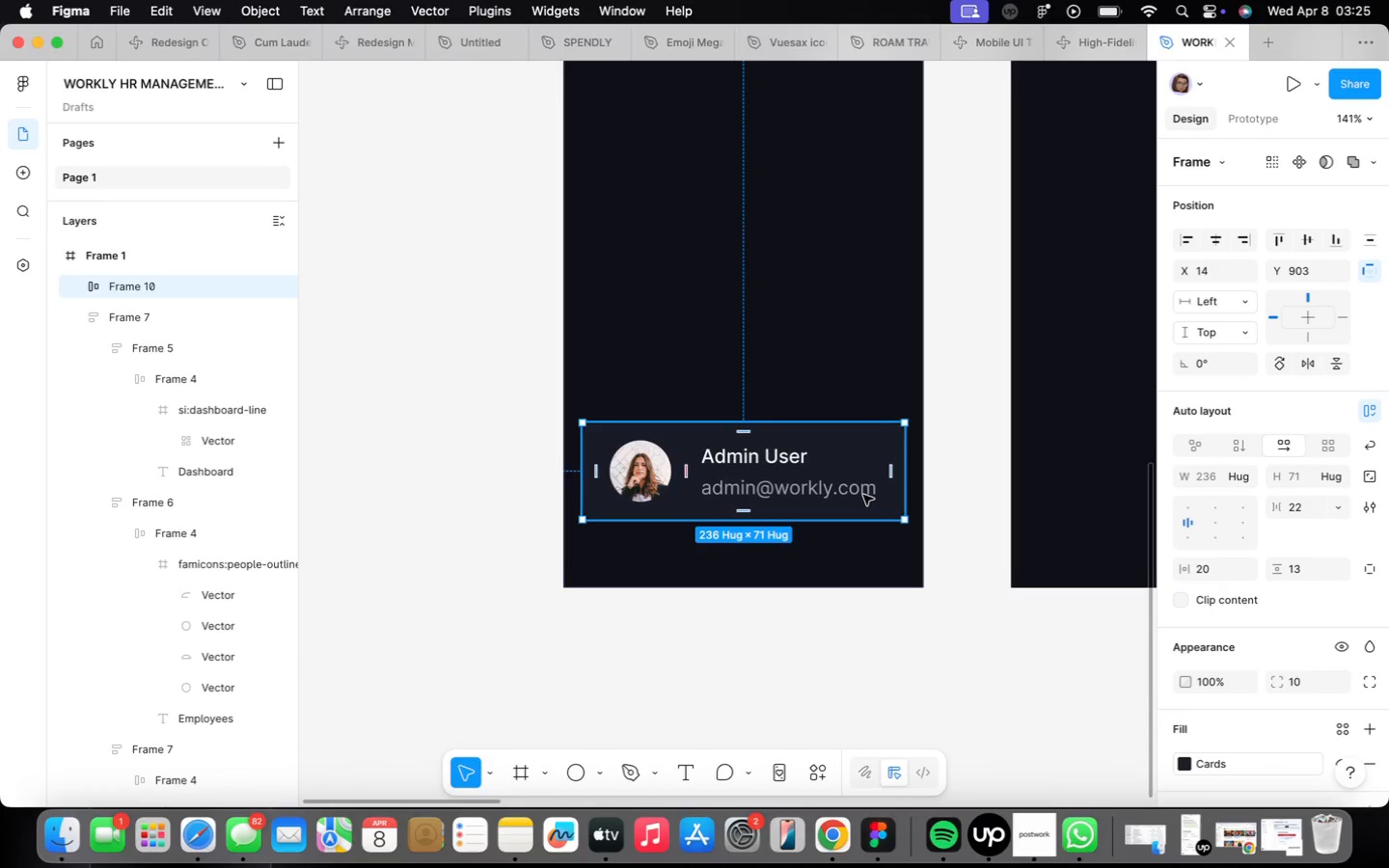 
scroll: coordinate [864, 495], scroll_direction: up, amount: 9.0
 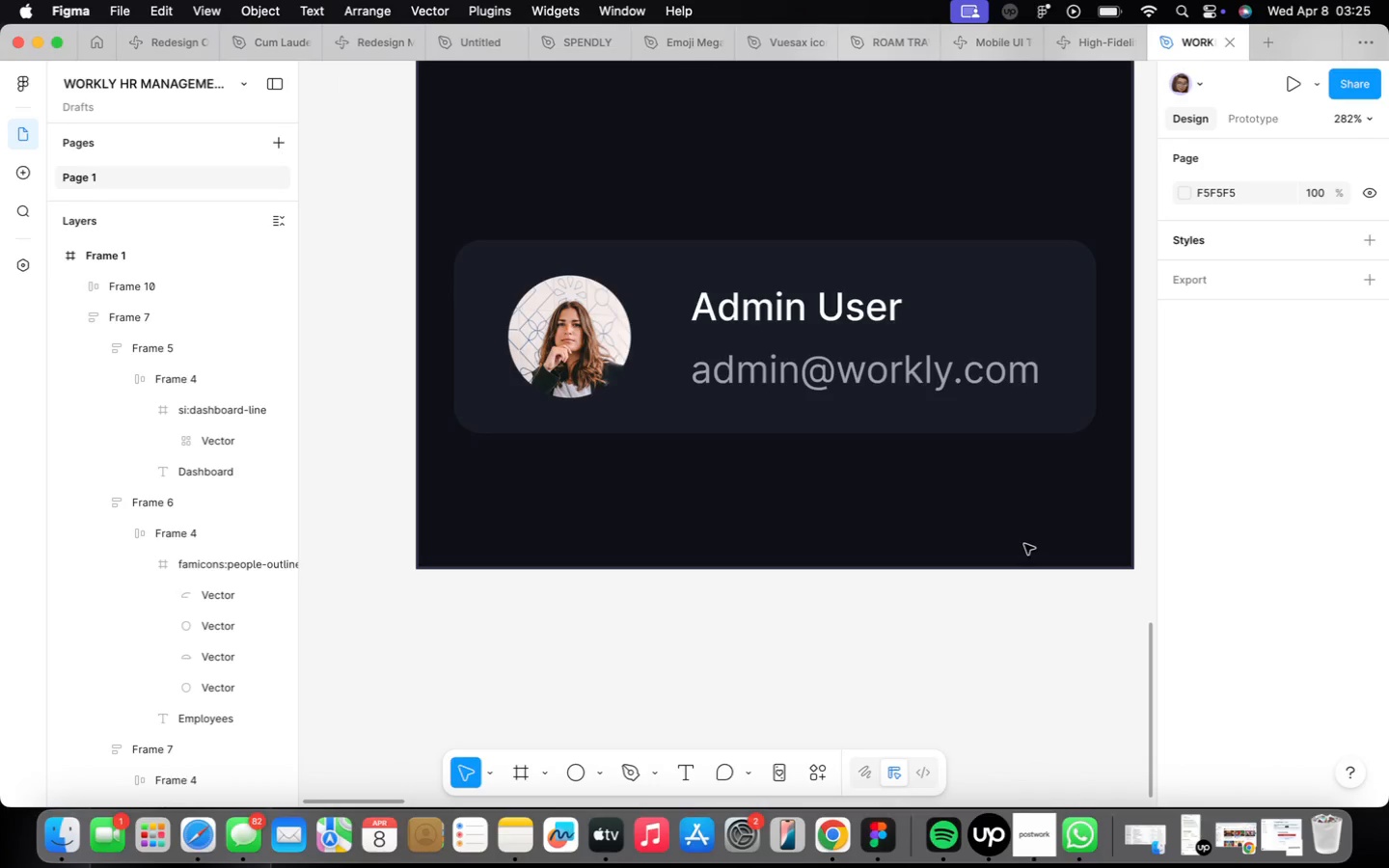 
left_click([926, 315])
 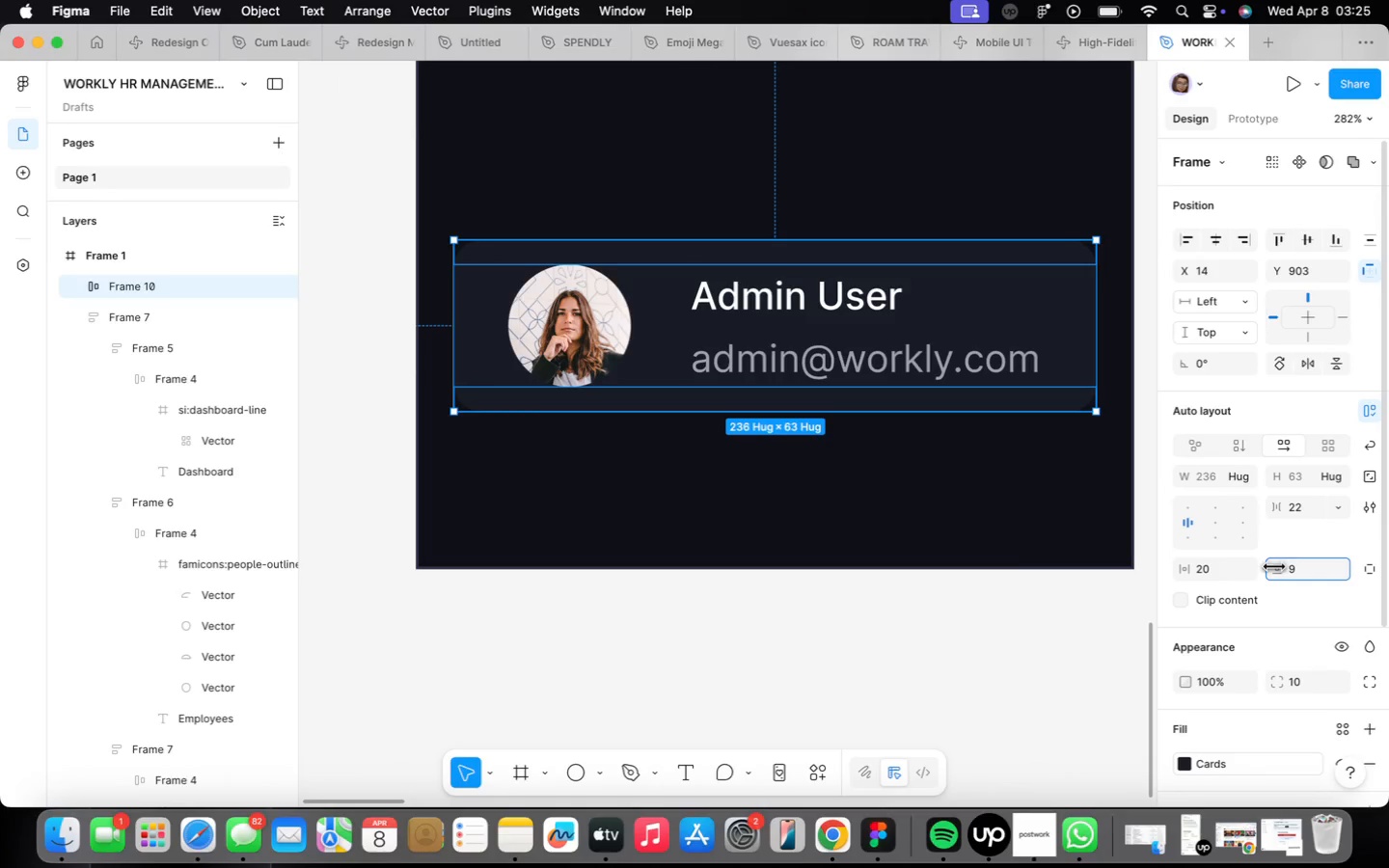 
left_click([962, 700])
 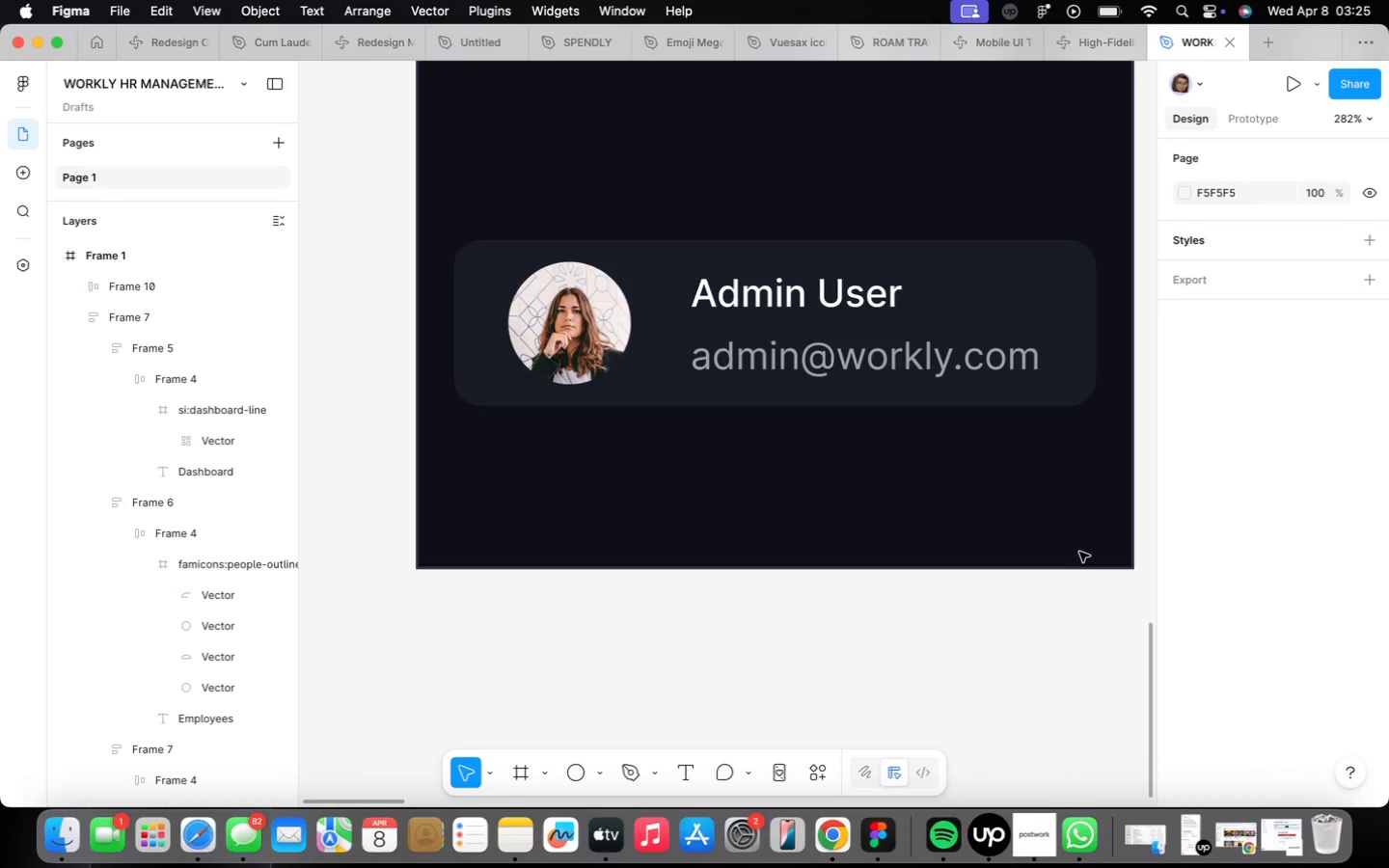 
left_click([885, 379])
 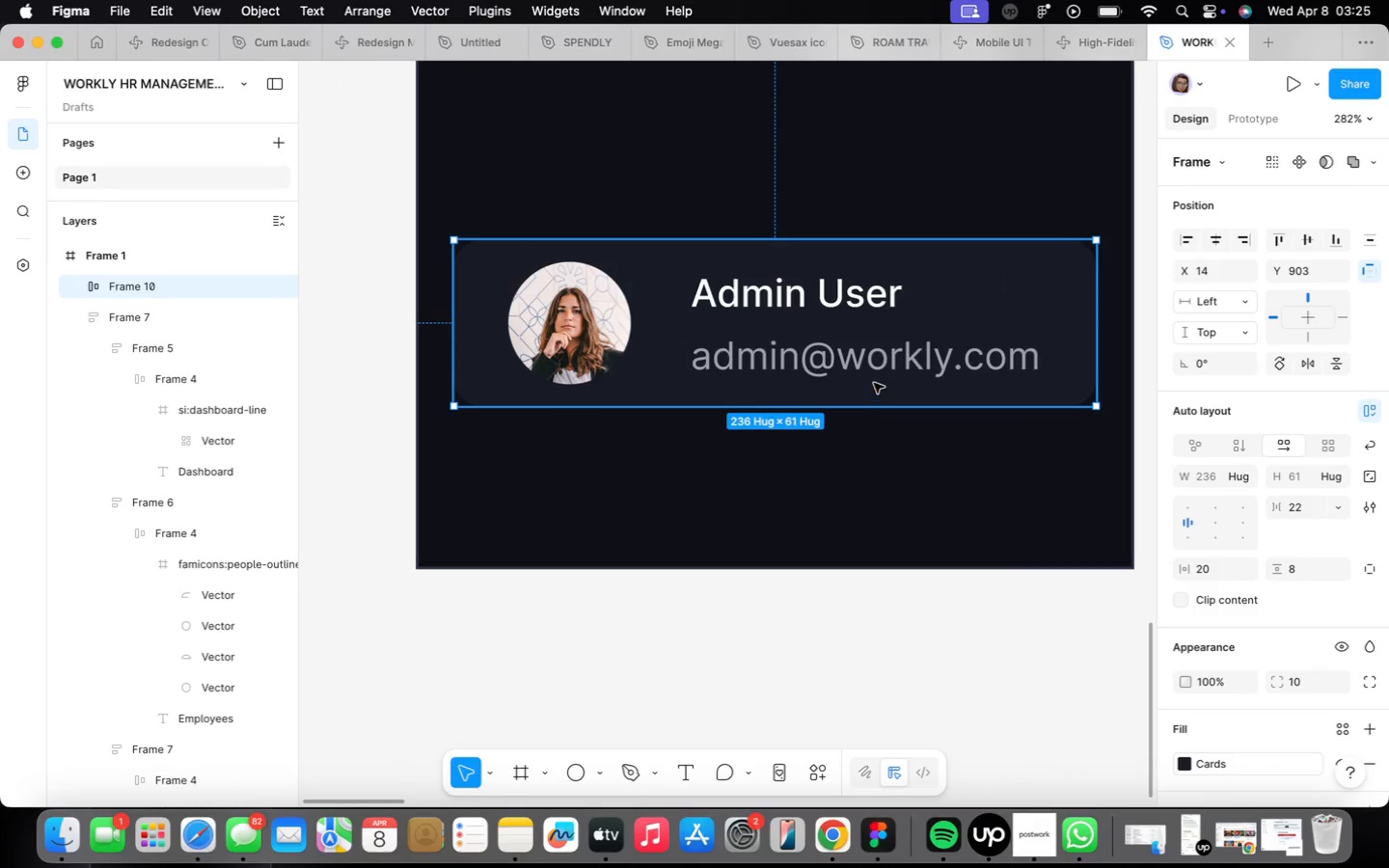 
left_click_drag(start_coordinate=[879, 372], to_coordinate=[880, 403])
 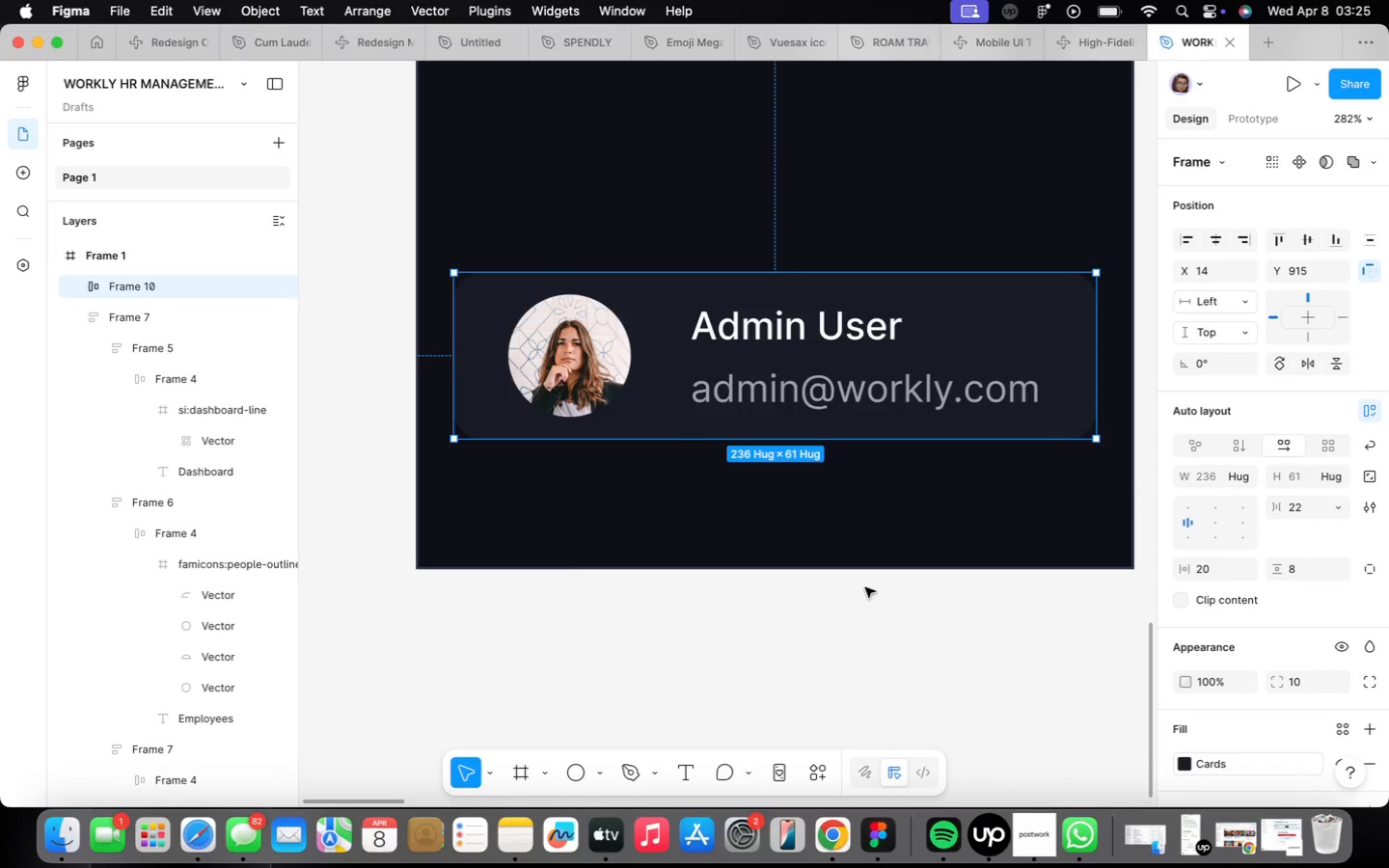 
left_click([868, 618])
 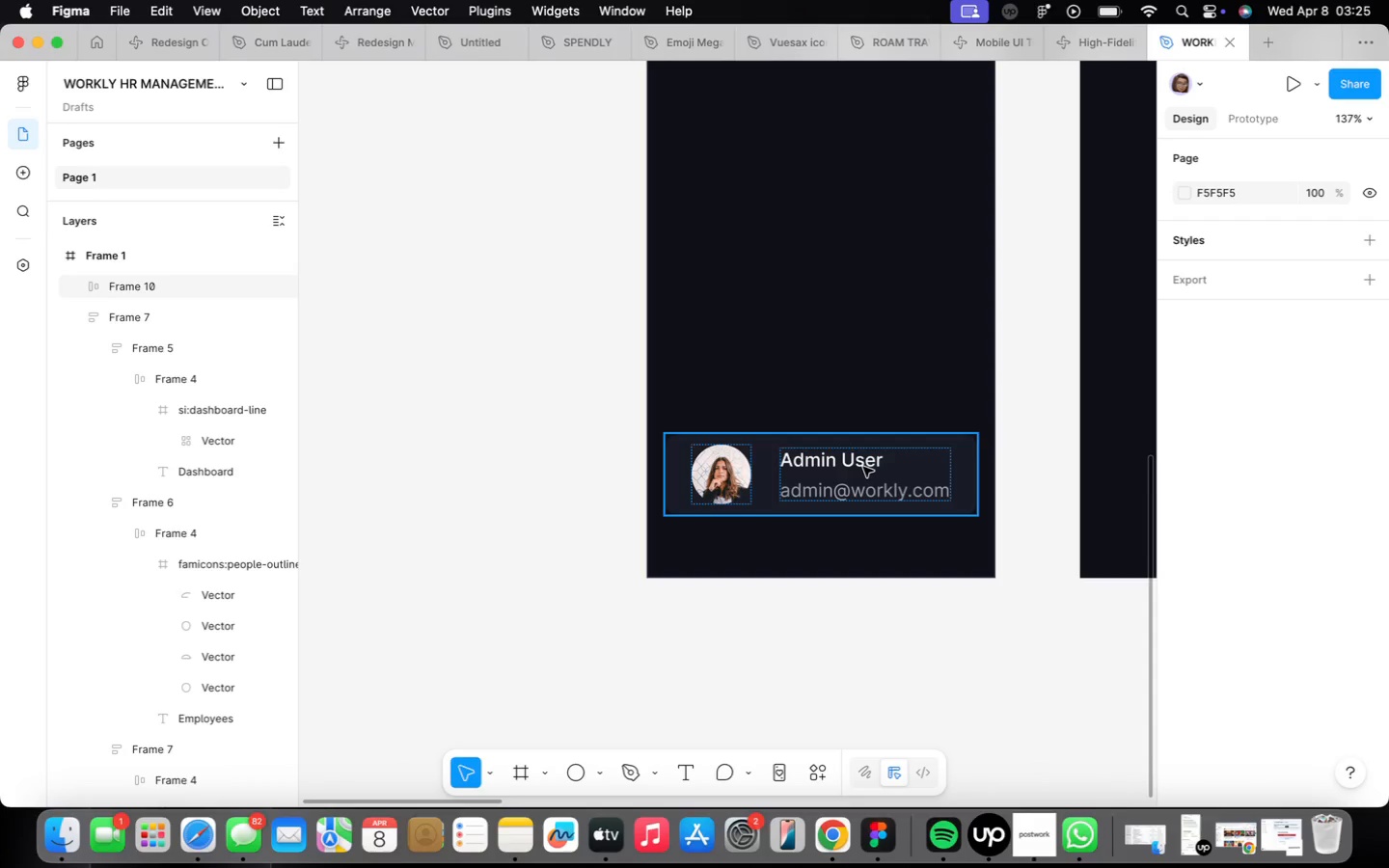 
scroll: coordinate [865, 585], scroll_direction: down, amount: 9.0
 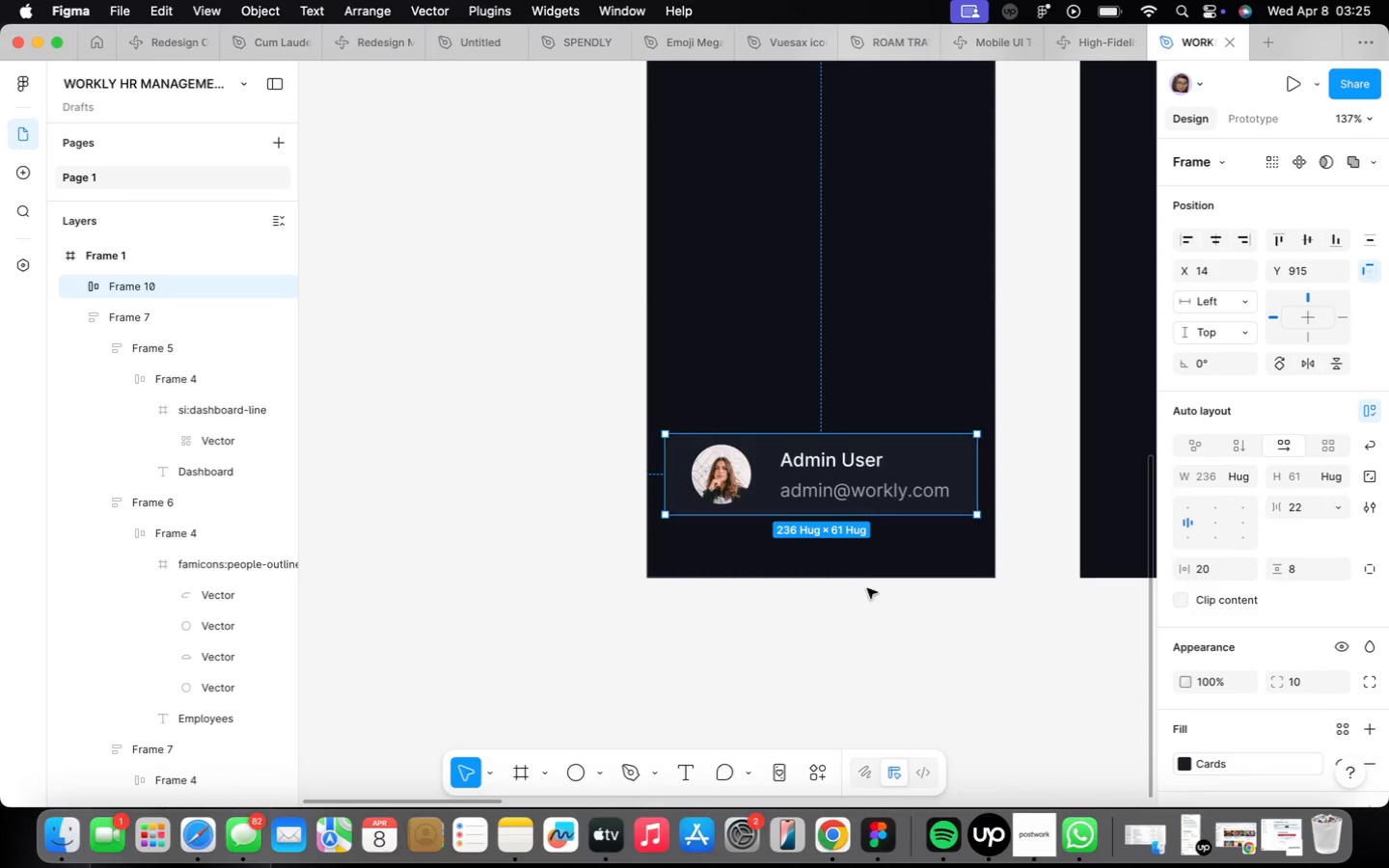 
left_click([863, 466])
 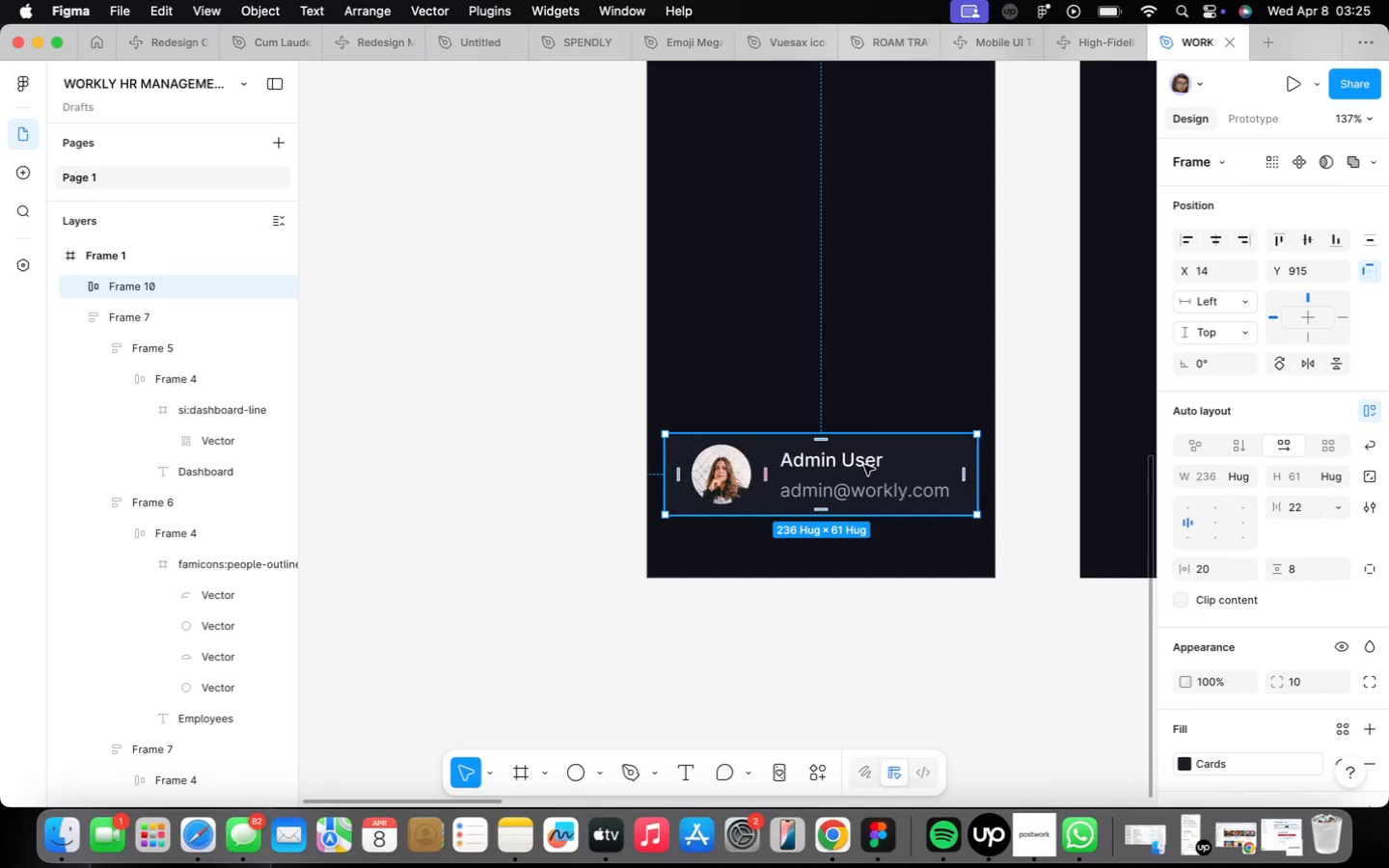 
key(Shift+ShiftLeft)
 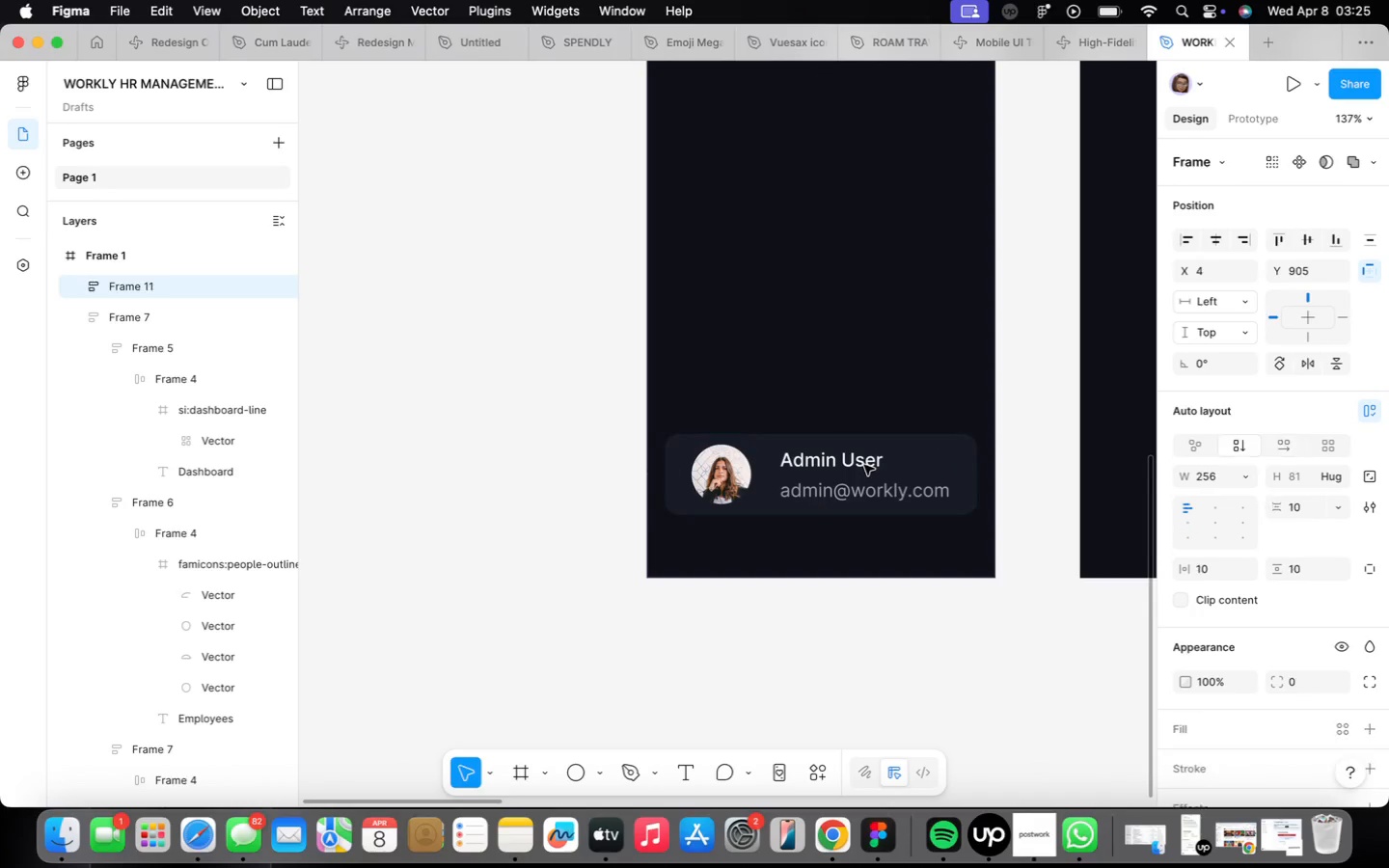 
key(Shift+A)
 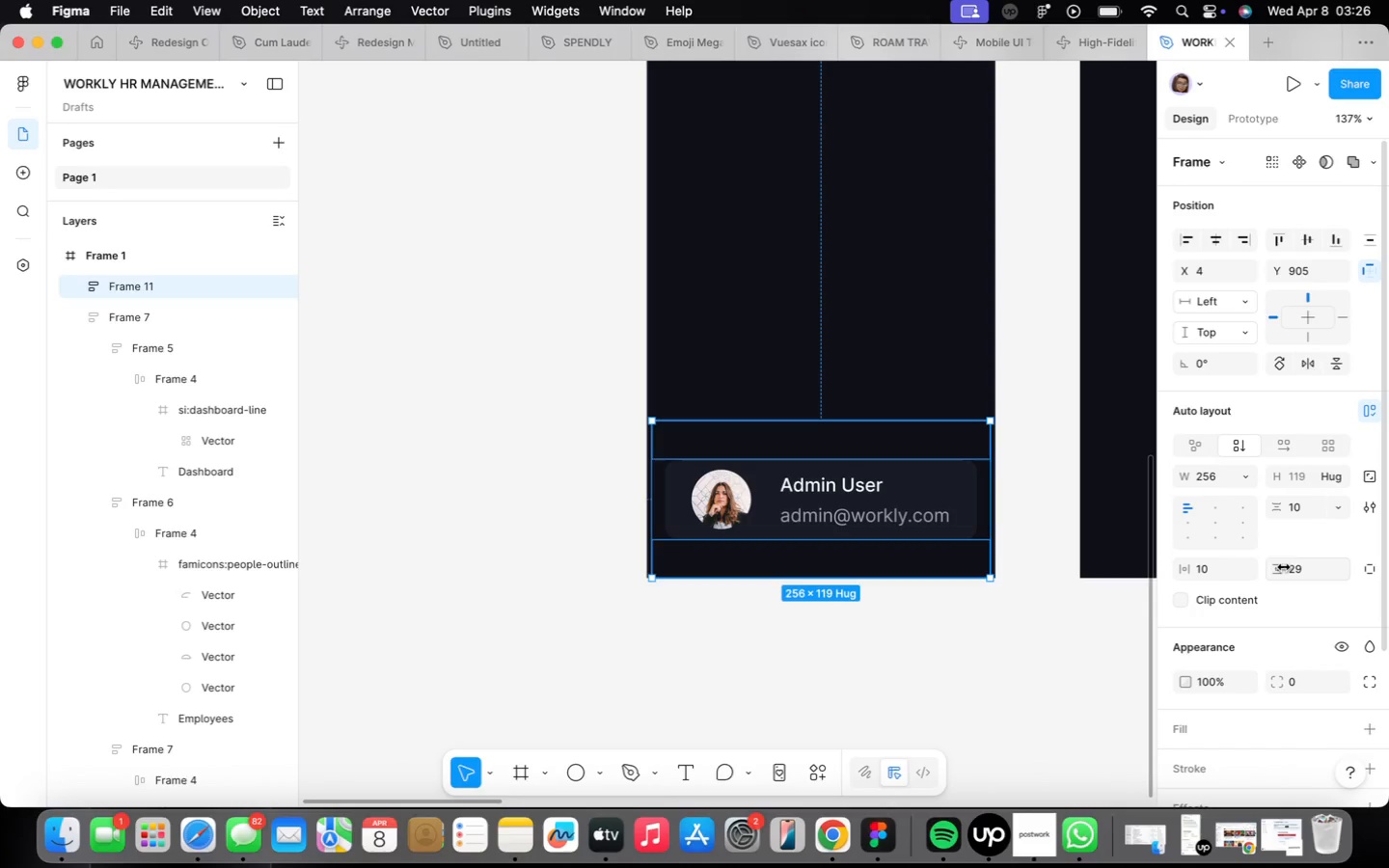 
wait(5.37)
 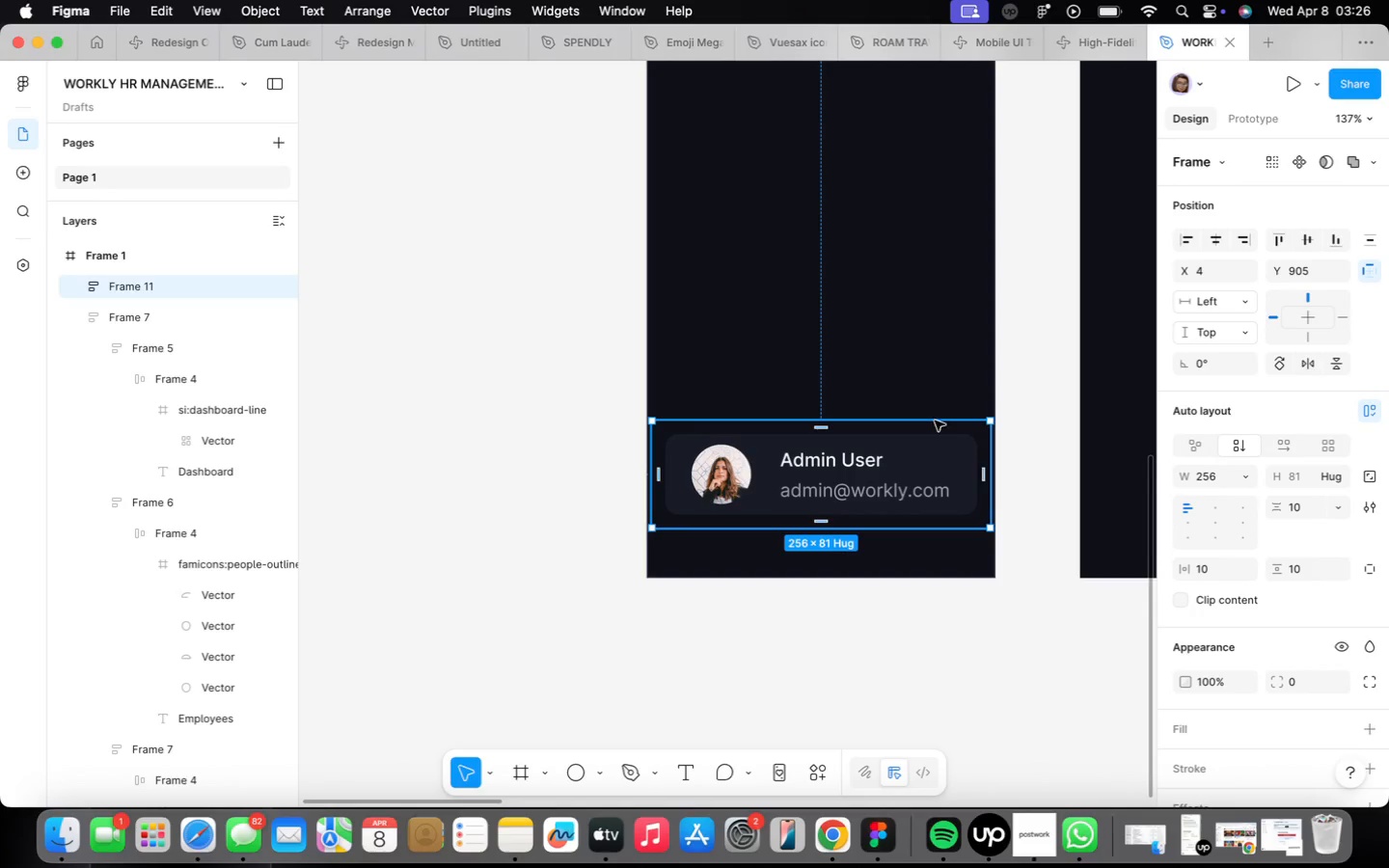 
left_click_drag(start_coordinate=[872, 515], to_coordinate=[873, 466])
 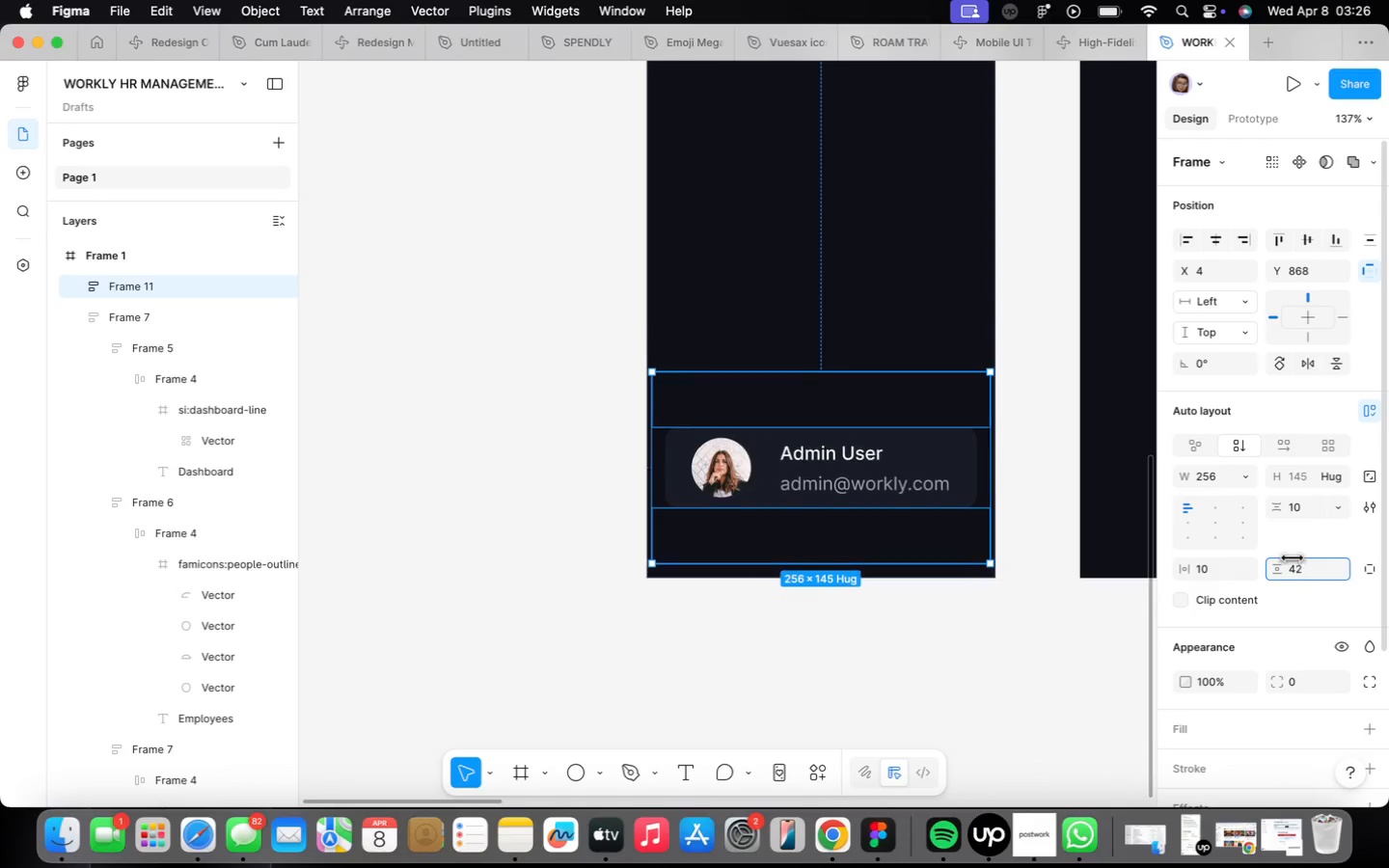 
wait(9.27)
 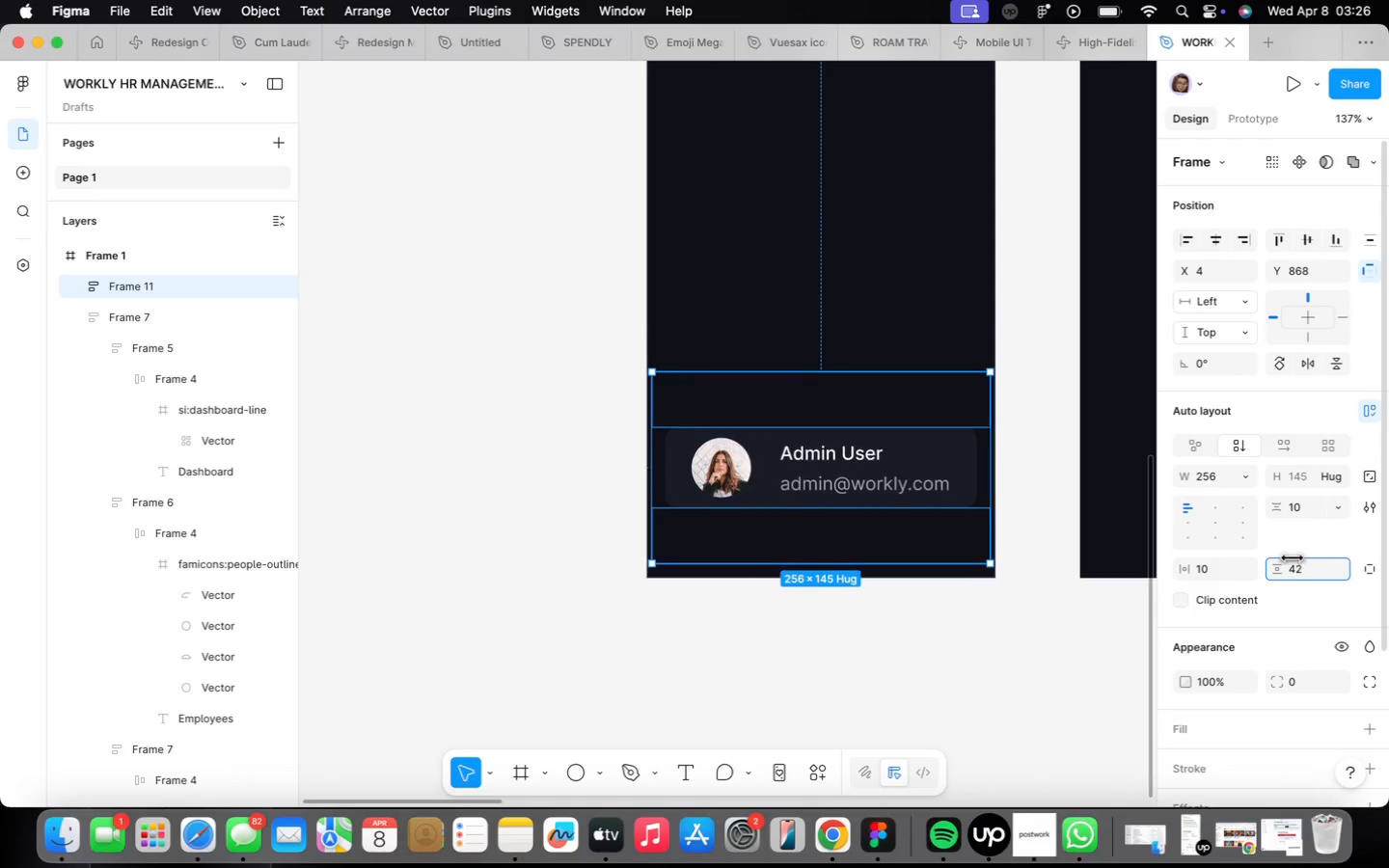 
key(ArrowLeft)
 